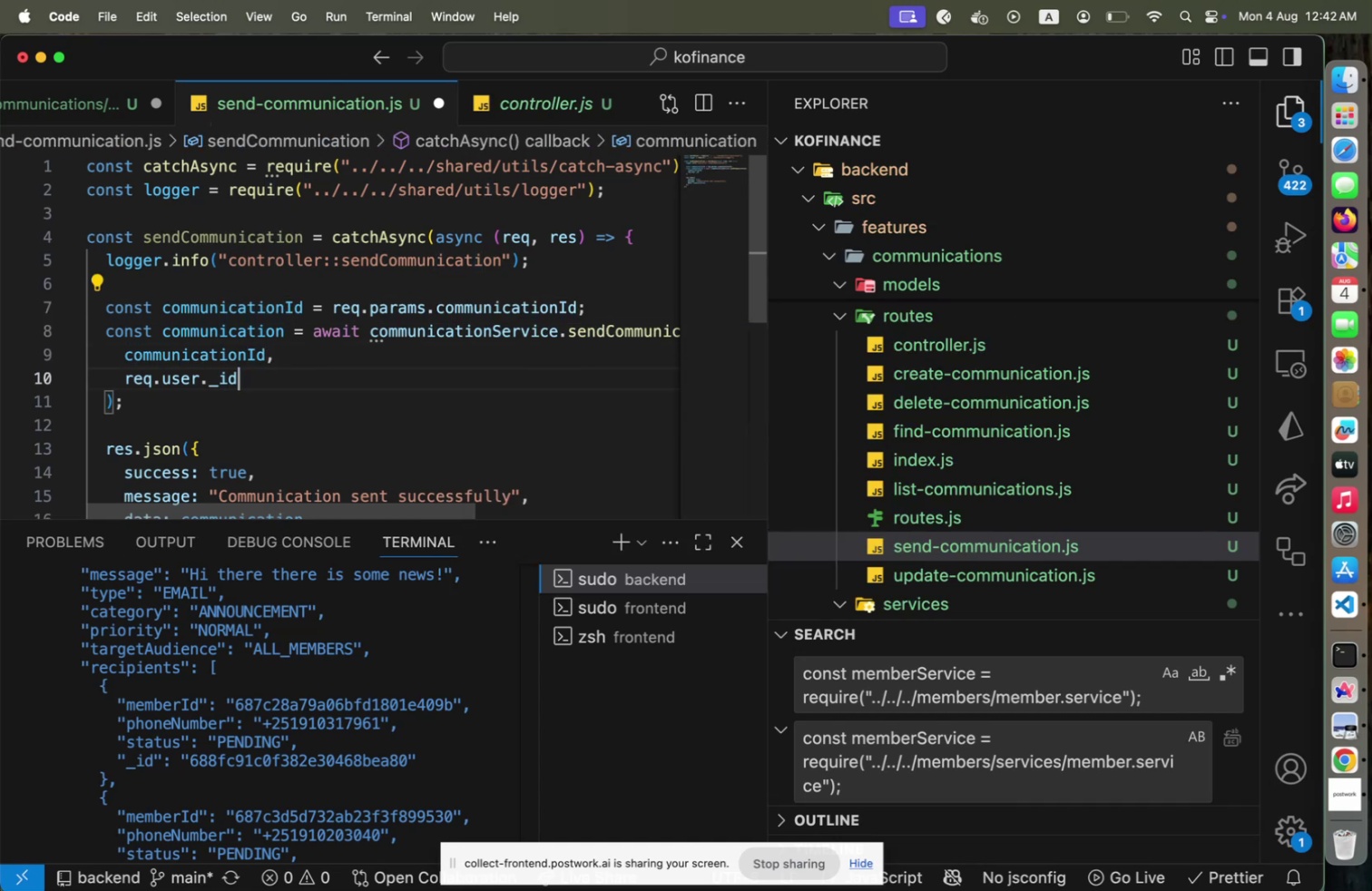 
type([Home]userId)
 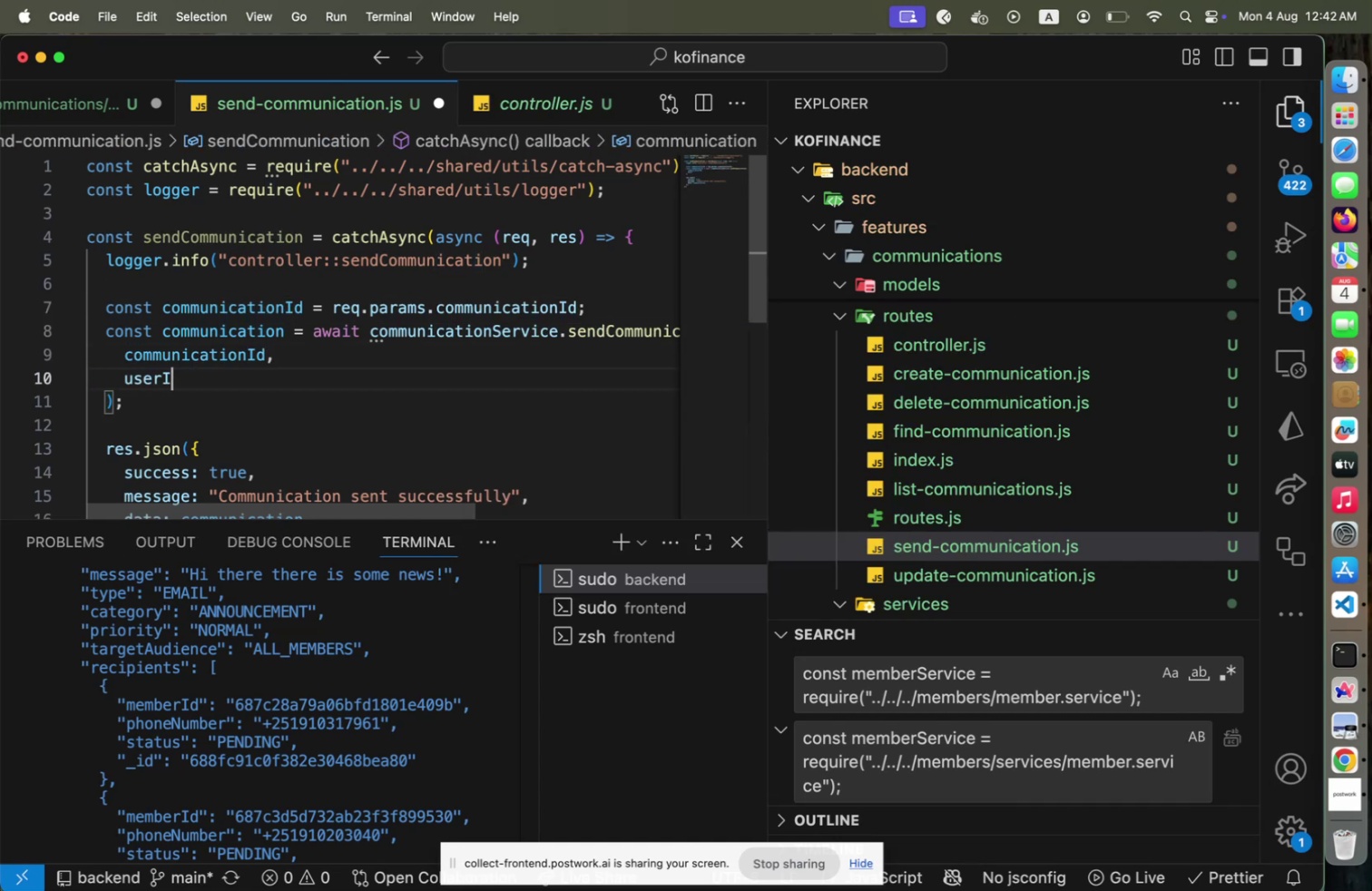 
key(ArrowUp)
 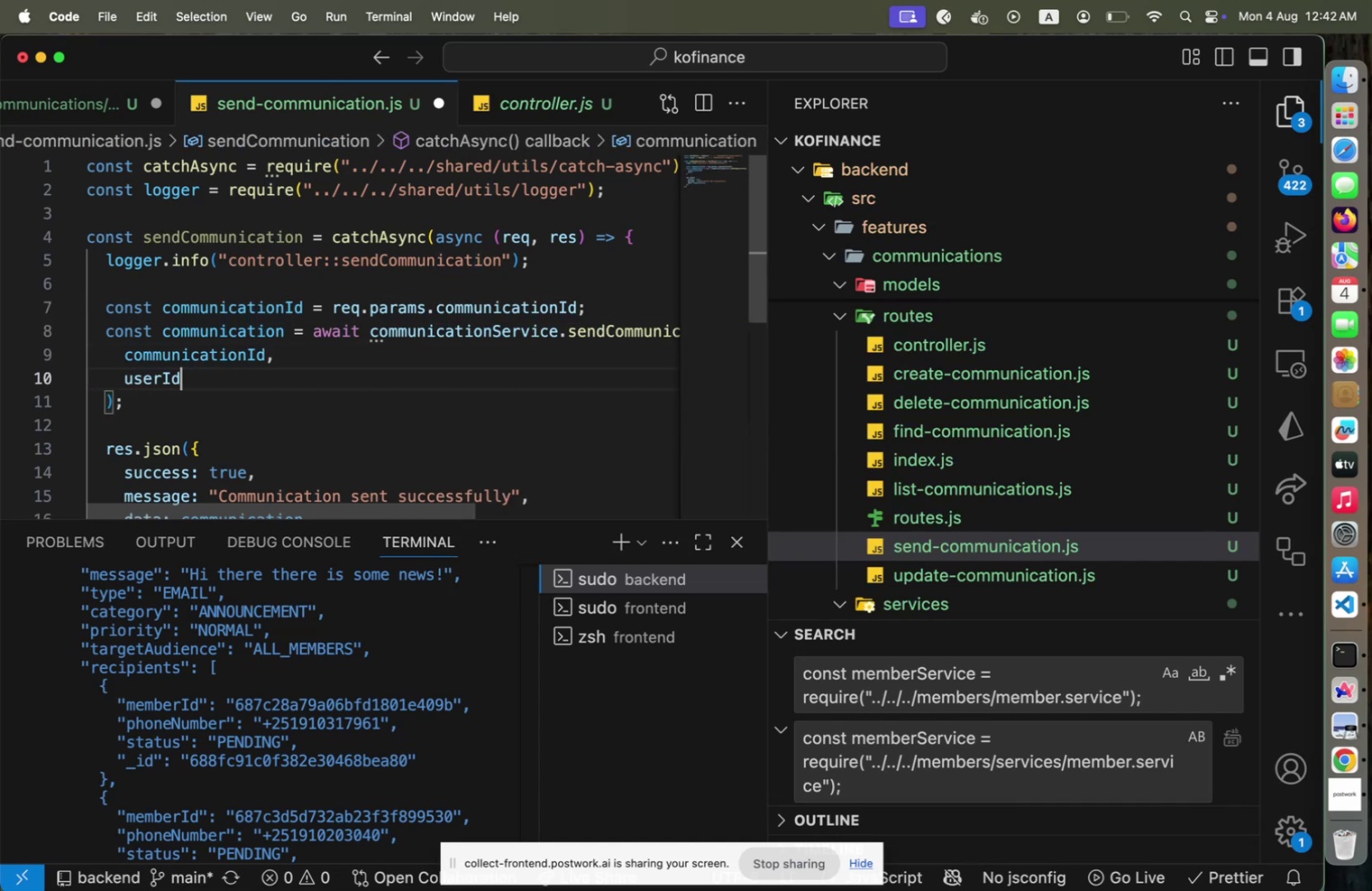 
key(ArrowUp)
 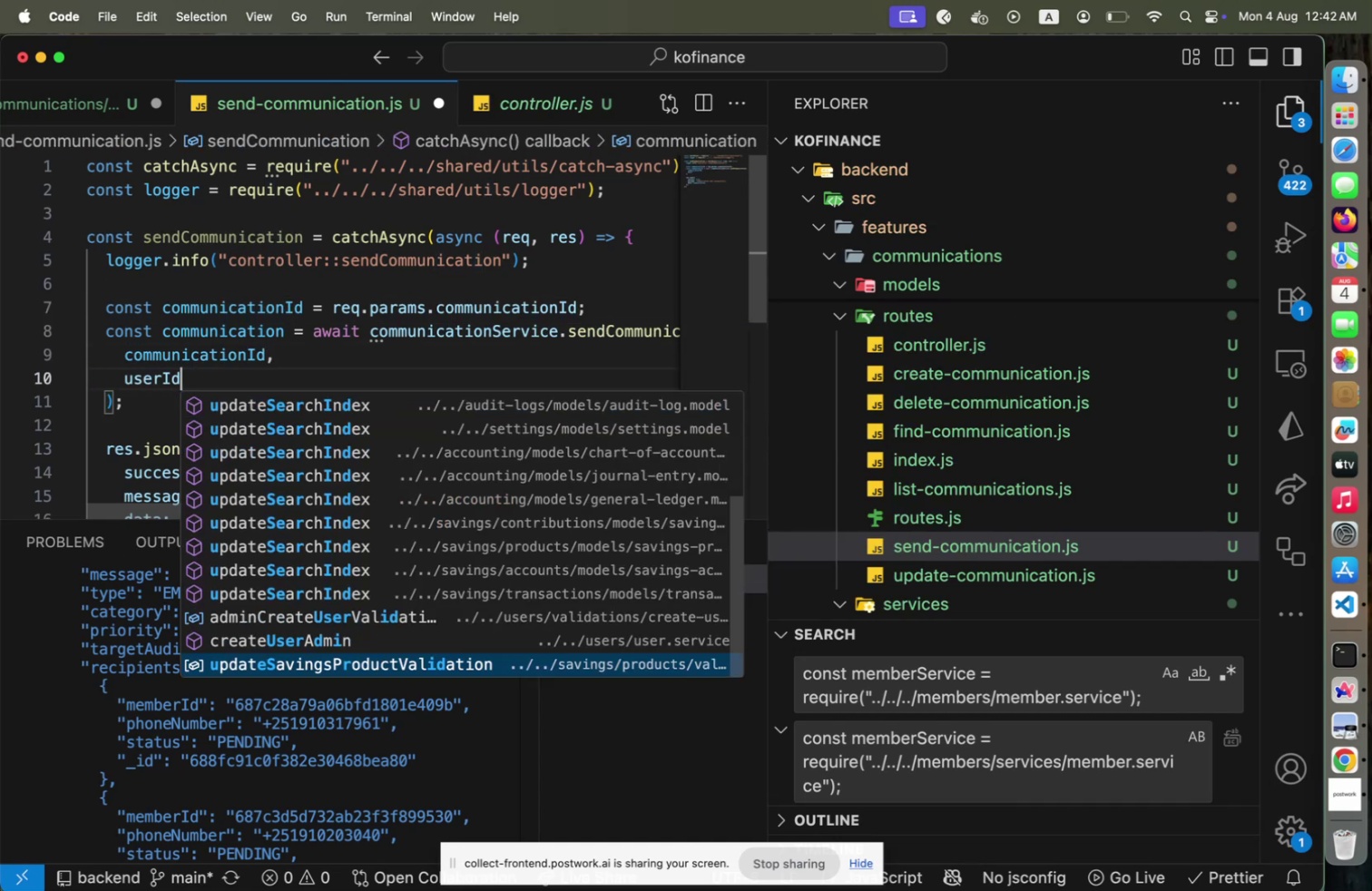 
key(ArrowUp)
 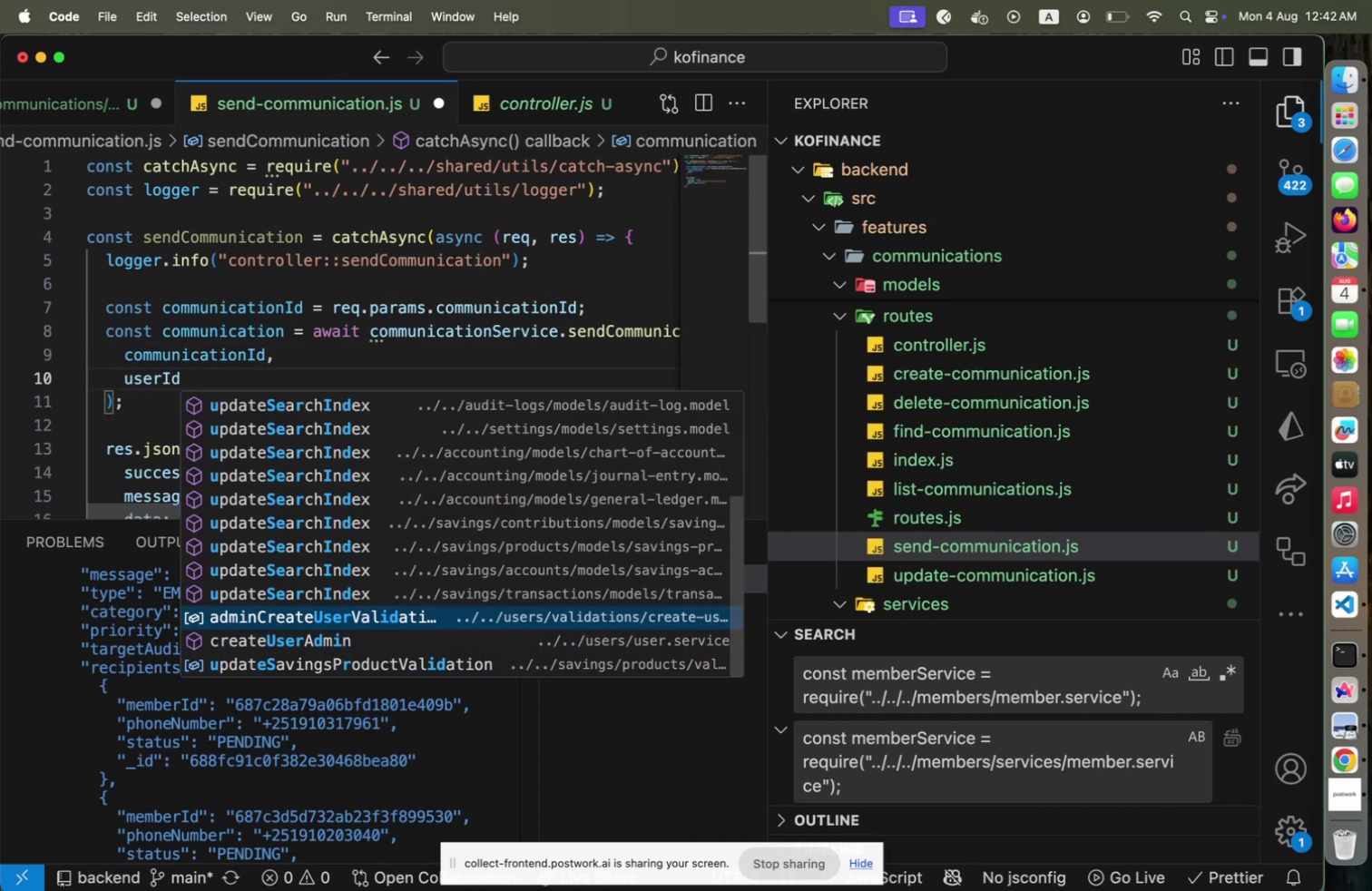 
key(Home)
 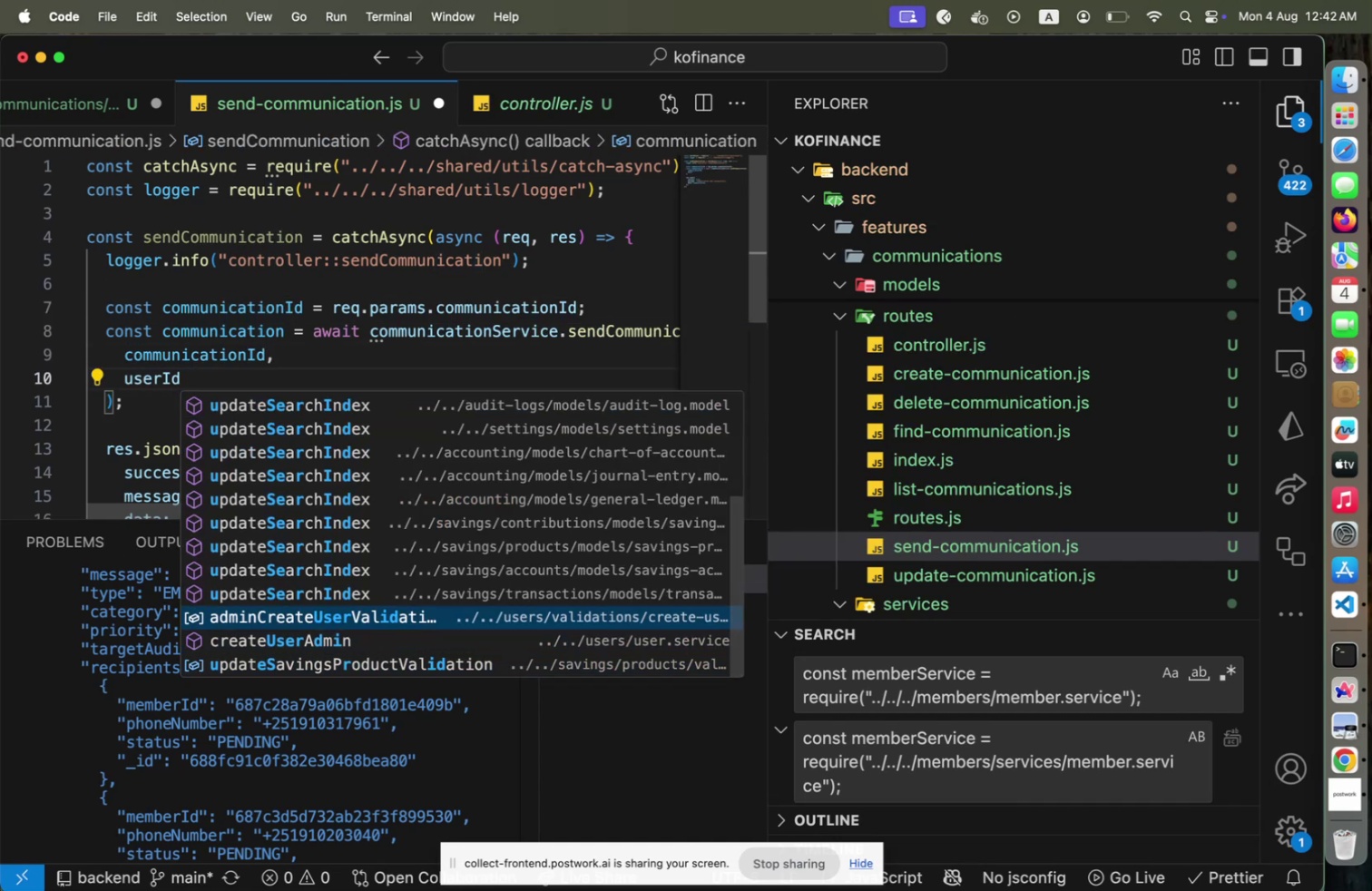 
key(ArrowUp)
 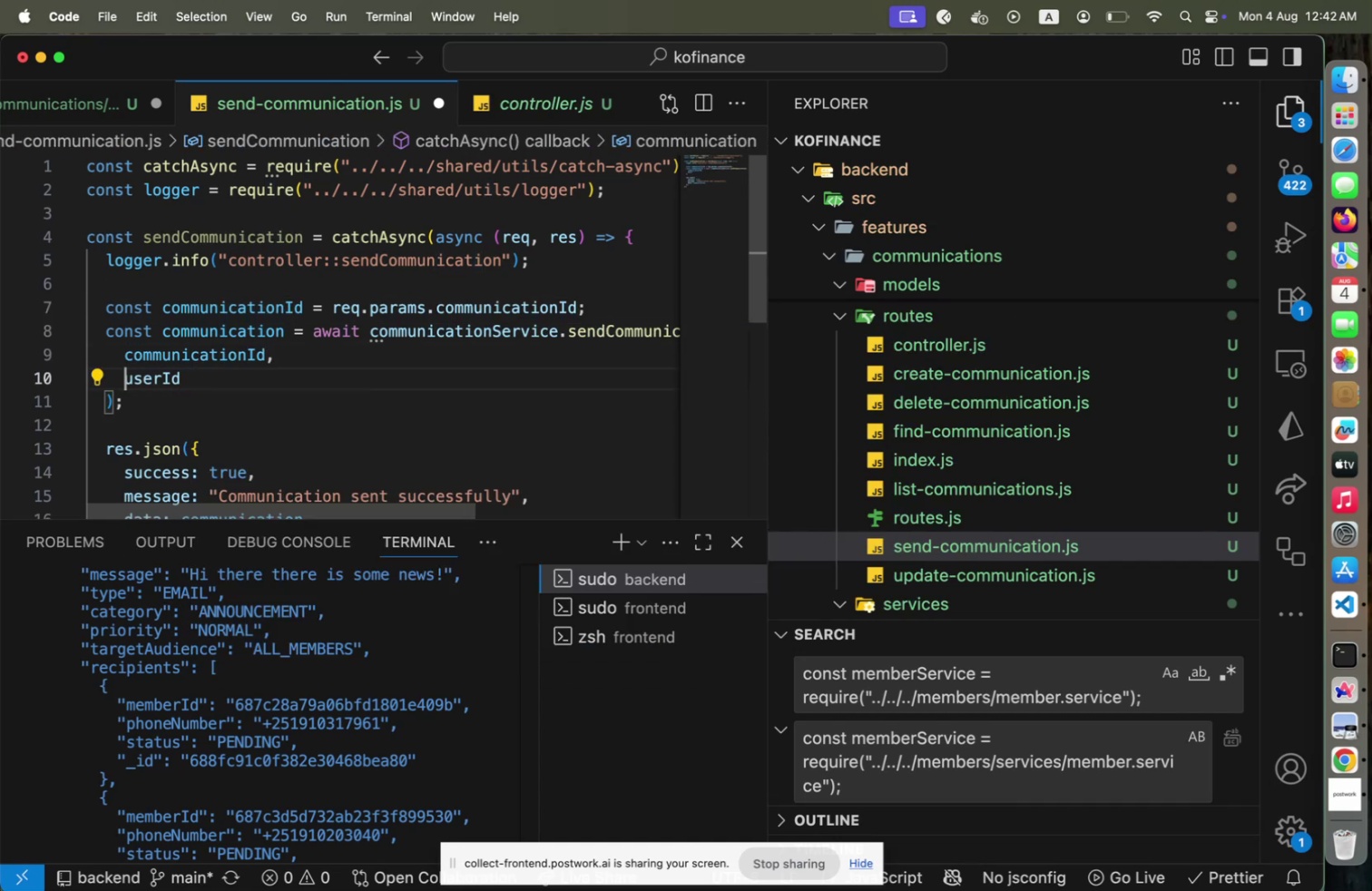 
key(ArrowUp)
 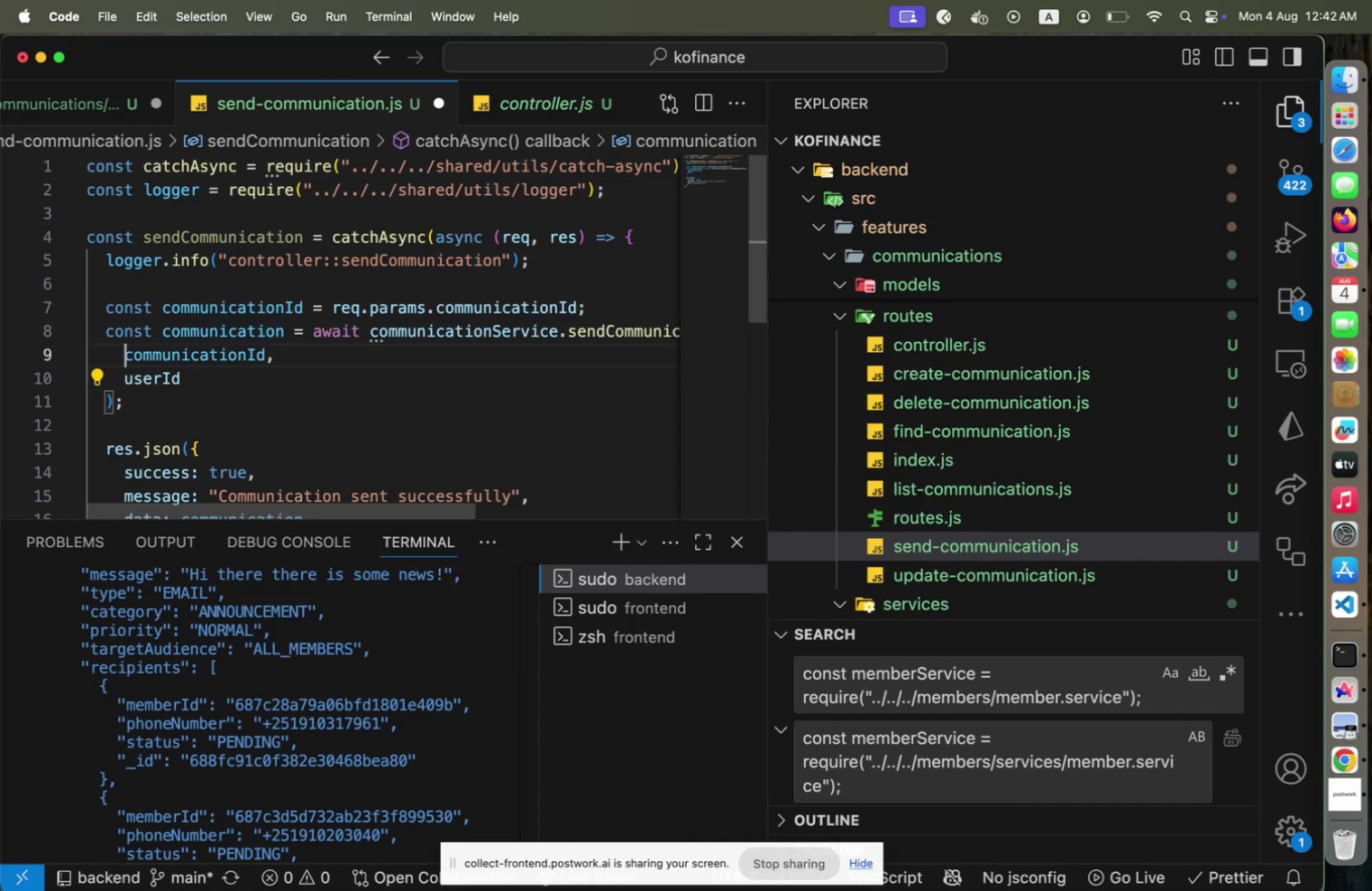 
key(ArrowUp)
 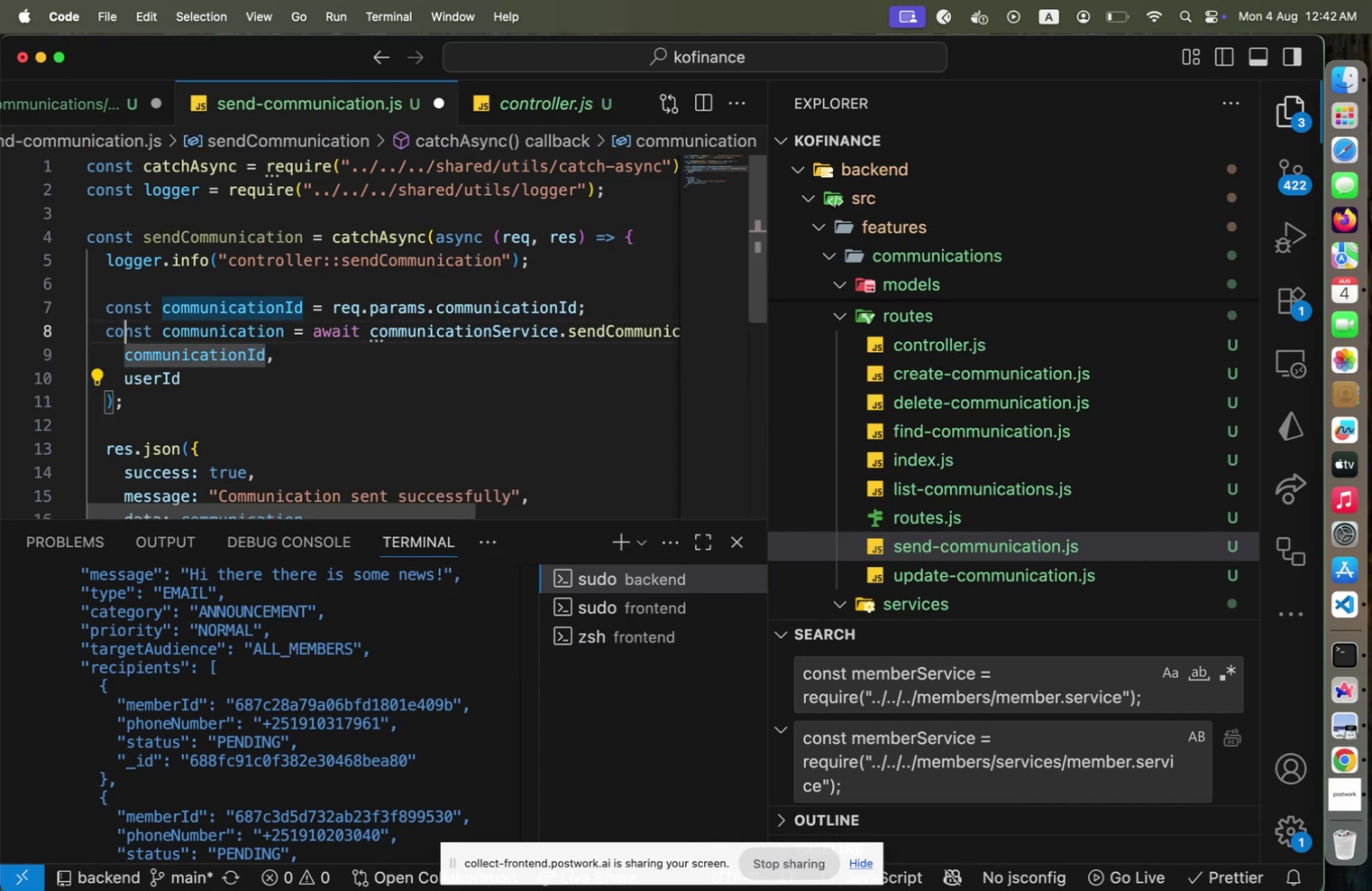 
key(End)
 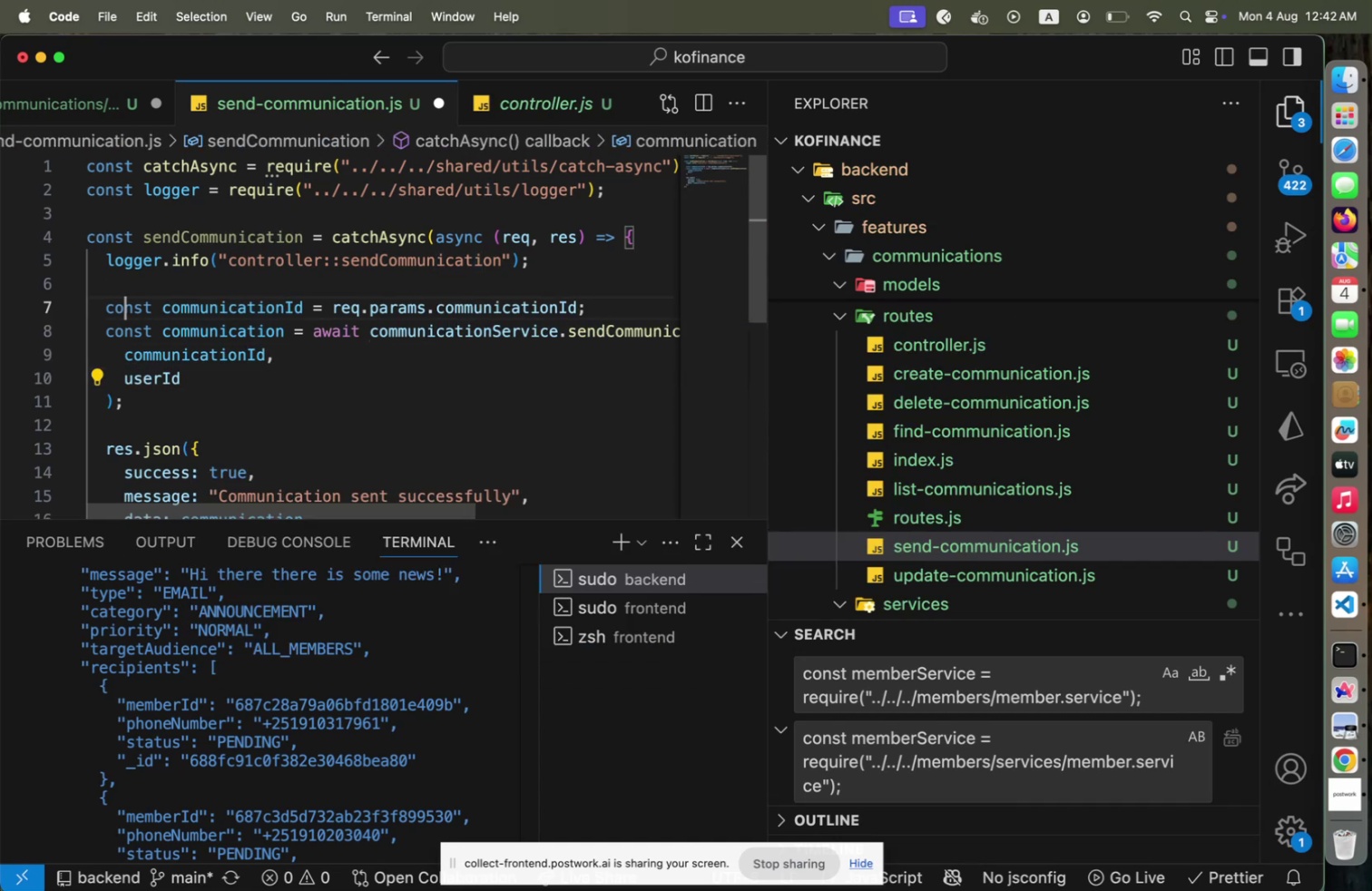 
key(Enter)
 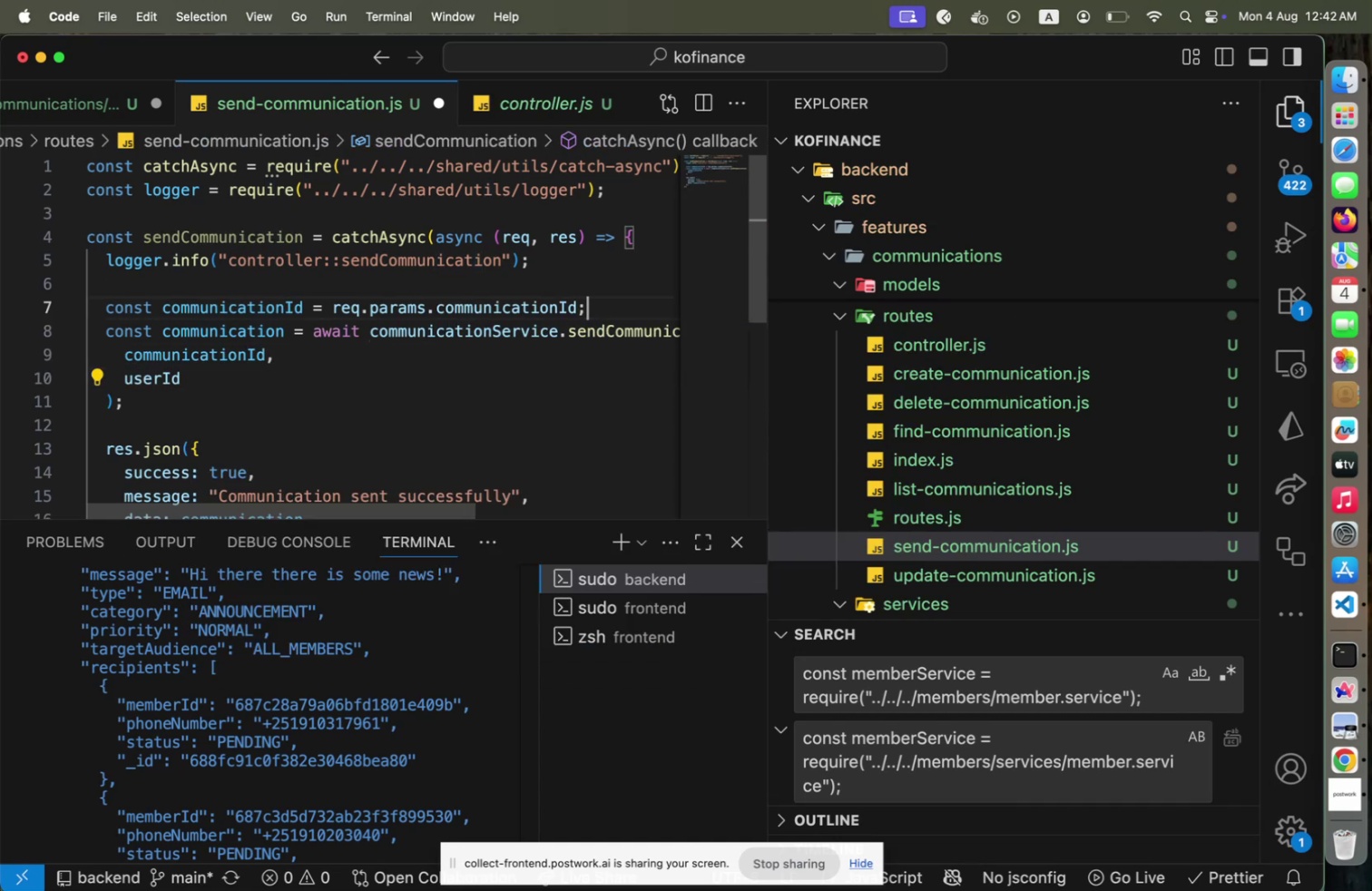 
type(const userId = req.user._id;)
 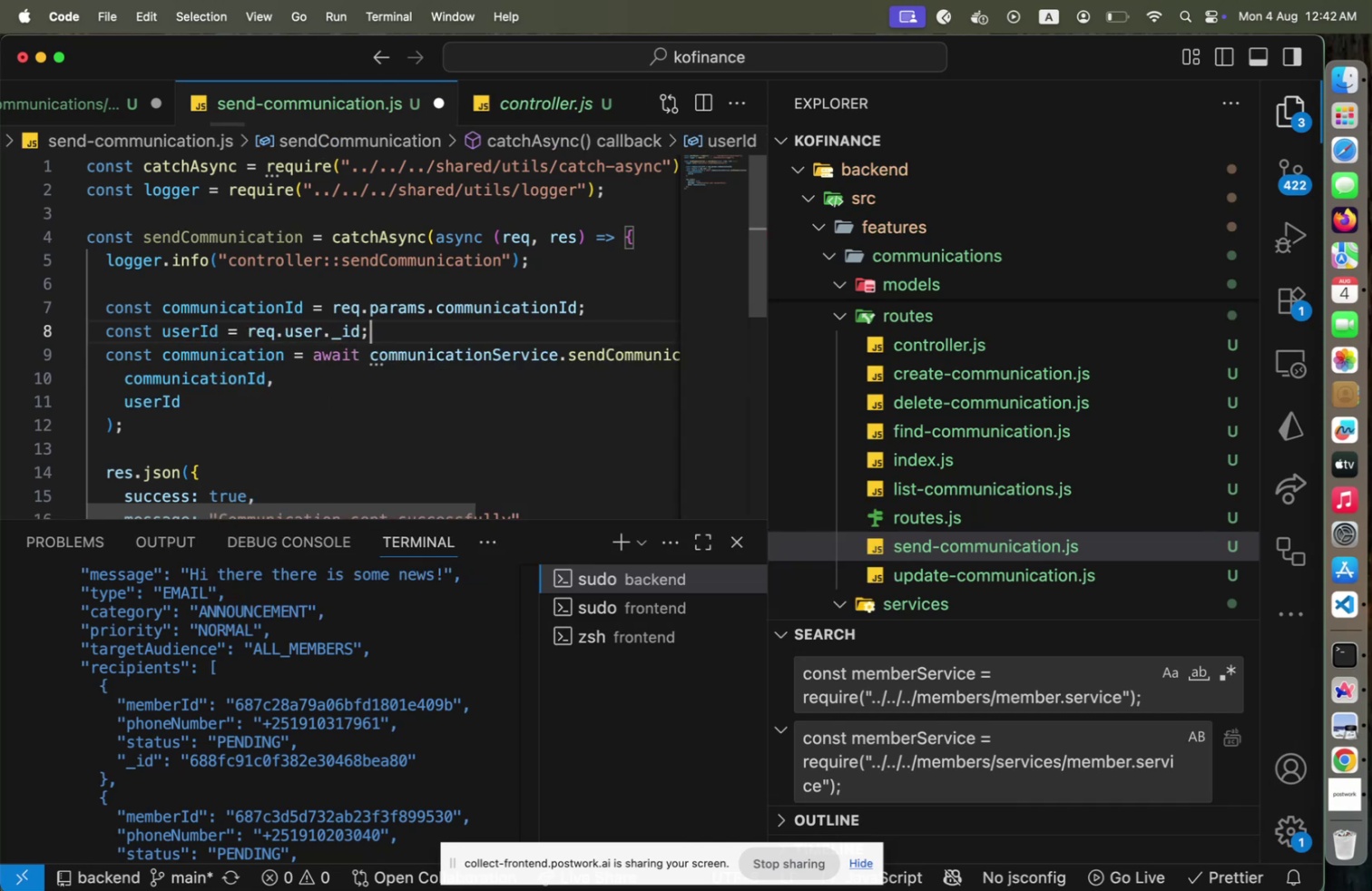 
 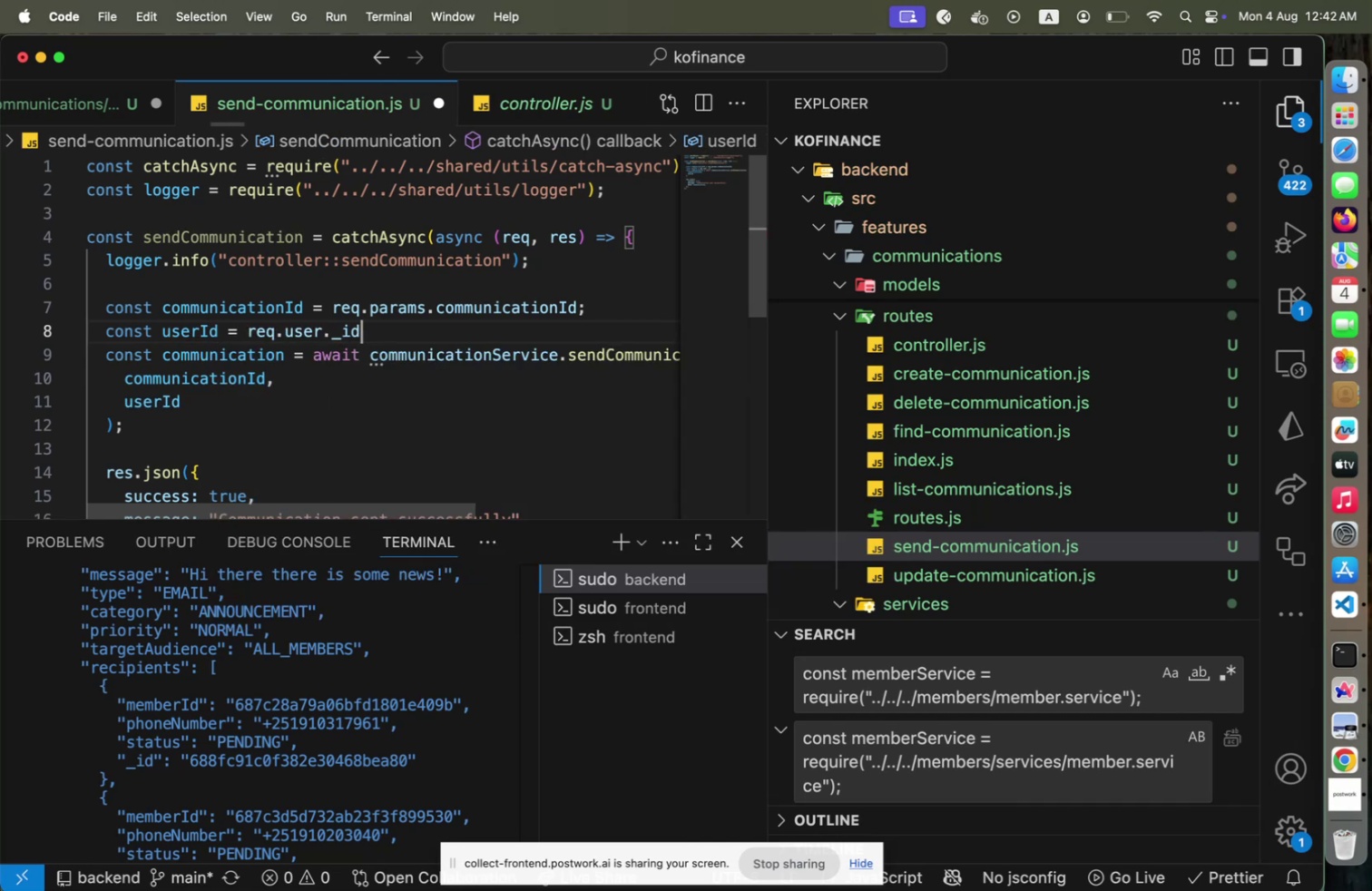 
key(ArrowDown)
 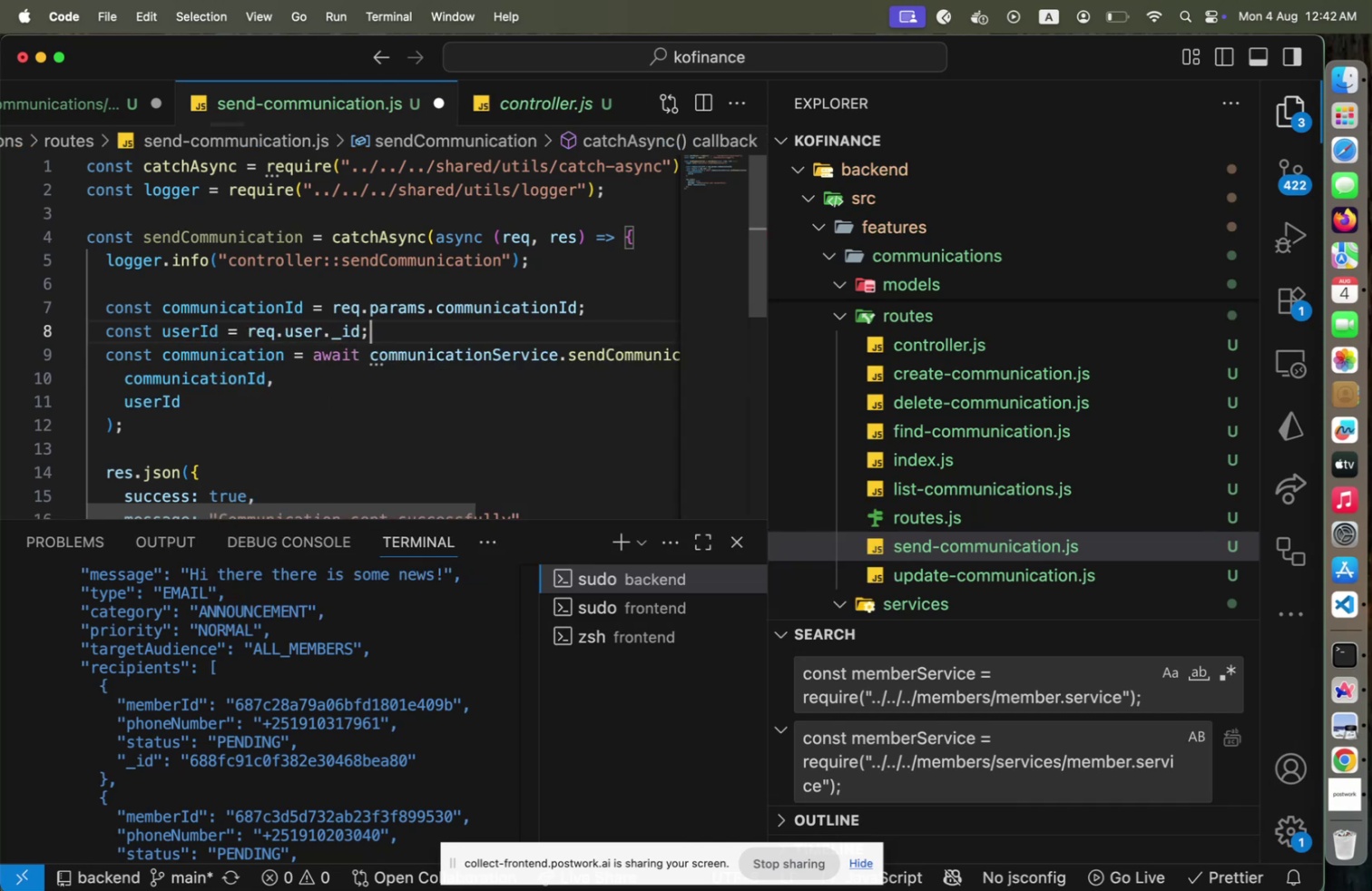 
key(ArrowDown)
 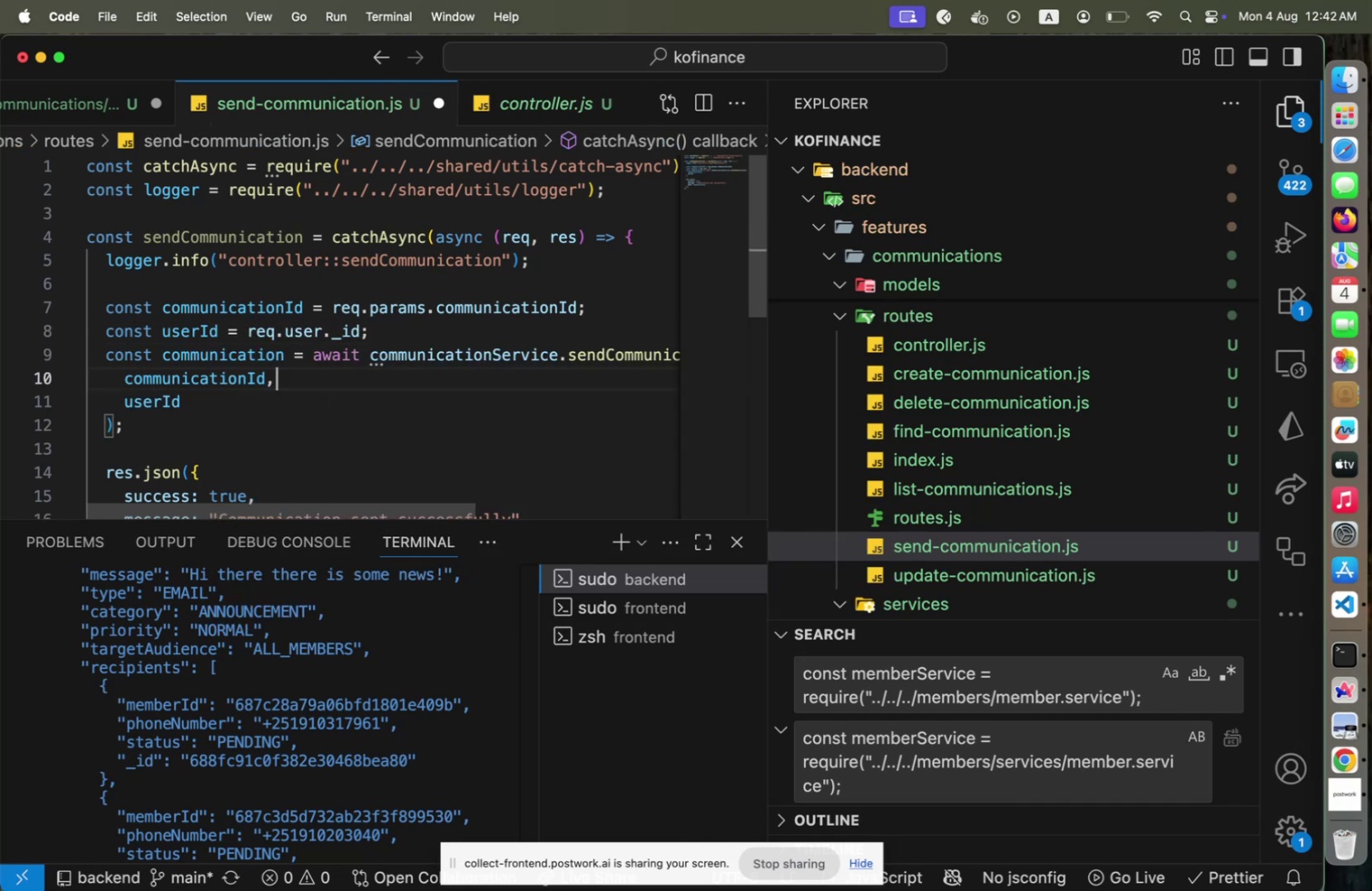 
key(ArrowUp)
 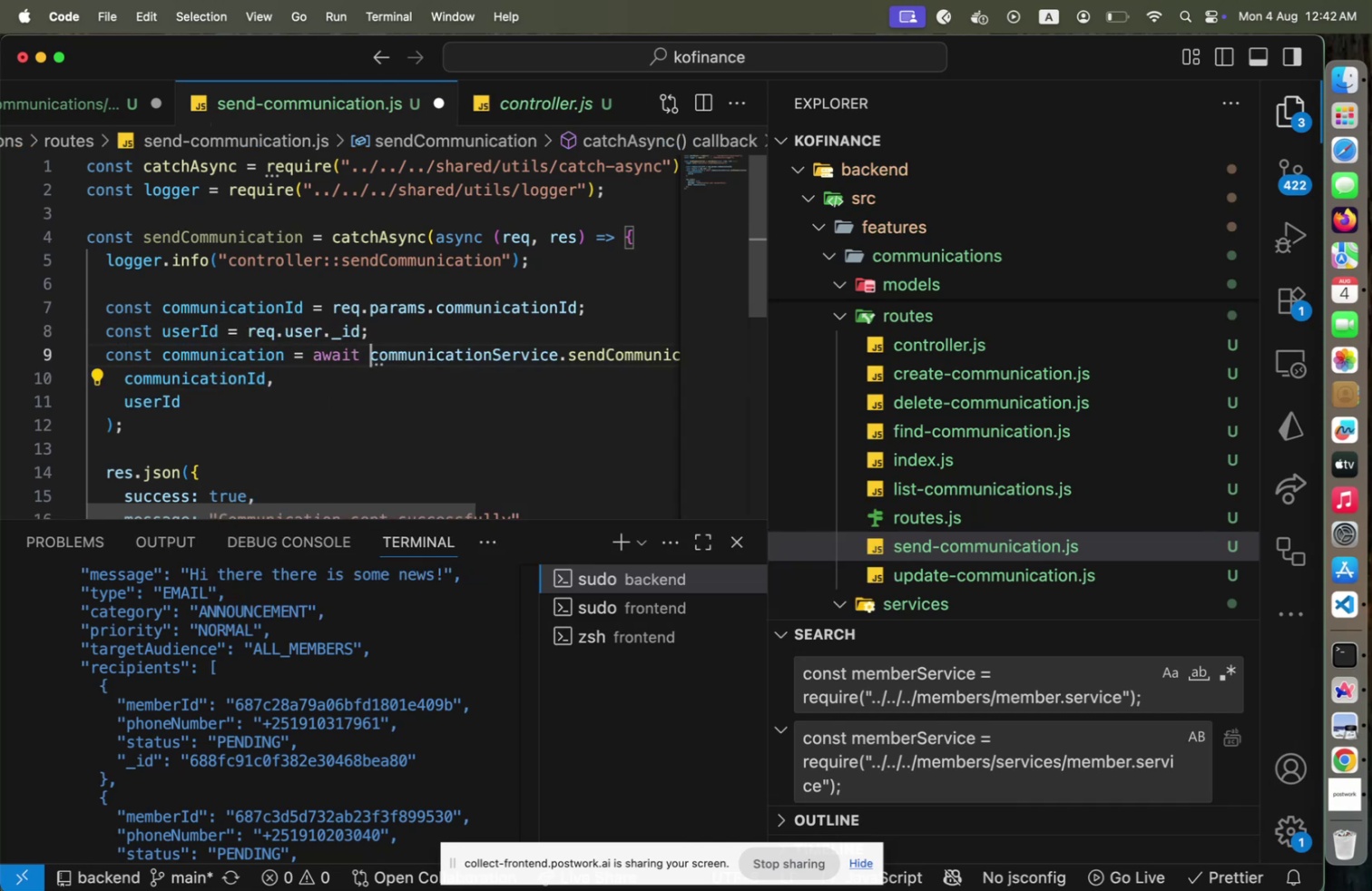 
key(End)
 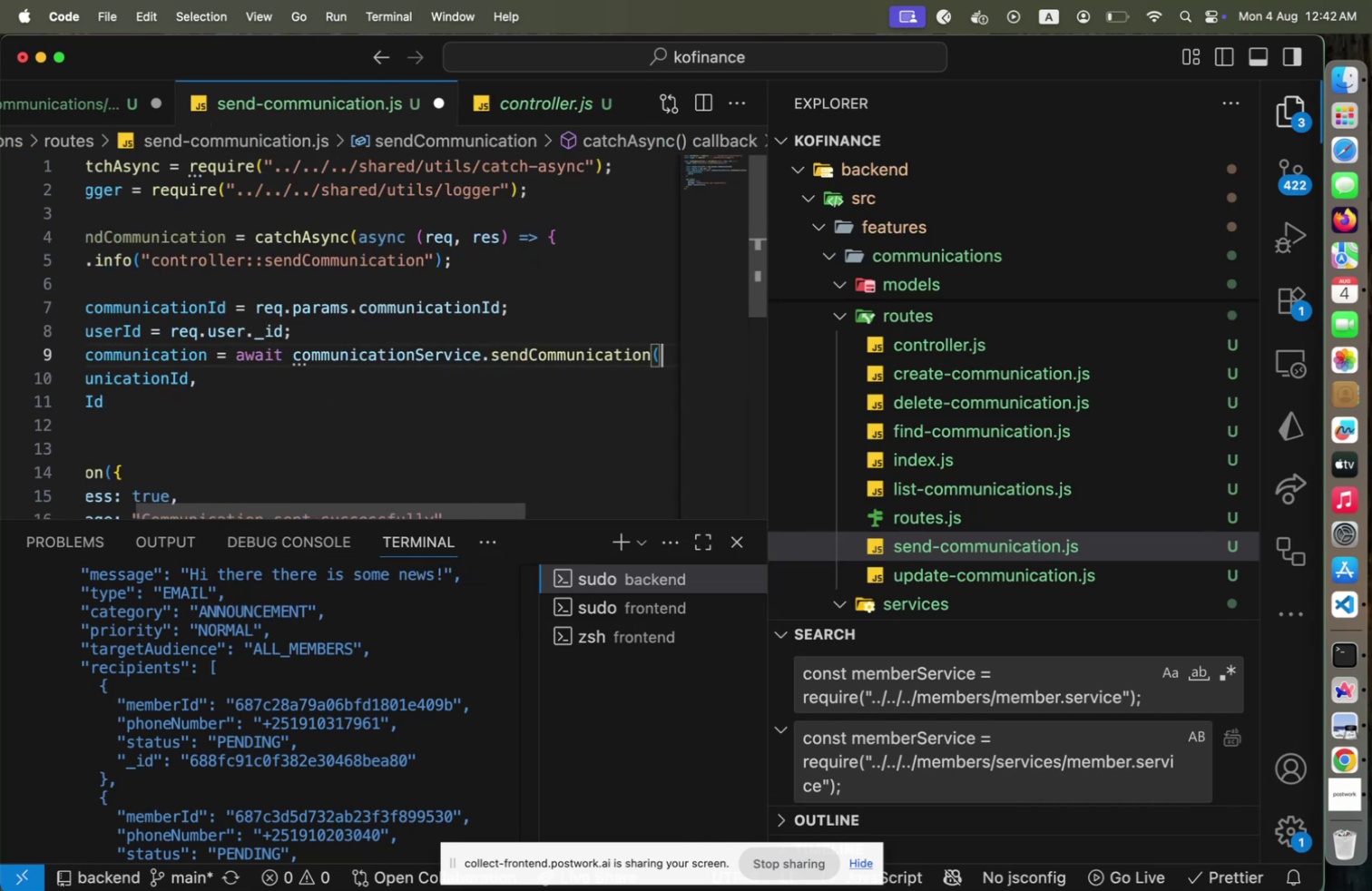 
key(Home)
 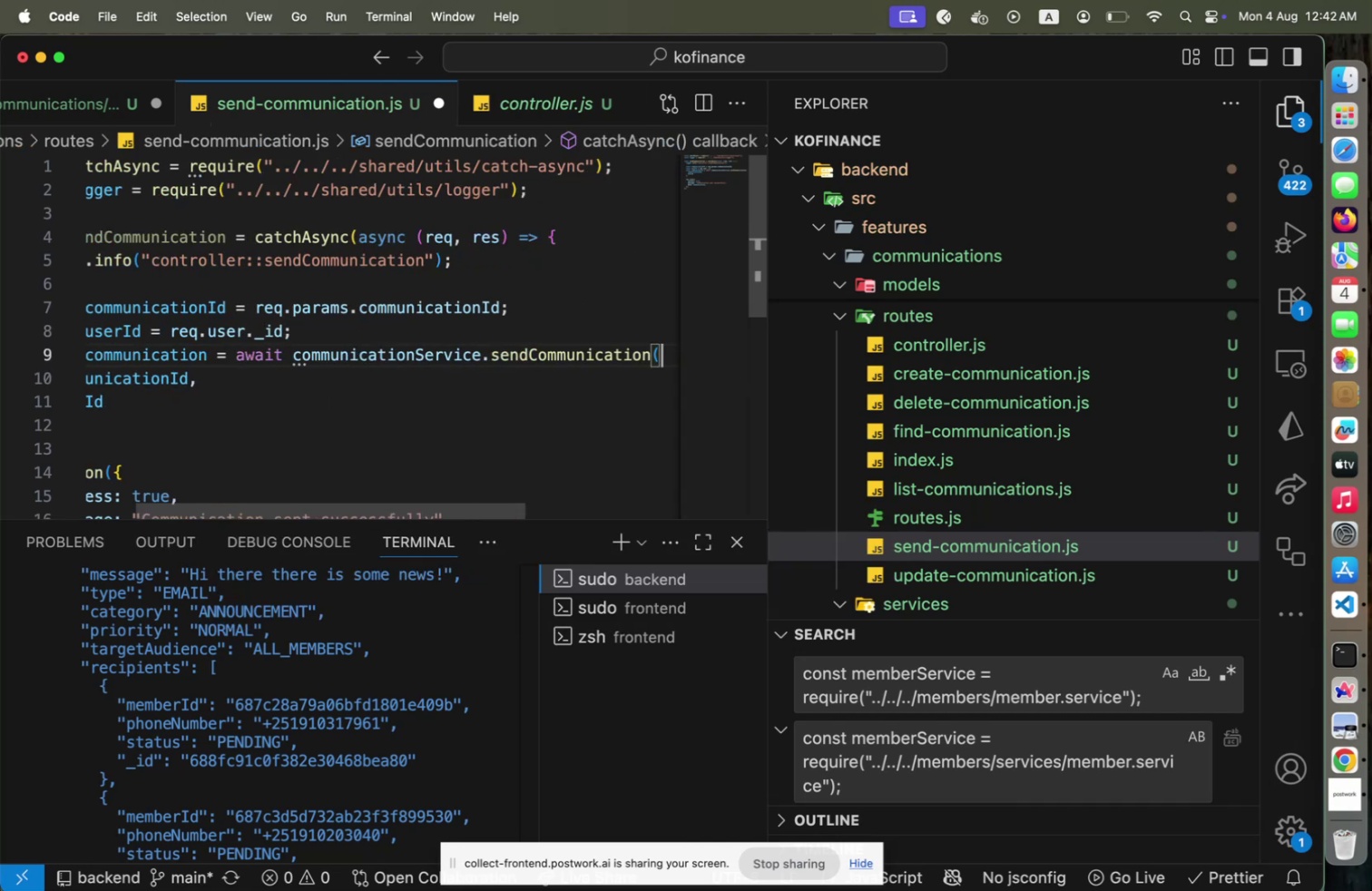 
hold_key(key=ArrowRight, duration=1.51)
 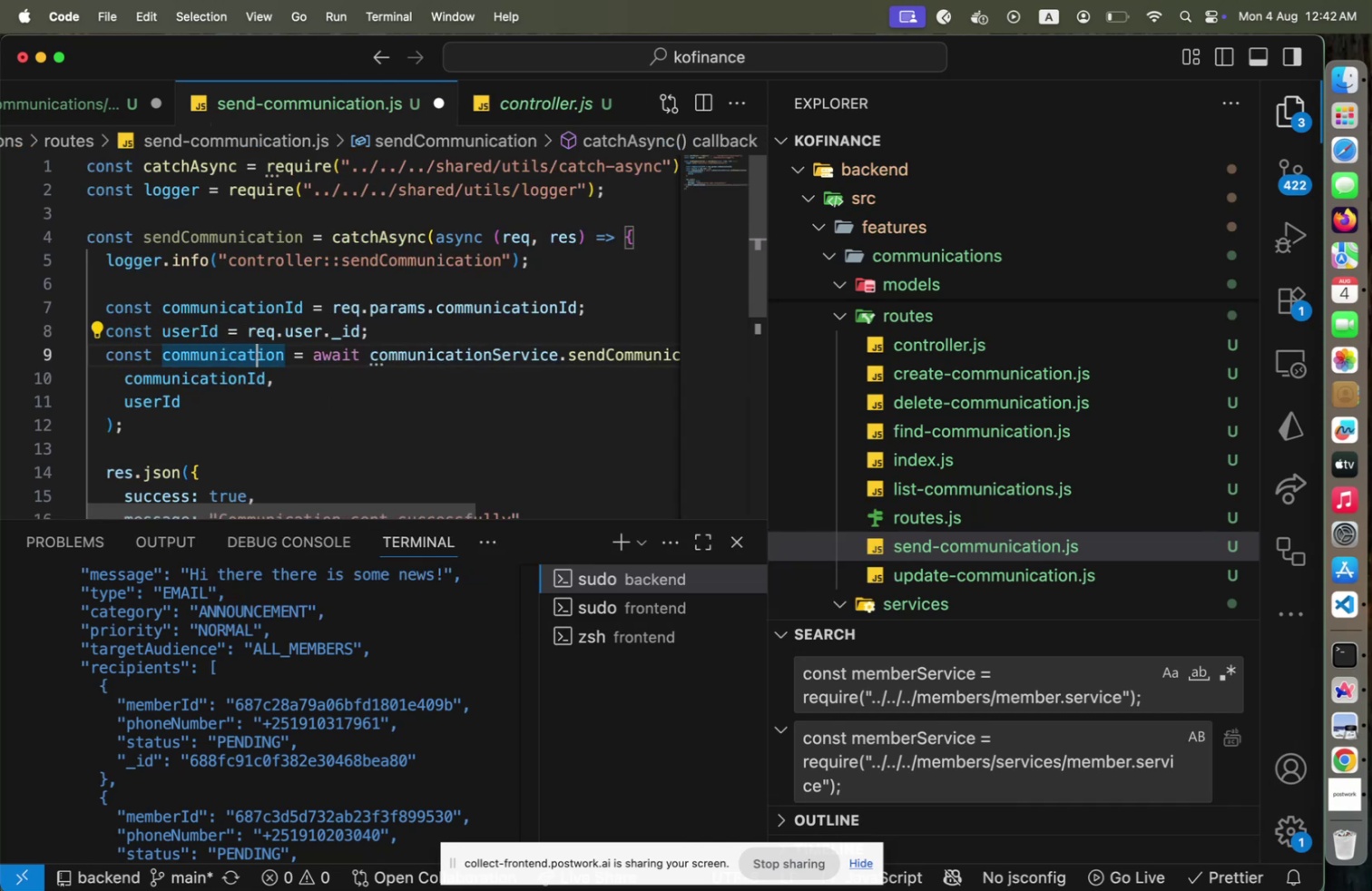 
hold_key(key=ArrowRight, duration=1.51)
 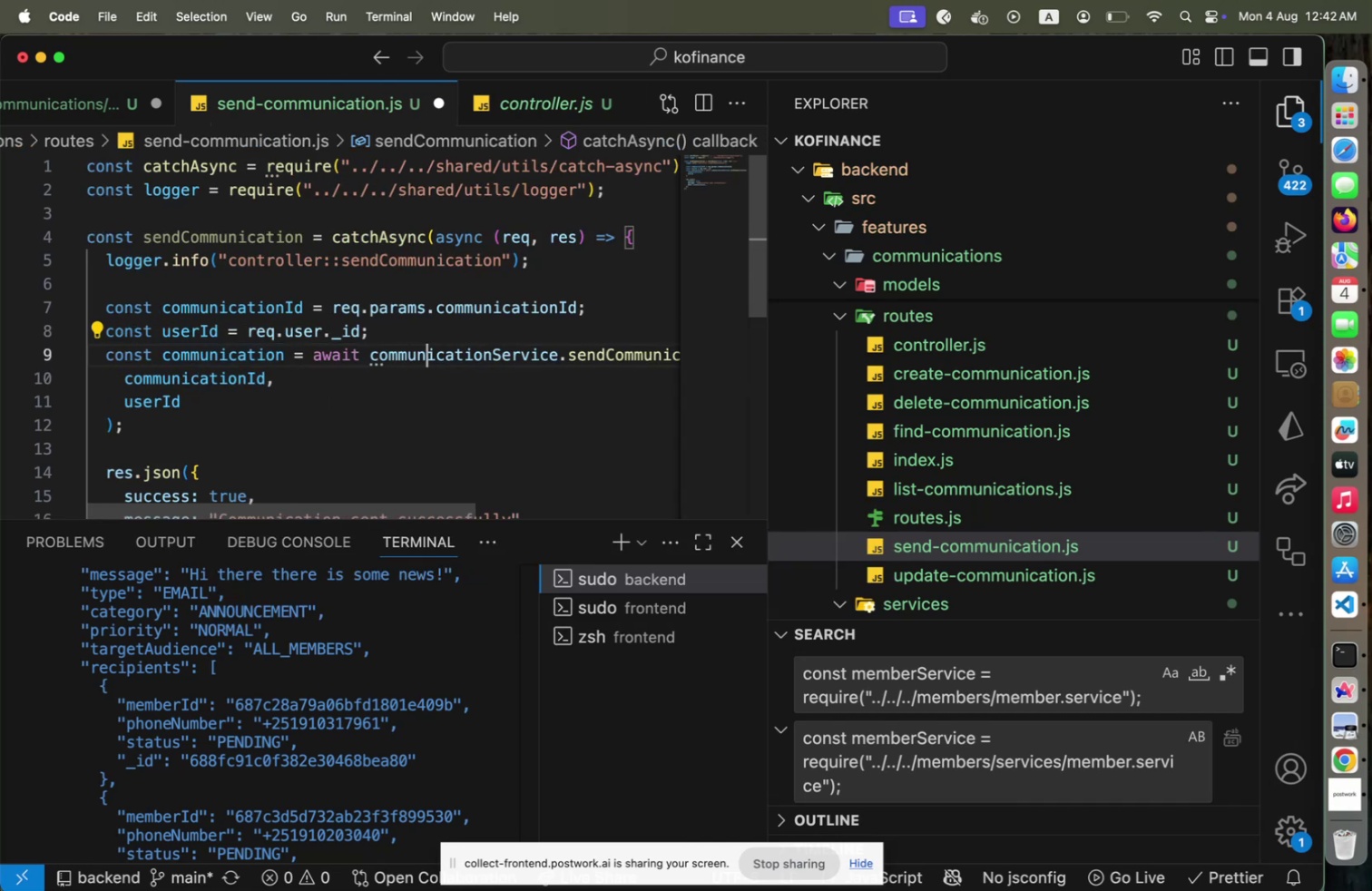 
hold_key(key=ArrowRight, duration=1.28)
 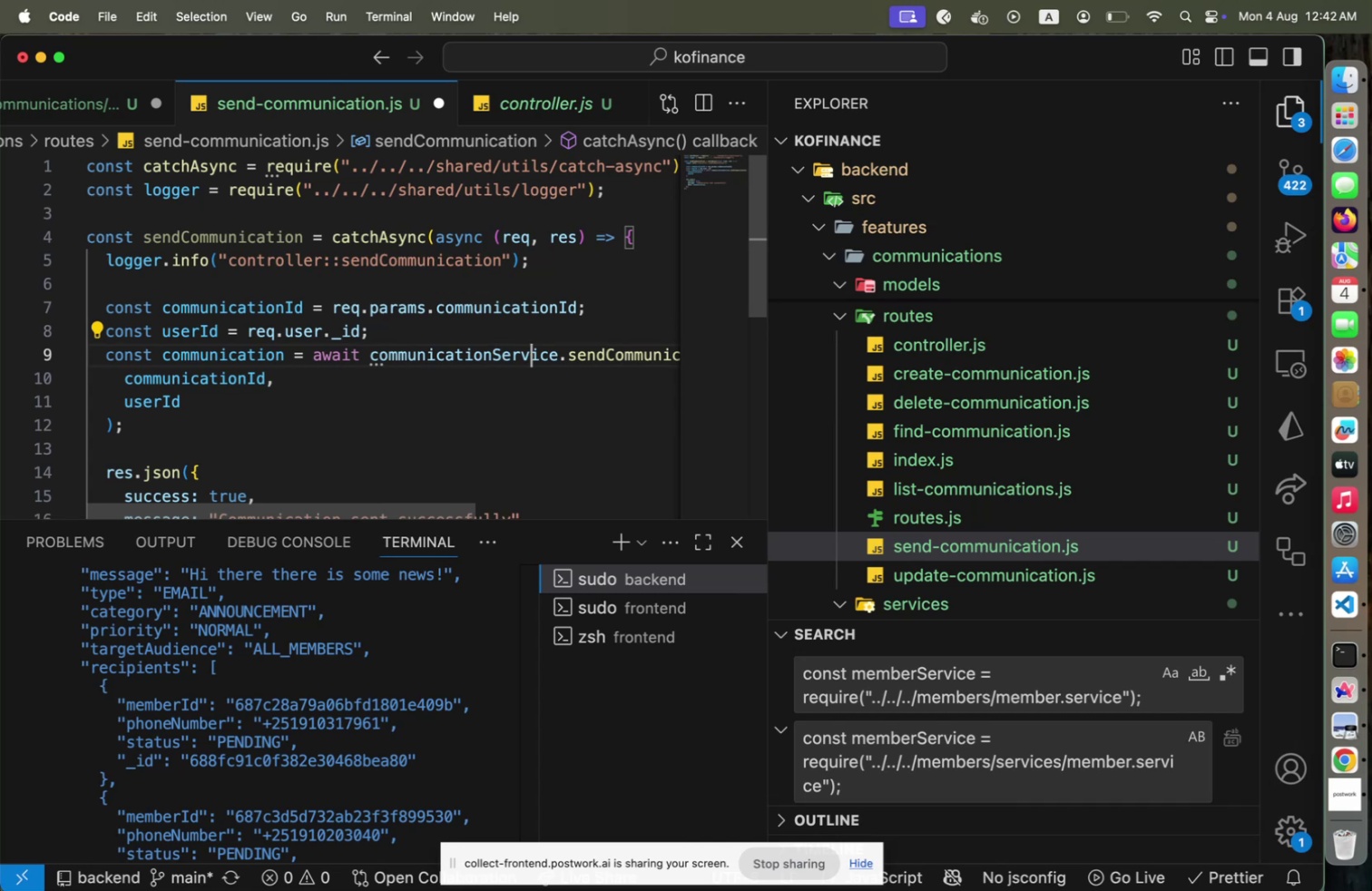 
key(ArrowRight)
 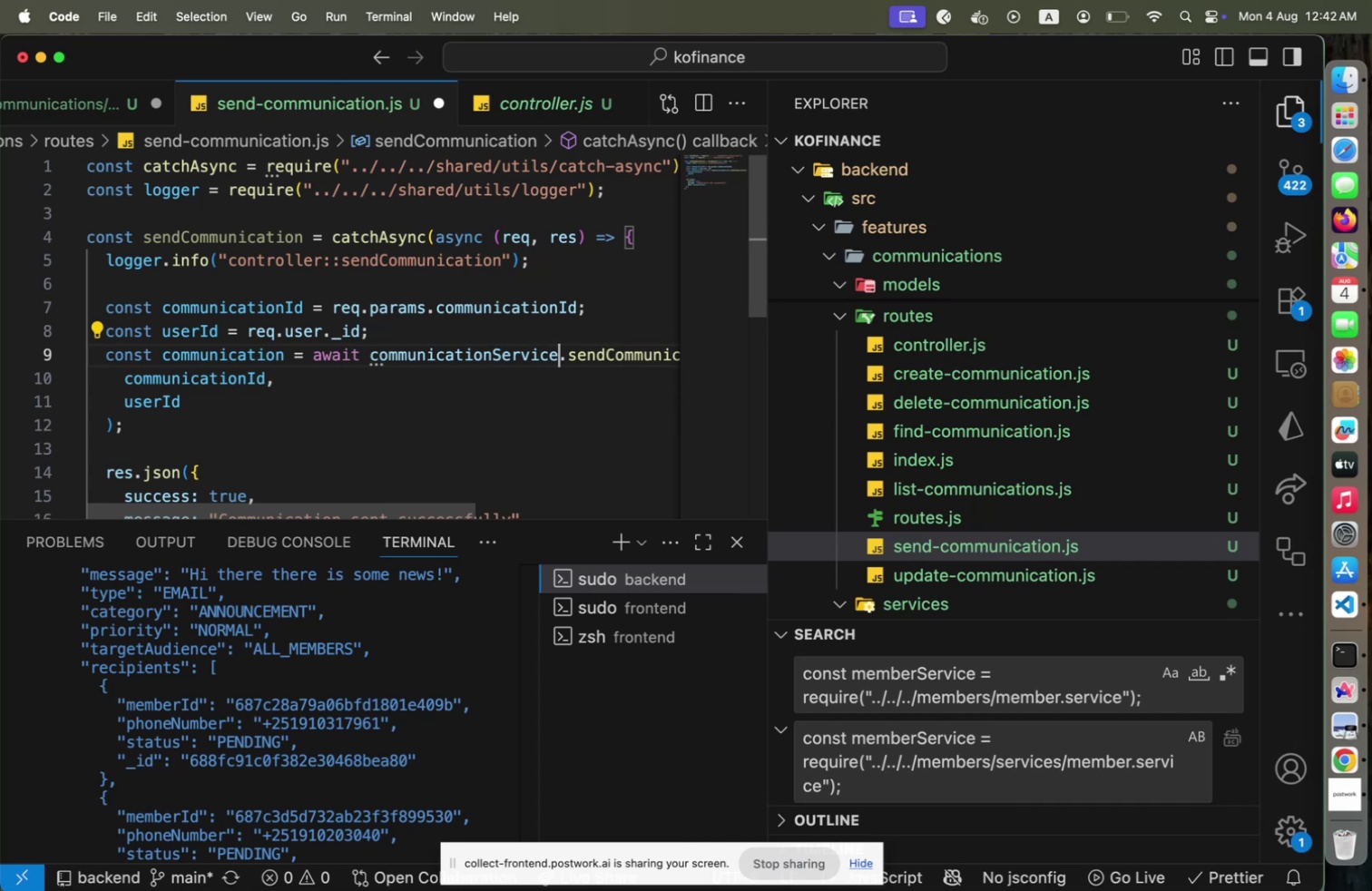 
key(Backspace)
 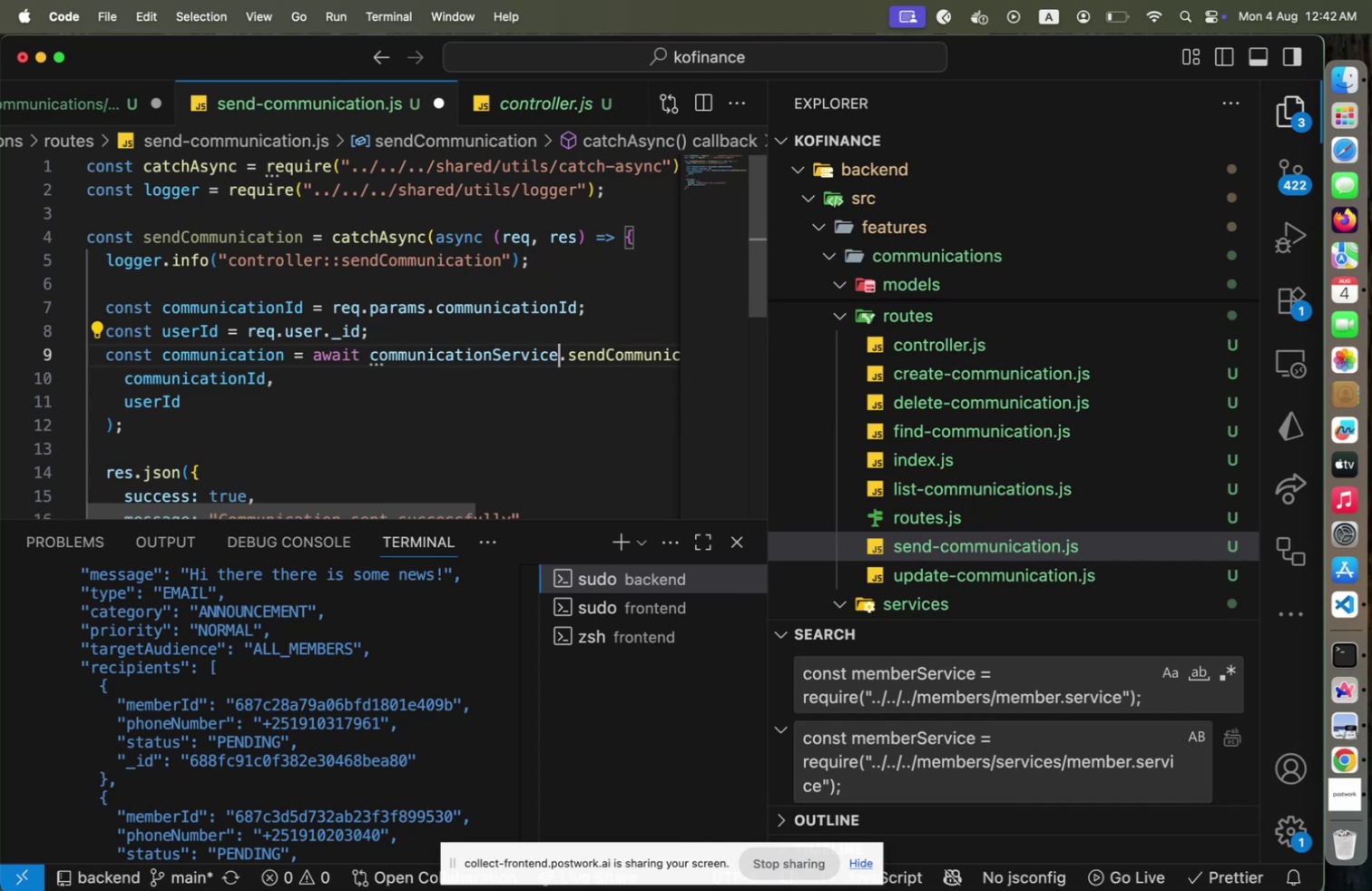 
key(E)
 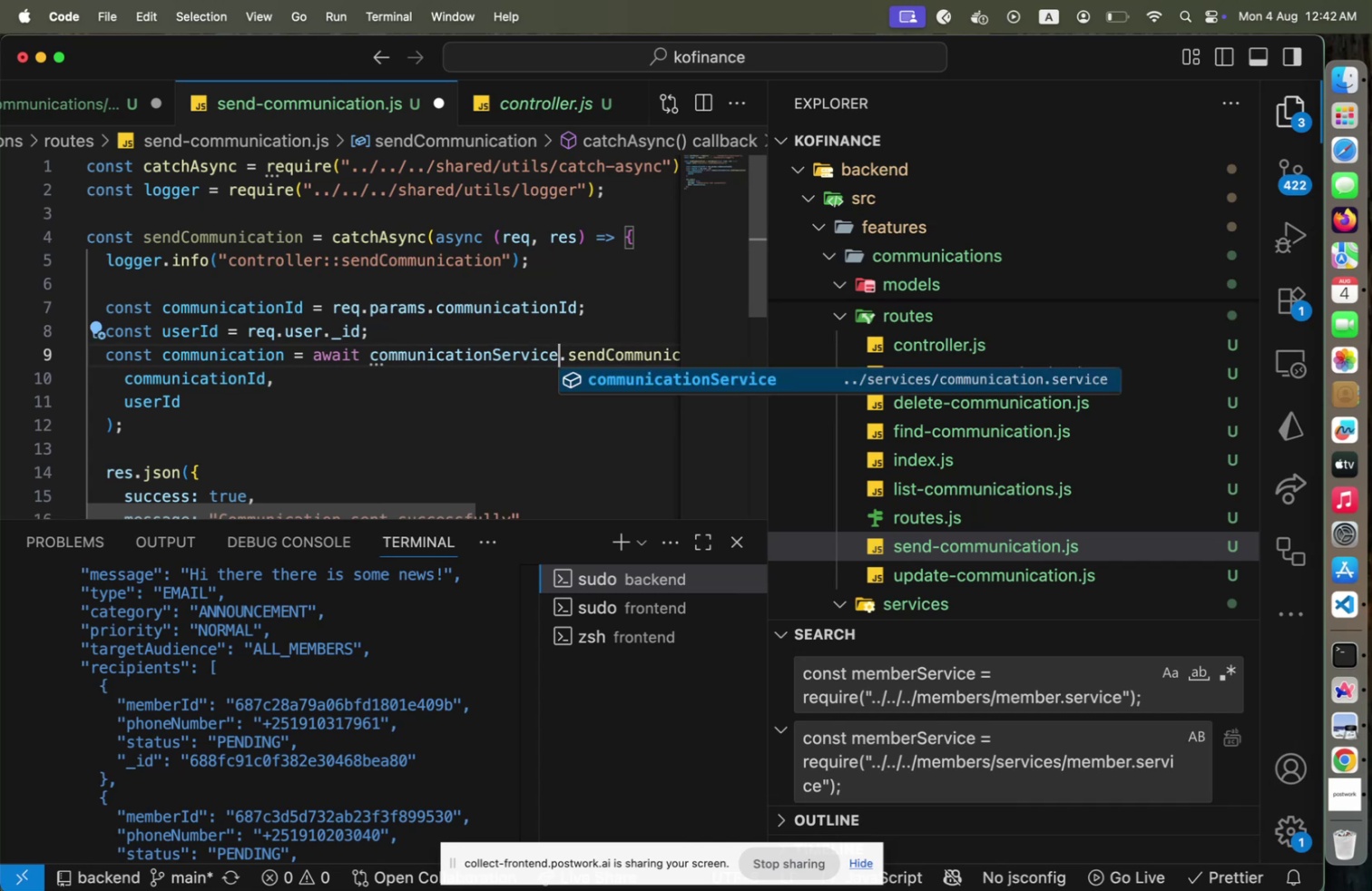 
key(Enter)
 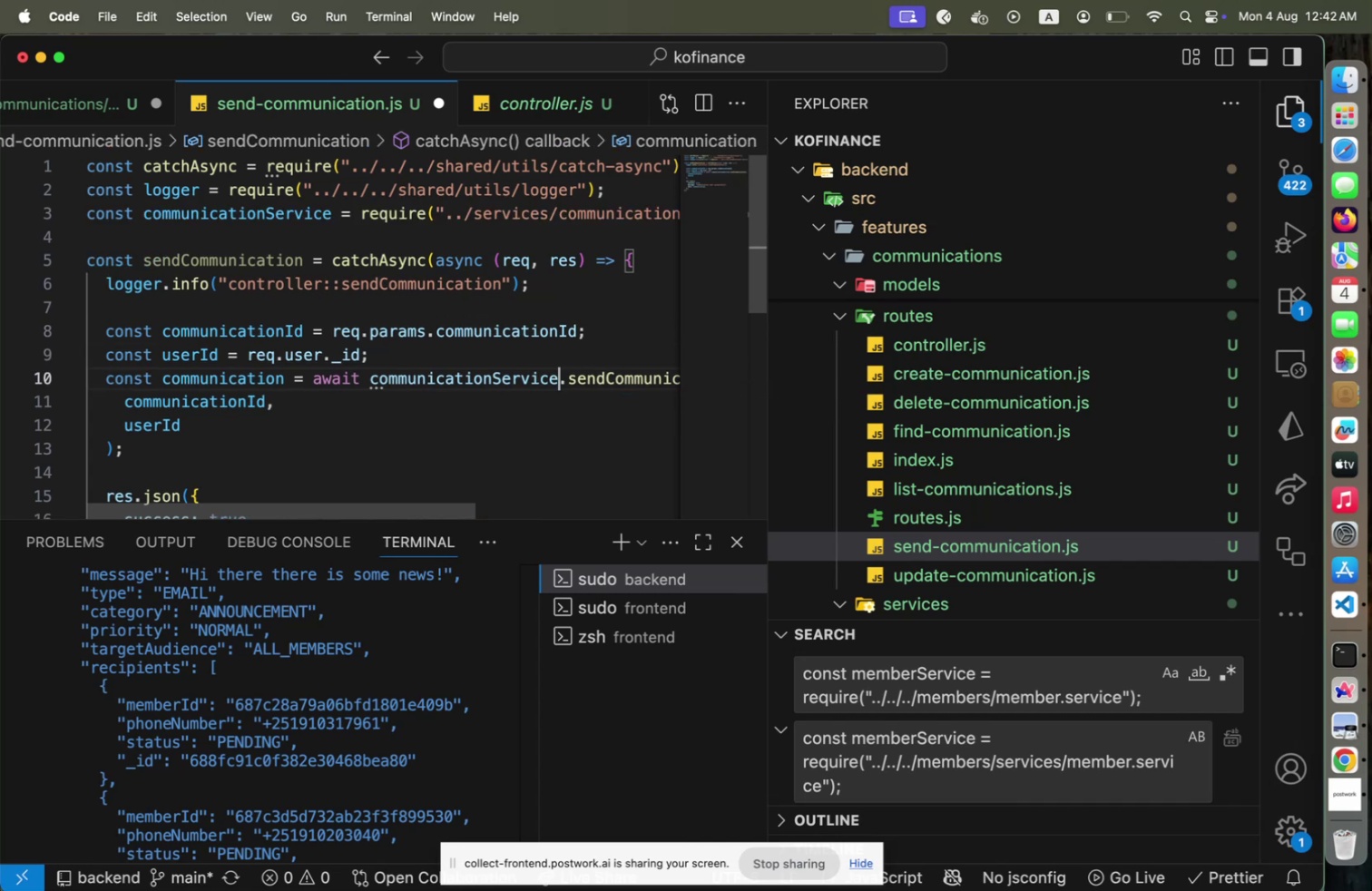 
hold_key(key=ArrowDown, duration=0.81)
 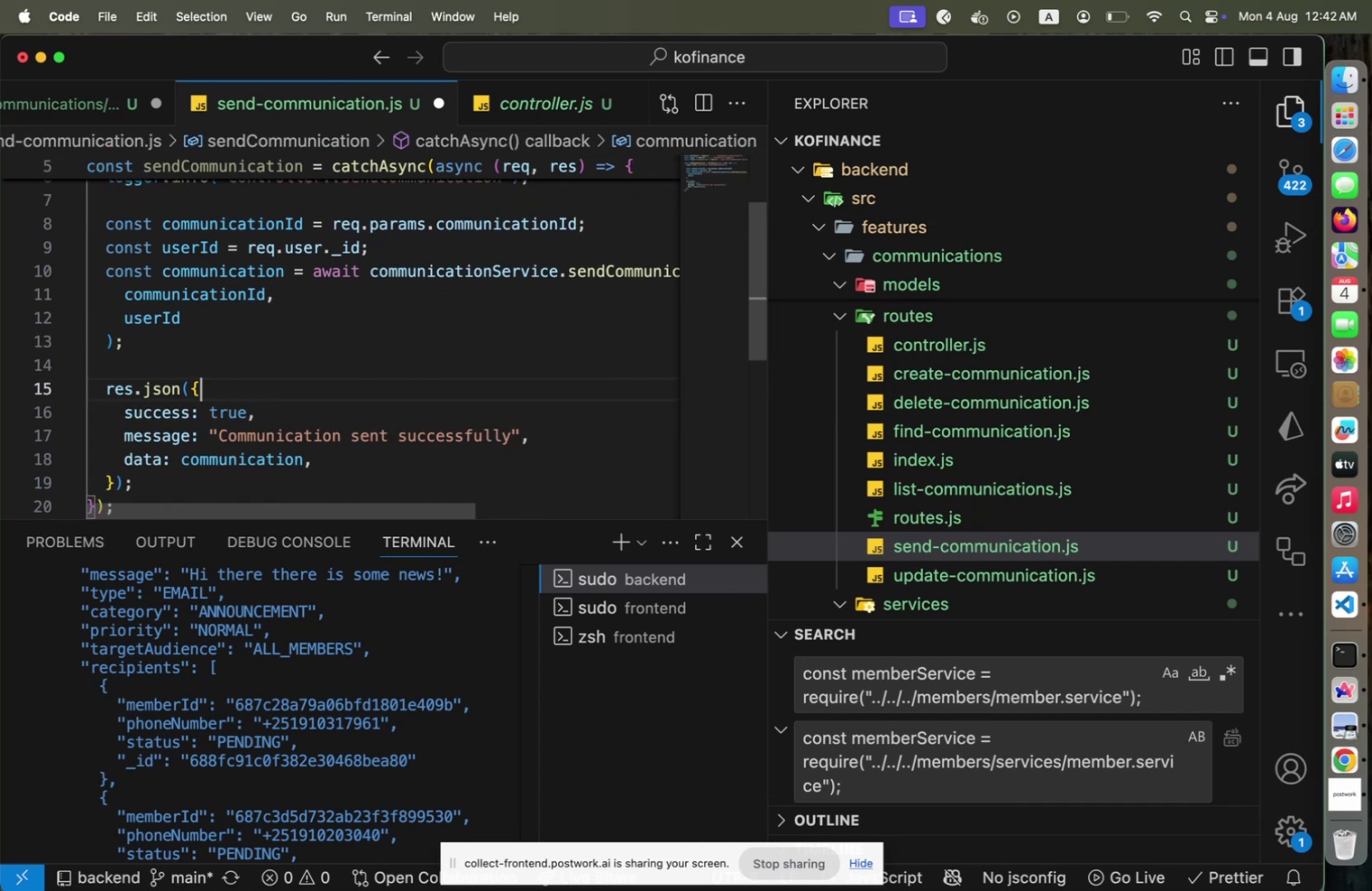 
key(ArrowDown)
 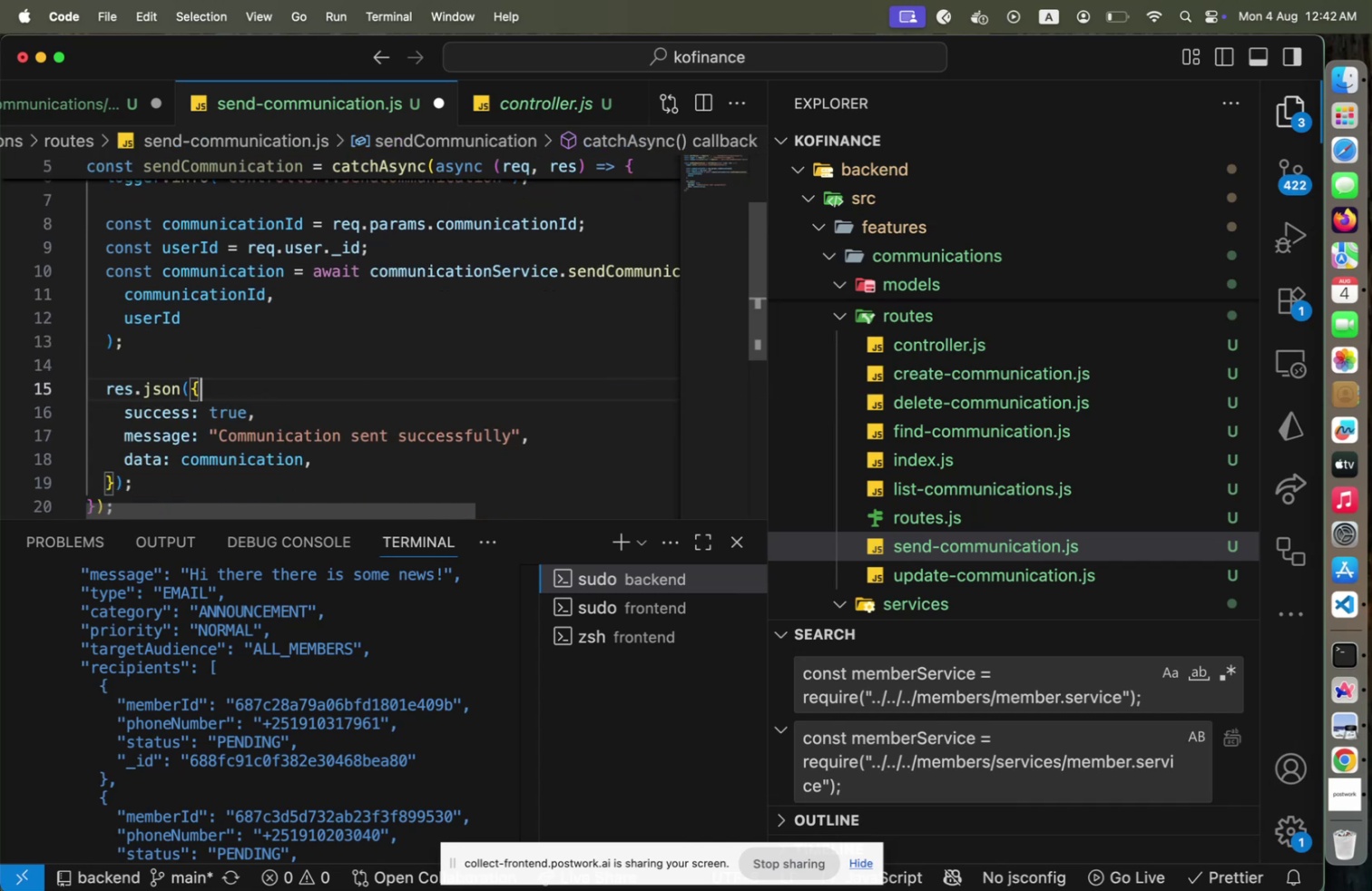 
key(ArrowDown)
 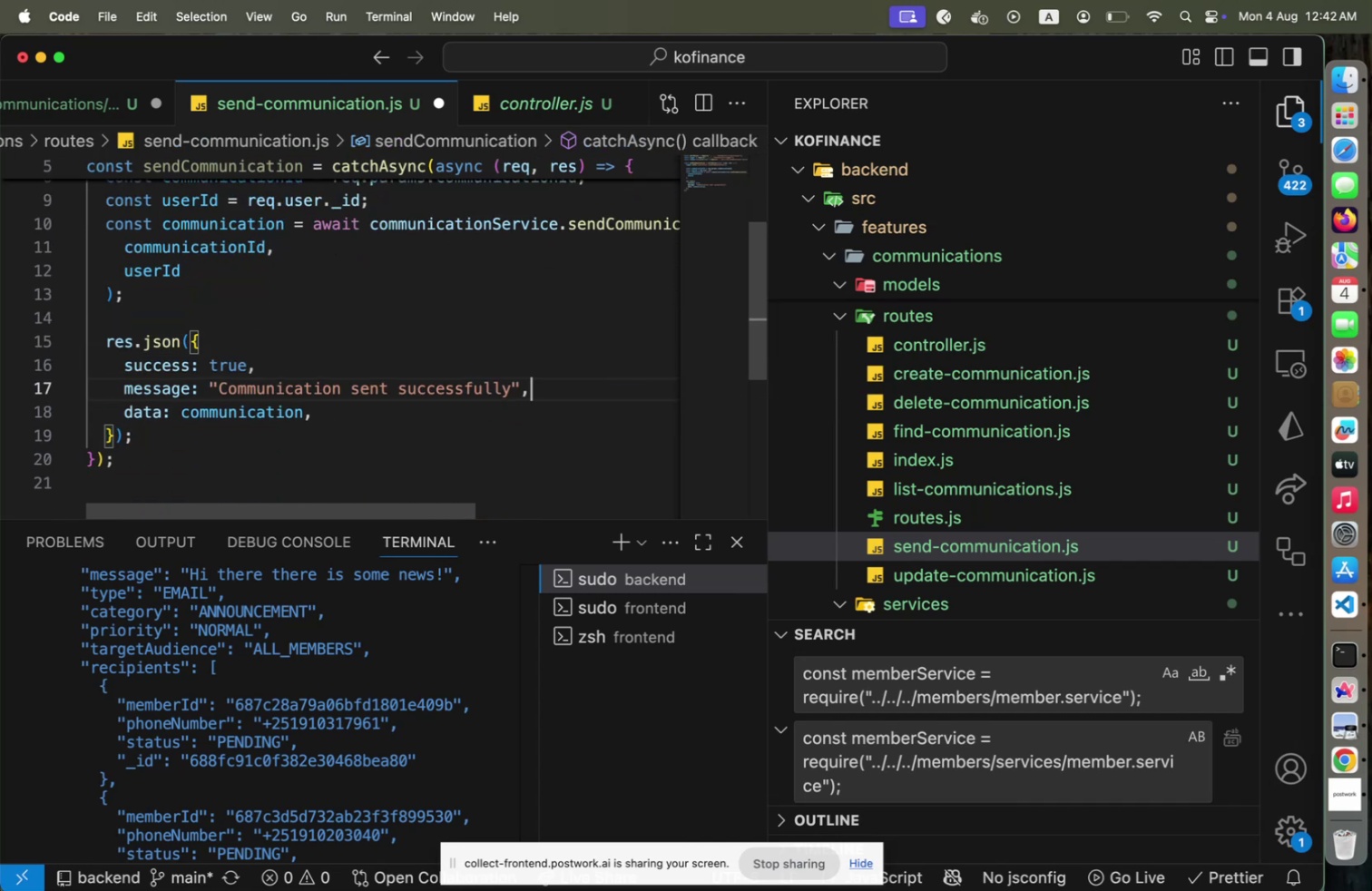 
key(ArrowLeft)
 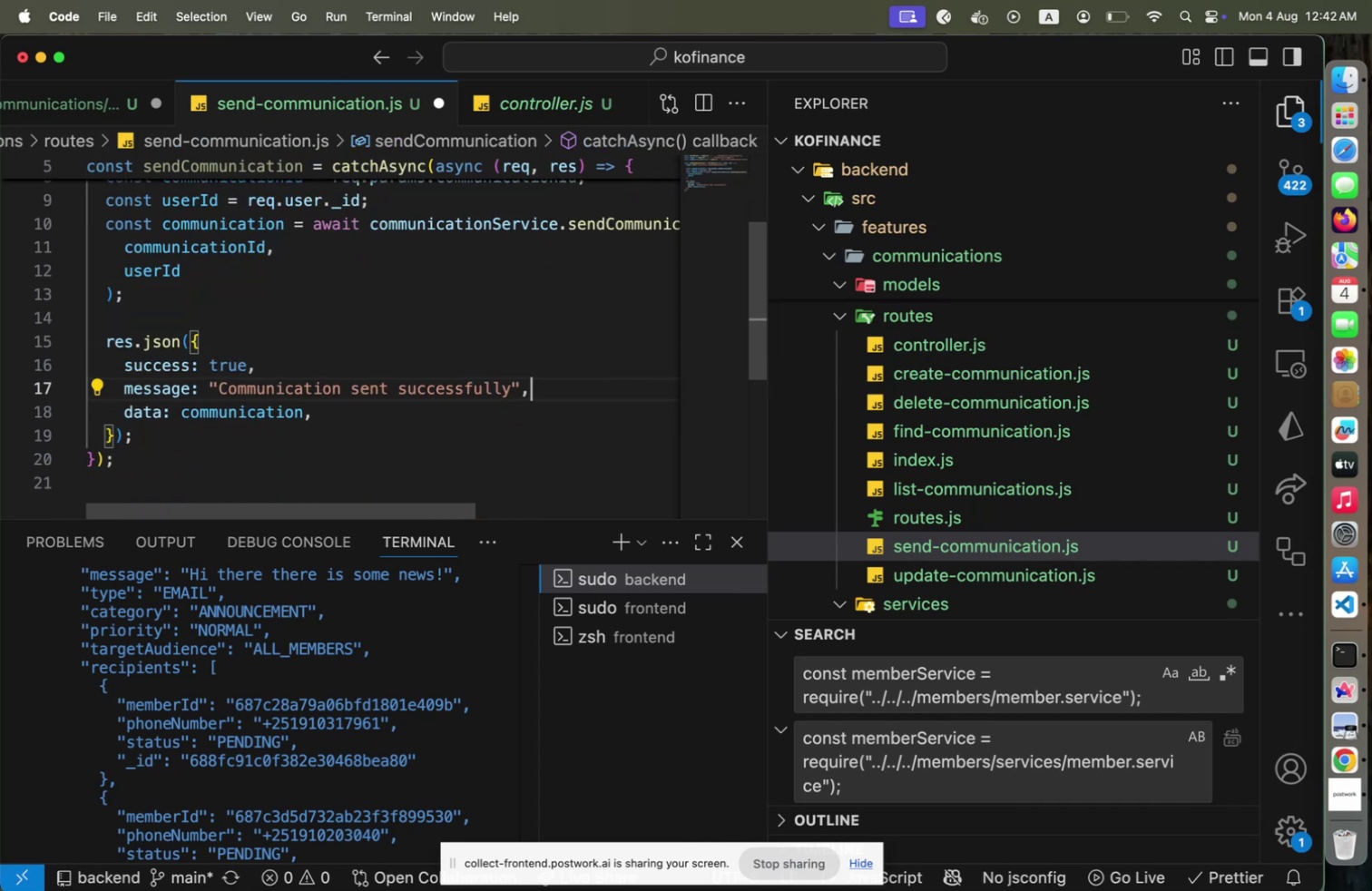 
key(ArrowDown)
 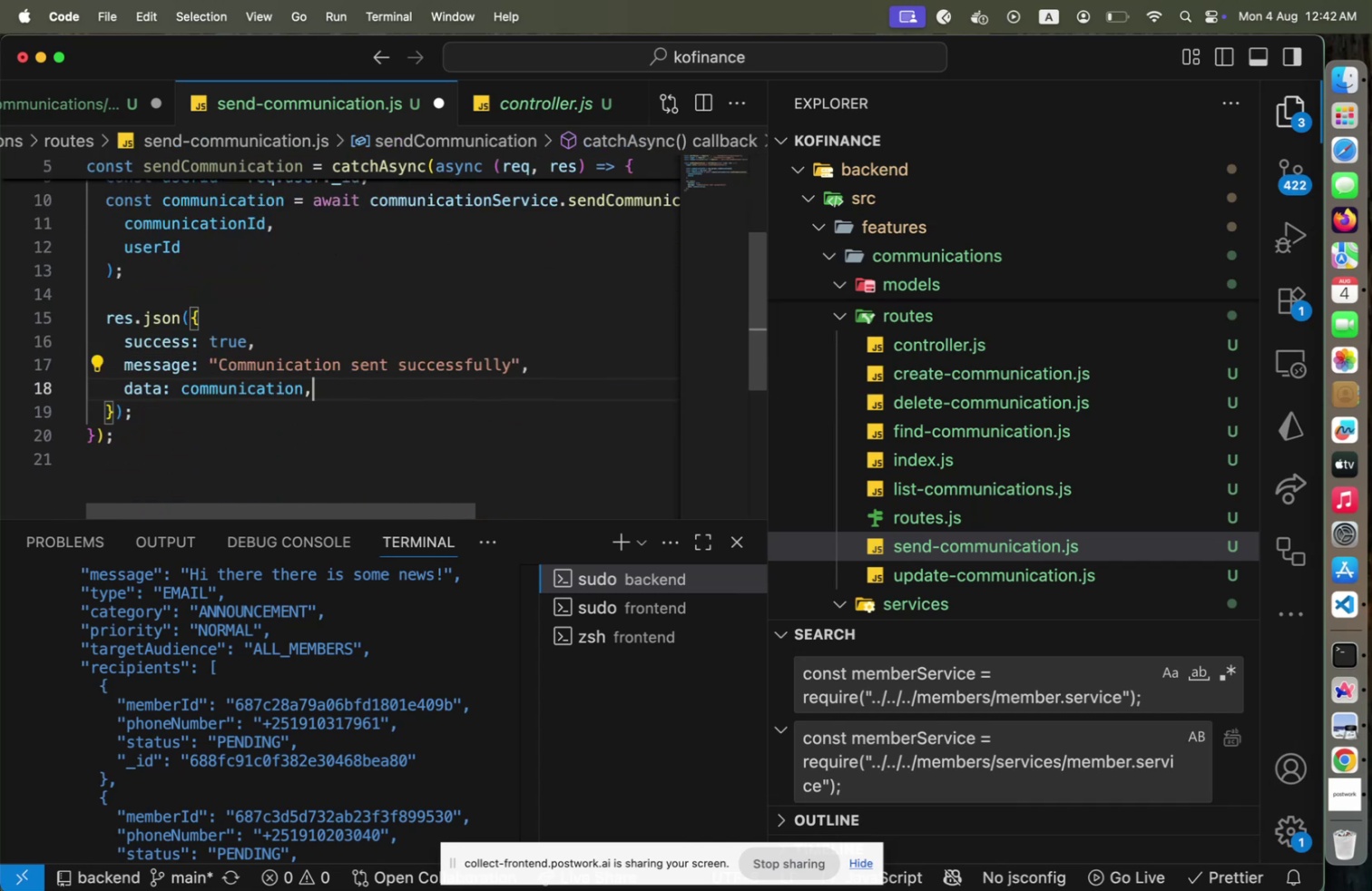 
key(ArrowLeft)
 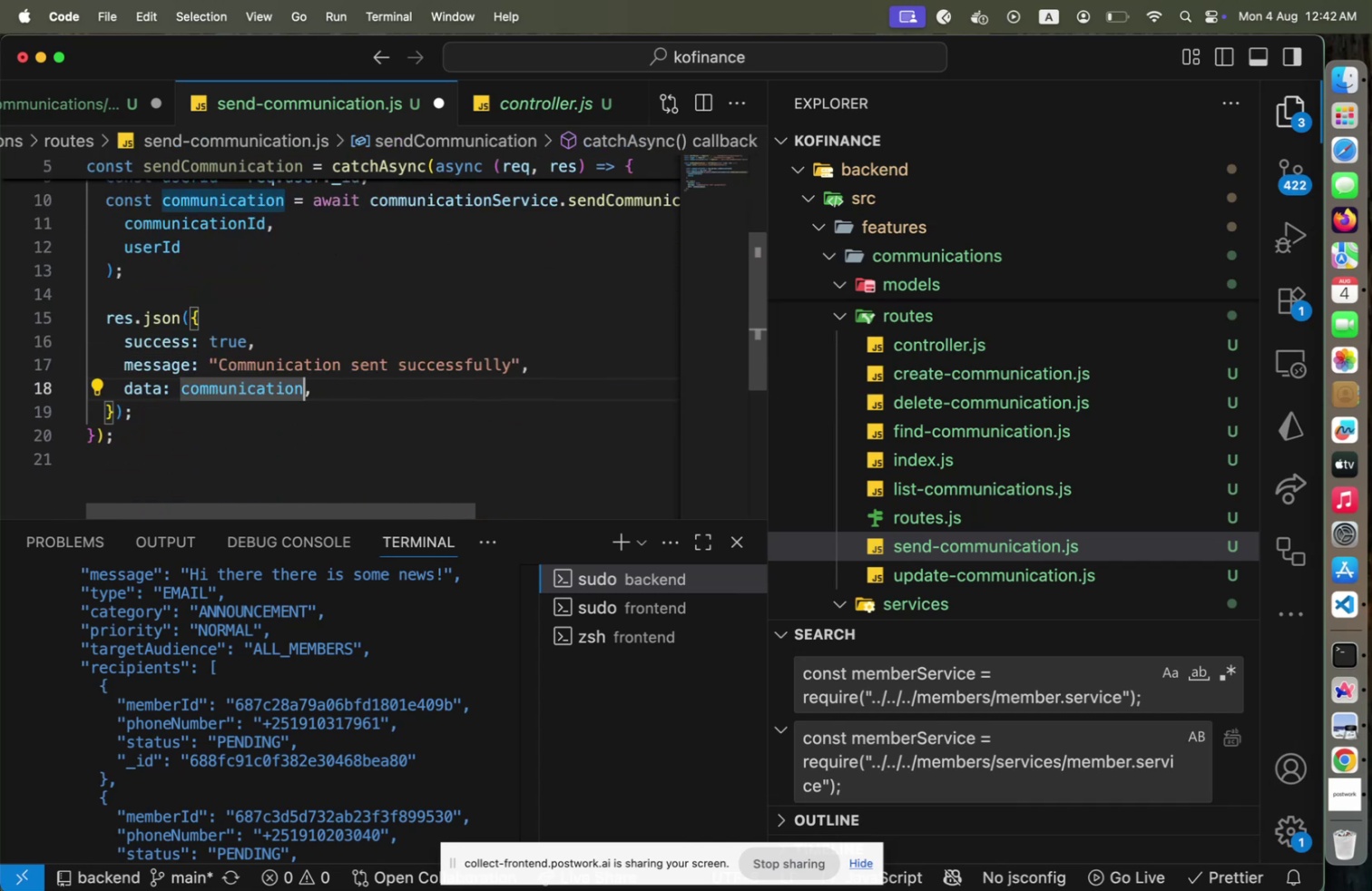 
key(Alt+Shift+F)
 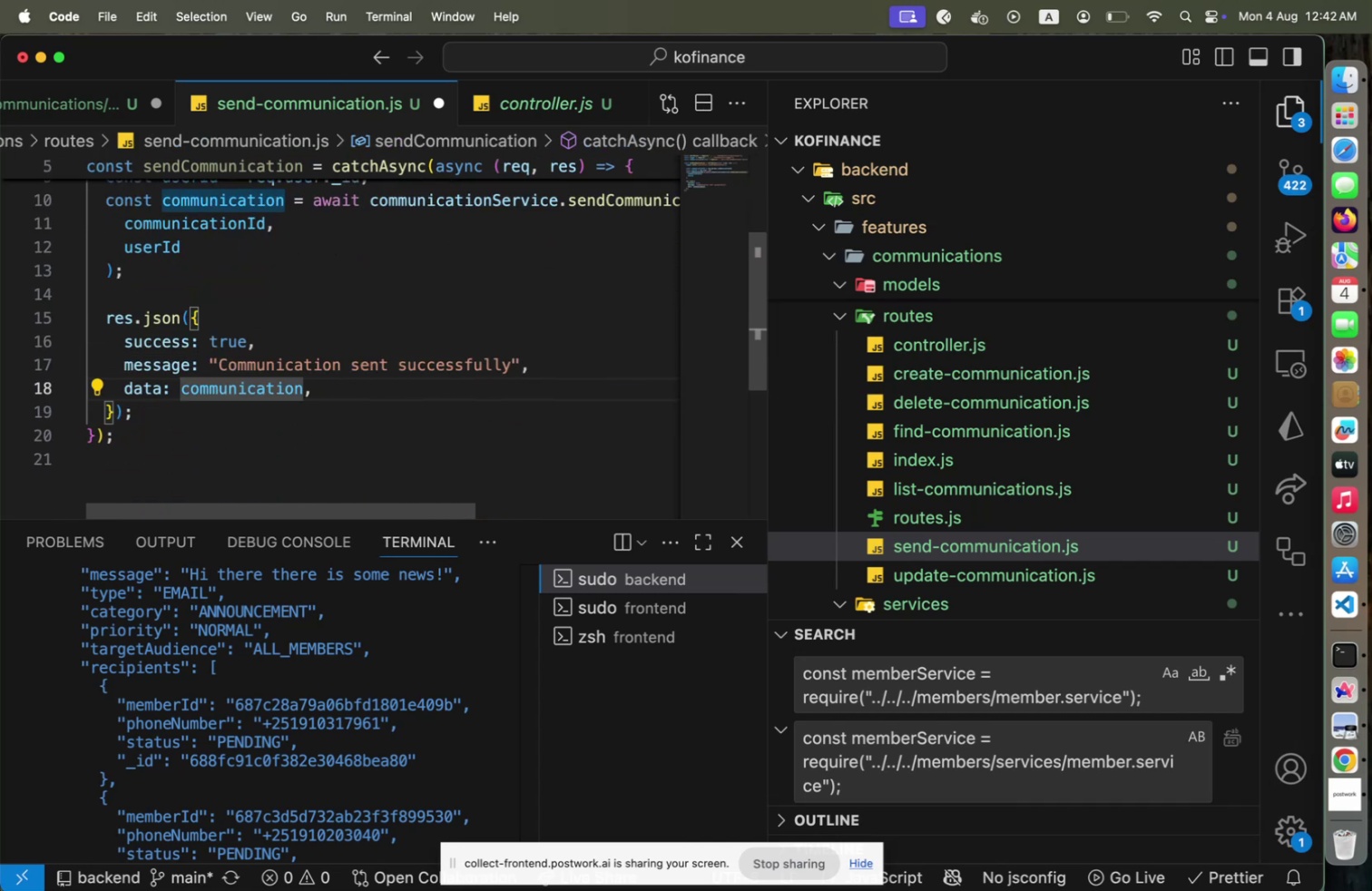 
key(Meta+CommandLeft)
 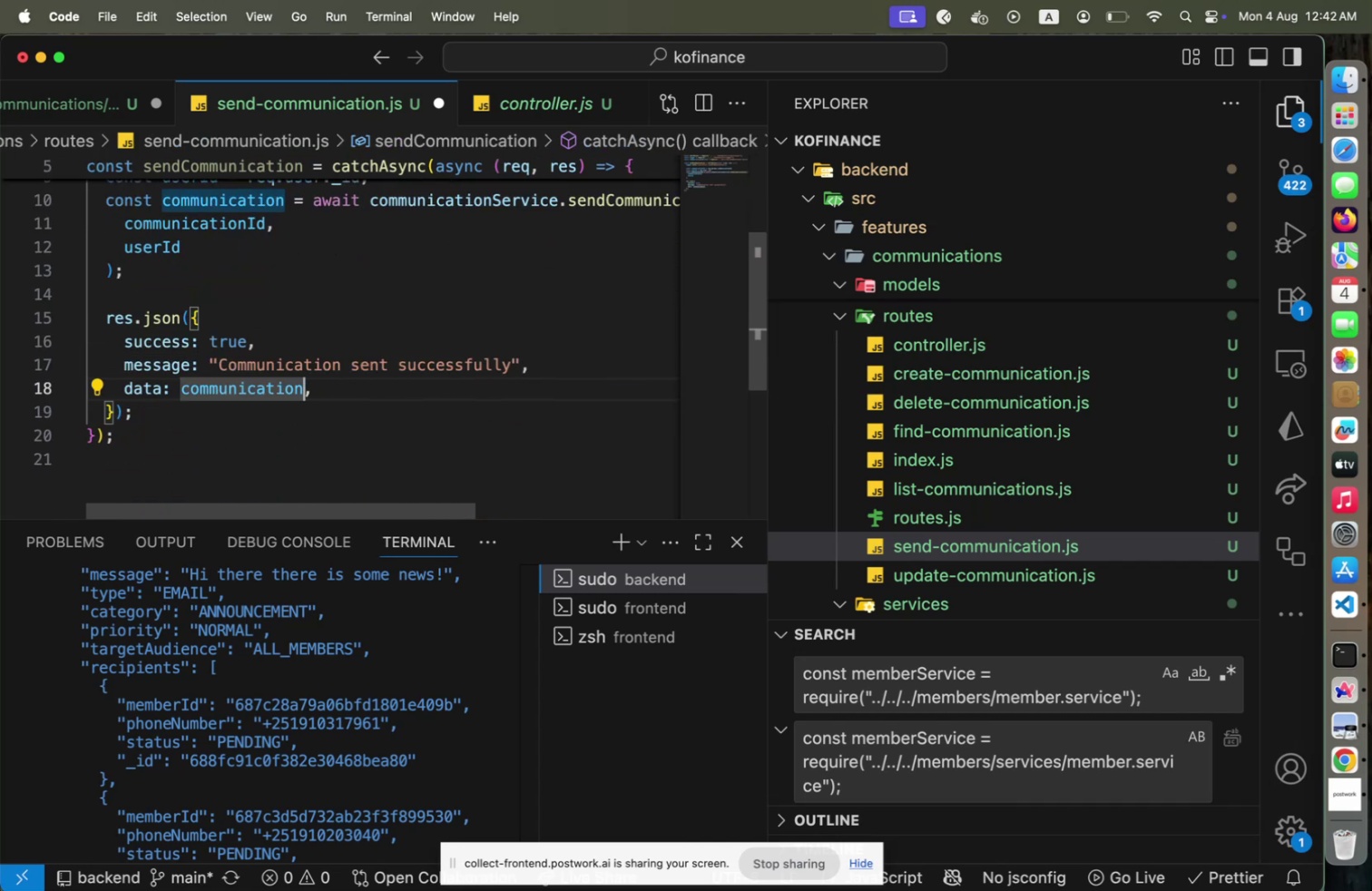 
key(Meta+S)
 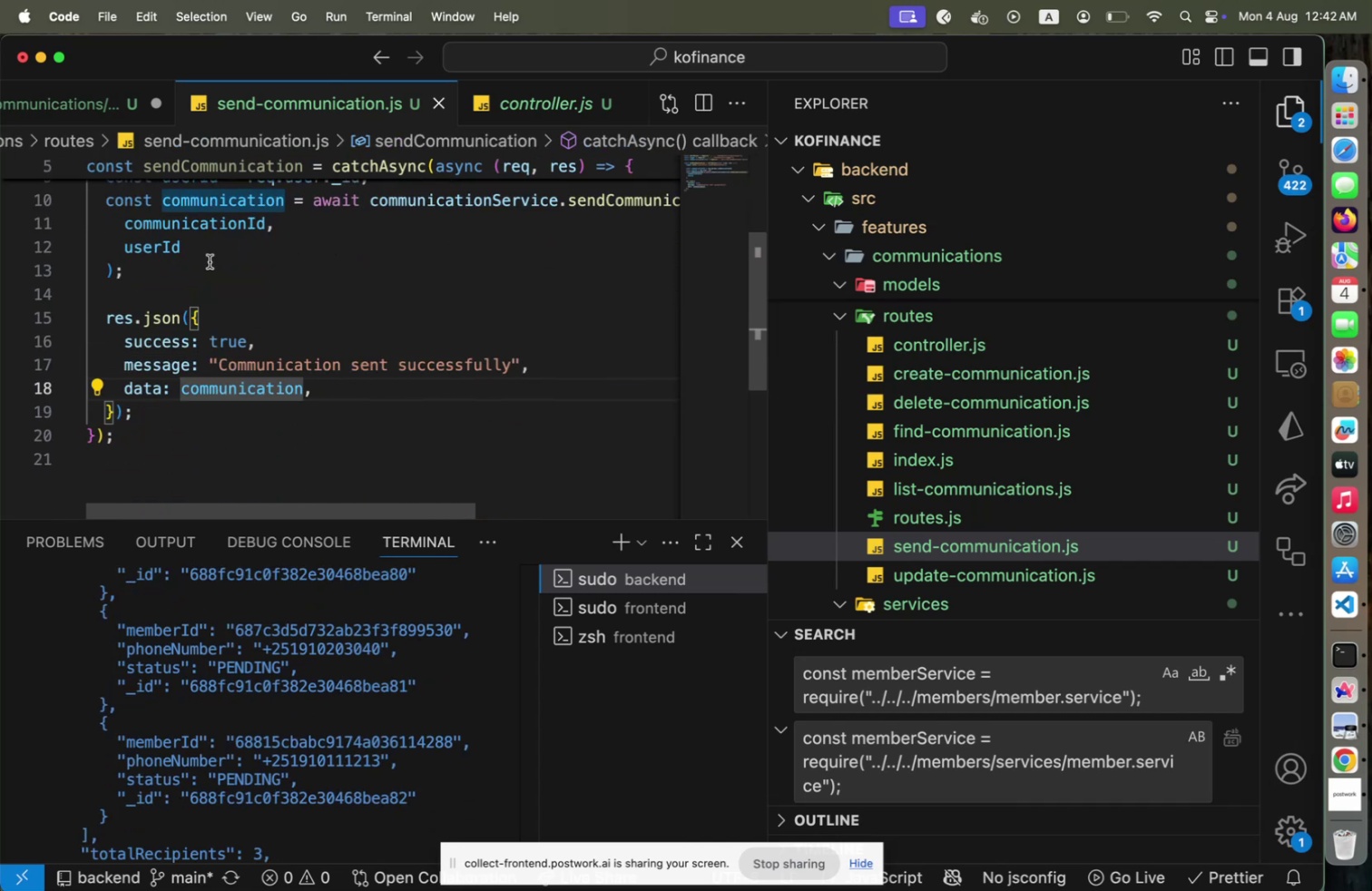 
scroll: coordinate [358, 305], scroll_direction: up, amount: 2.0
 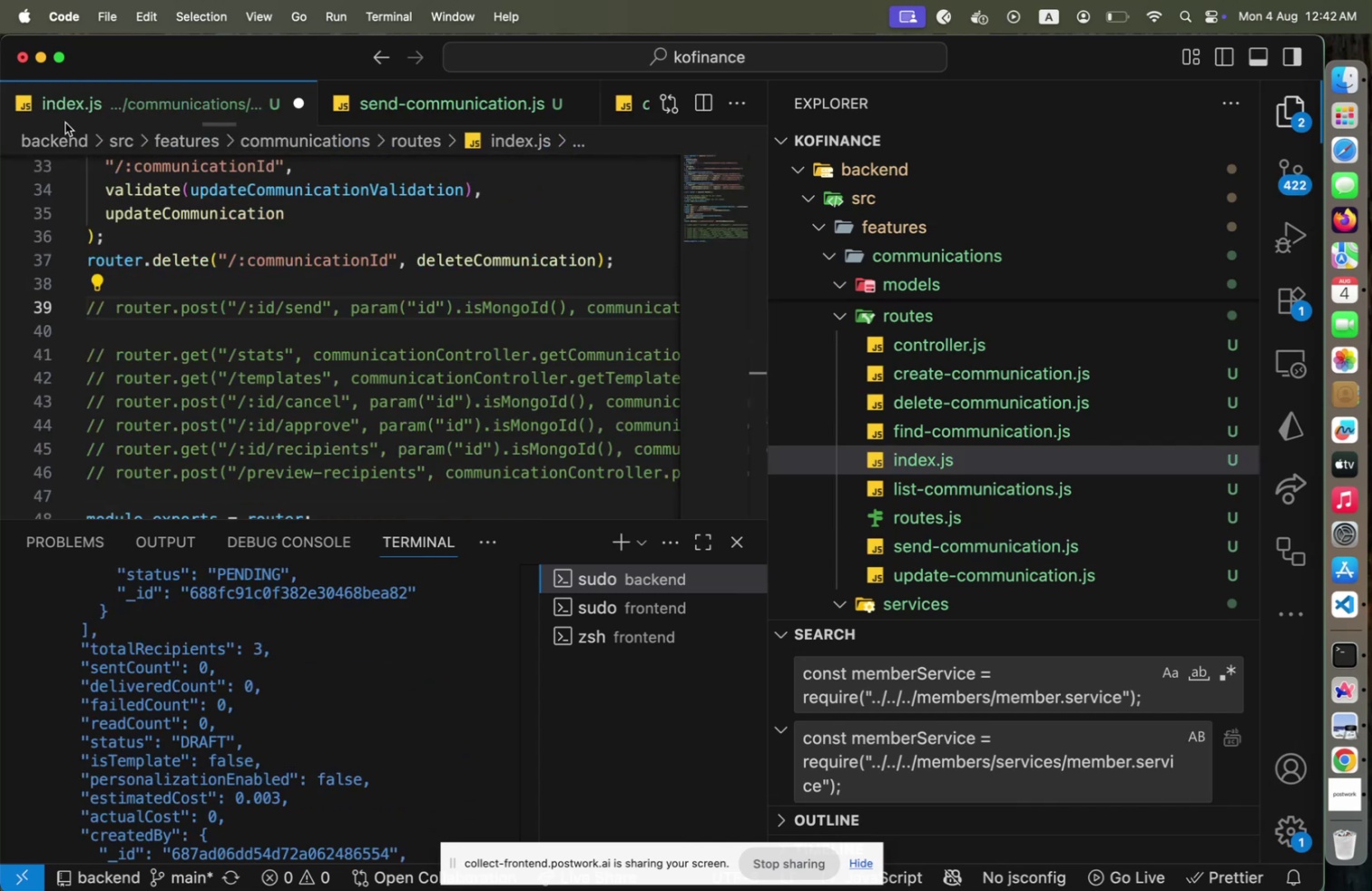 
key(Meta+Slash)
 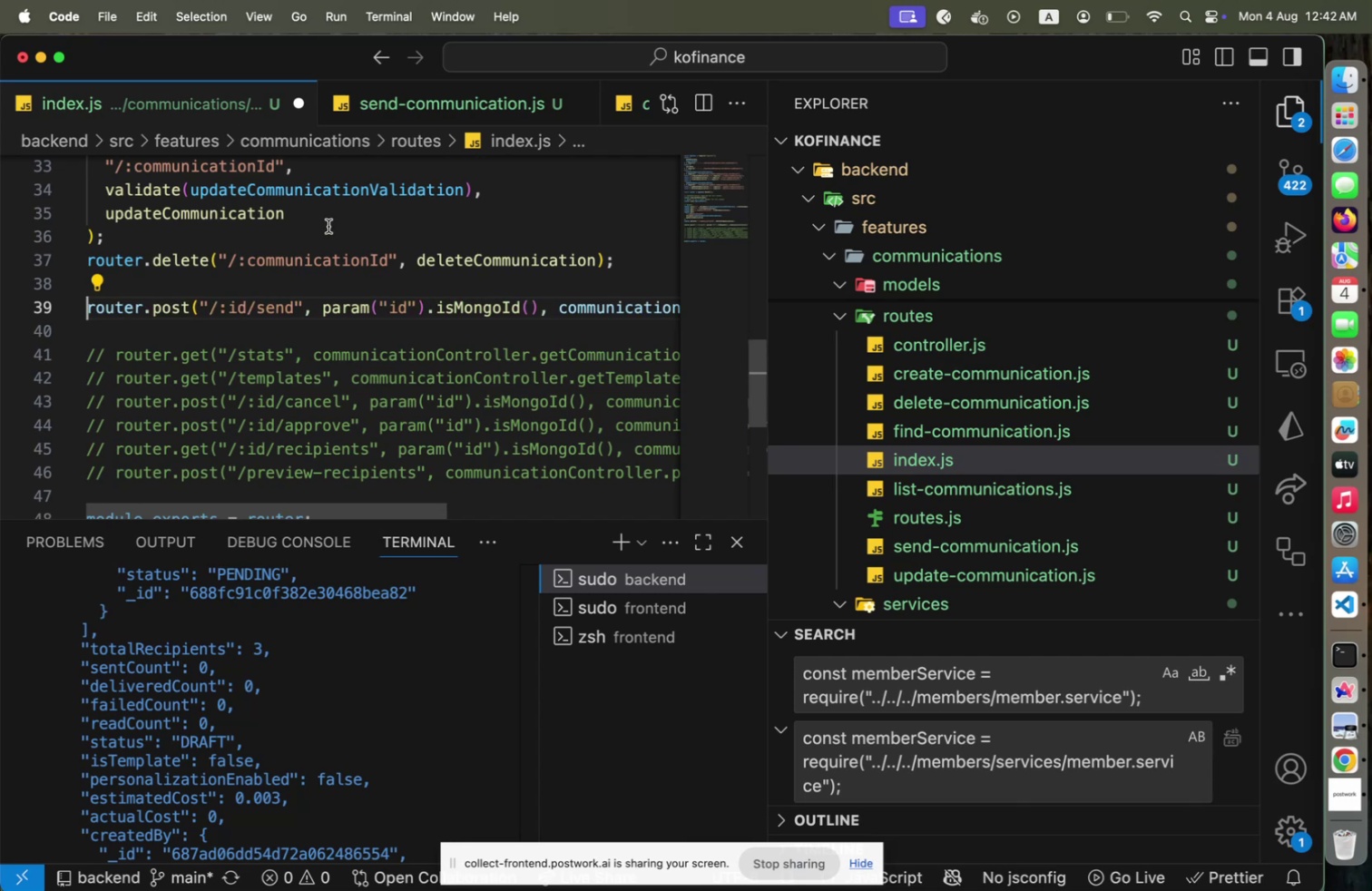 
hold_key(key=ArrowRight, duration=1.51)
 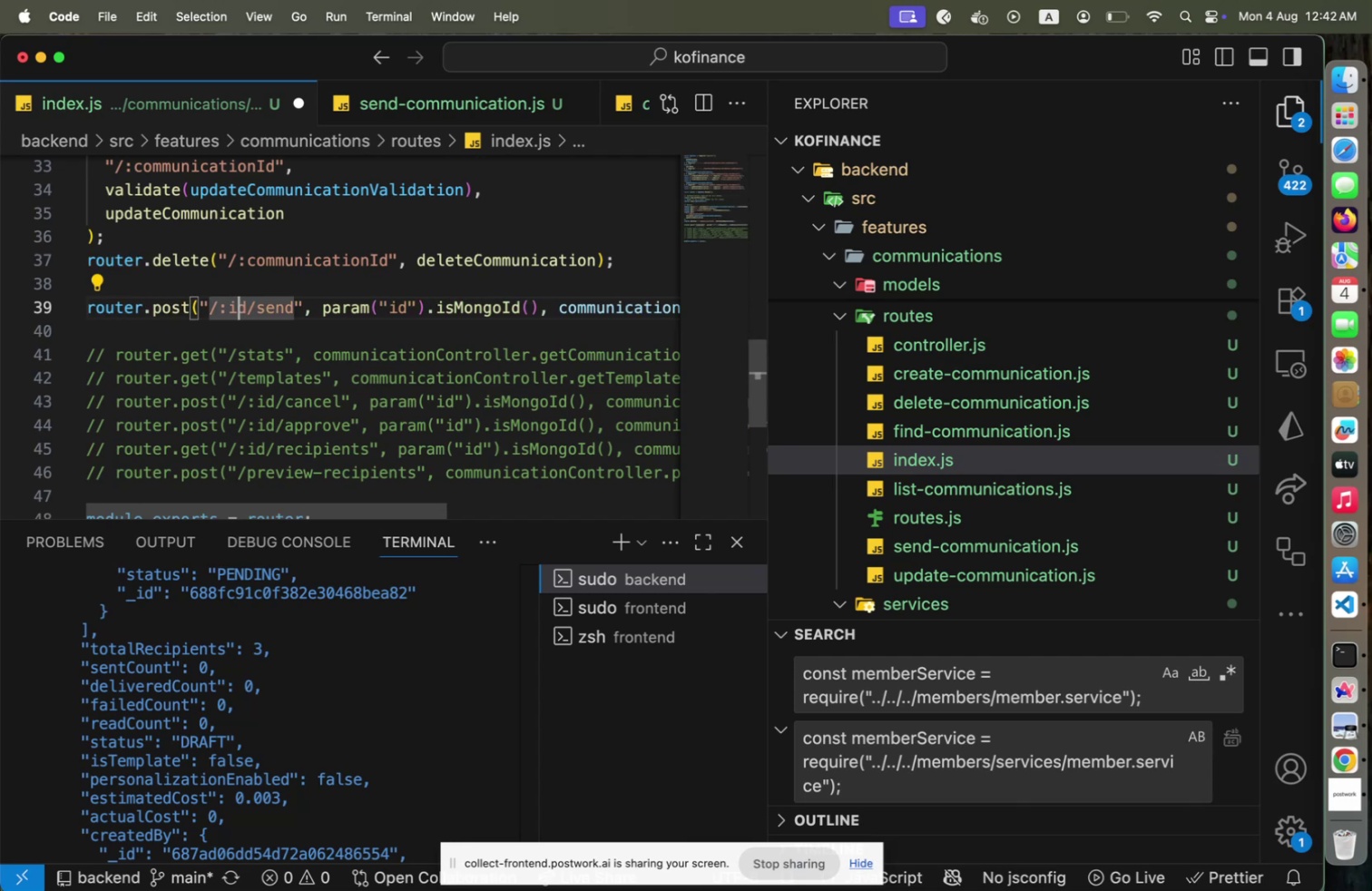 
hold_key(key=ArrowRight, duration=0.86)
 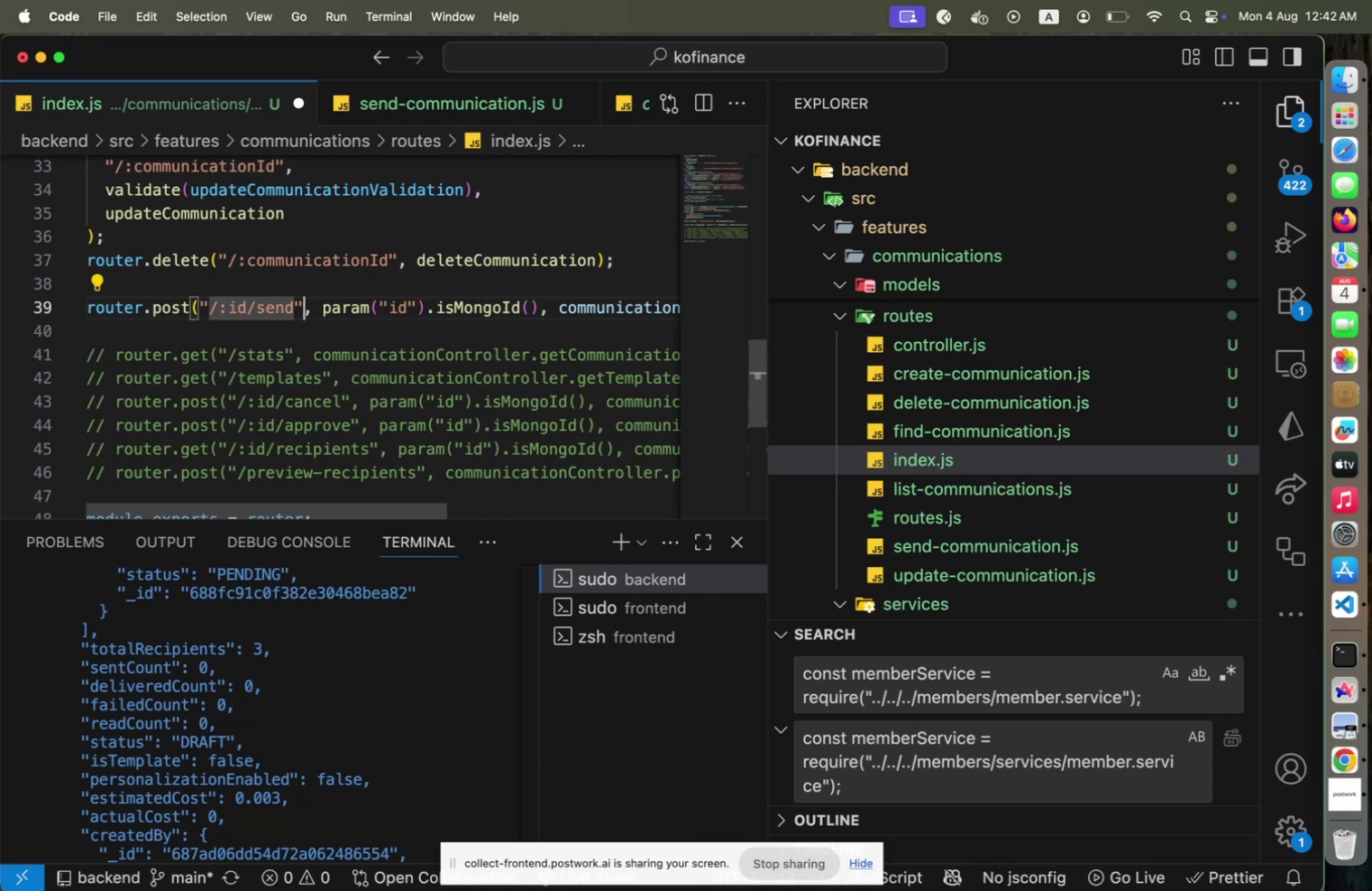 
hold_key(key=ArrowRight, duration=1.51)
 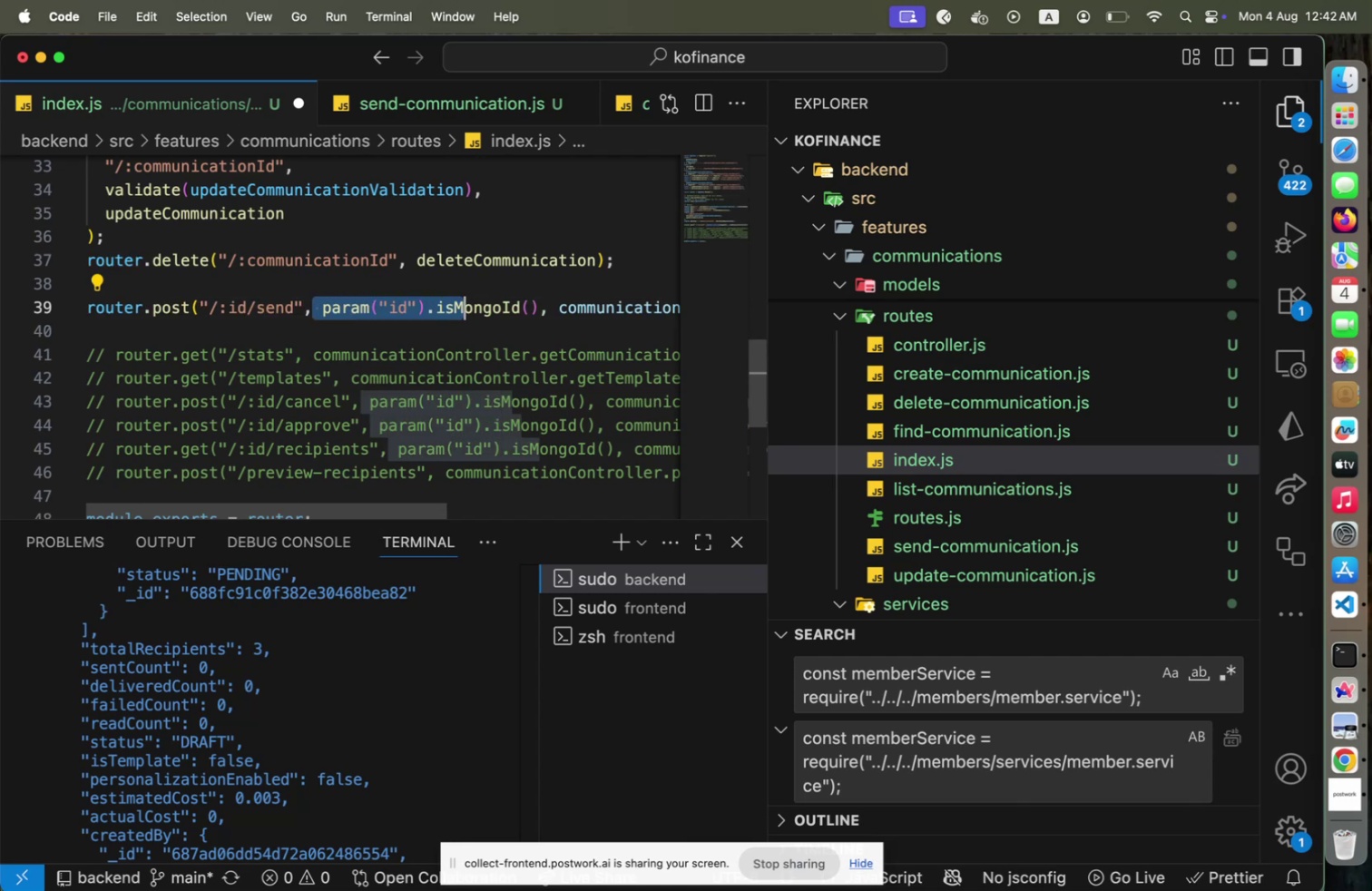 
hold_key(key=ArrowRight, duration=0.74)
 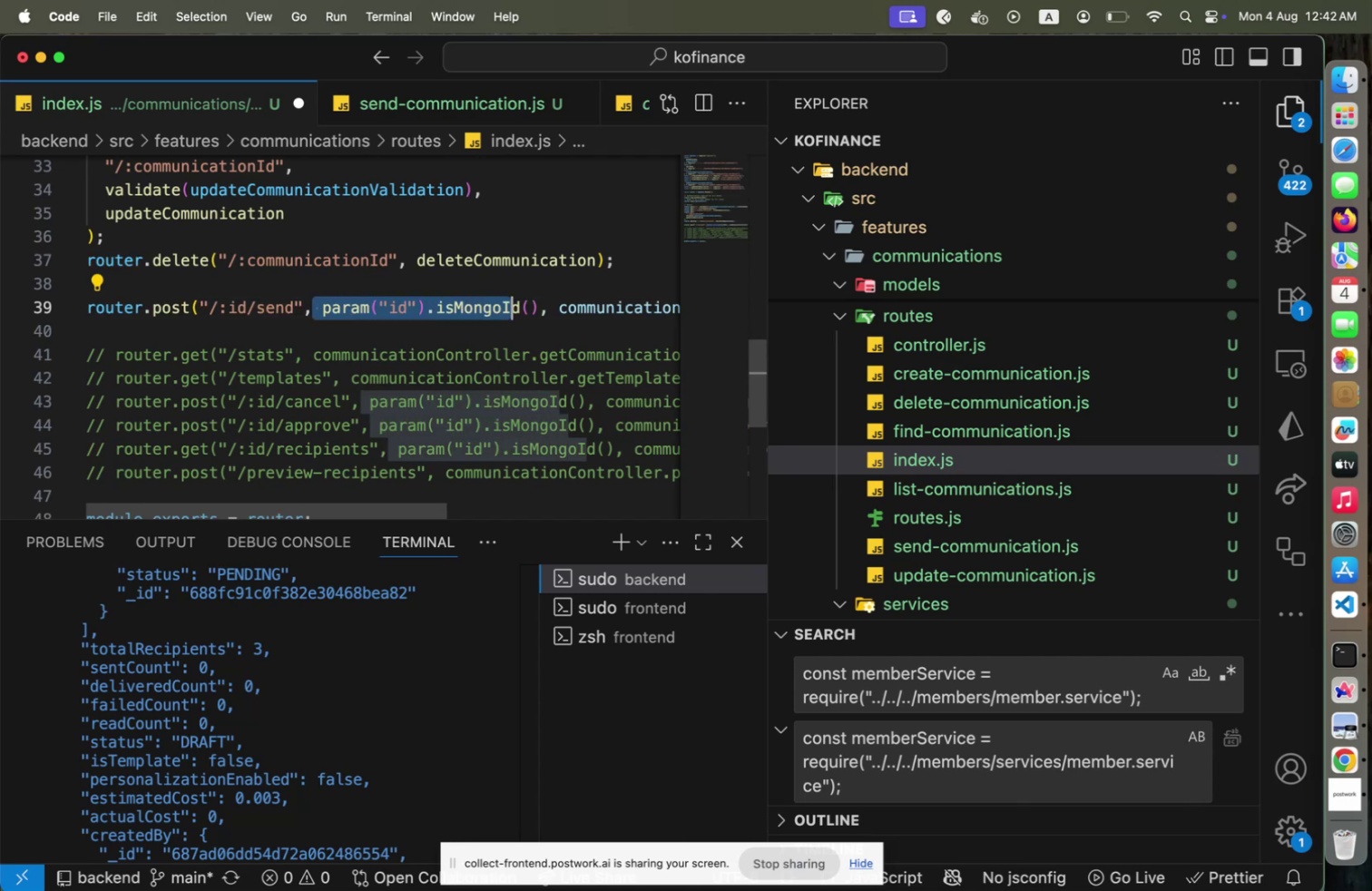 
key(Shift+ArrowRight)
 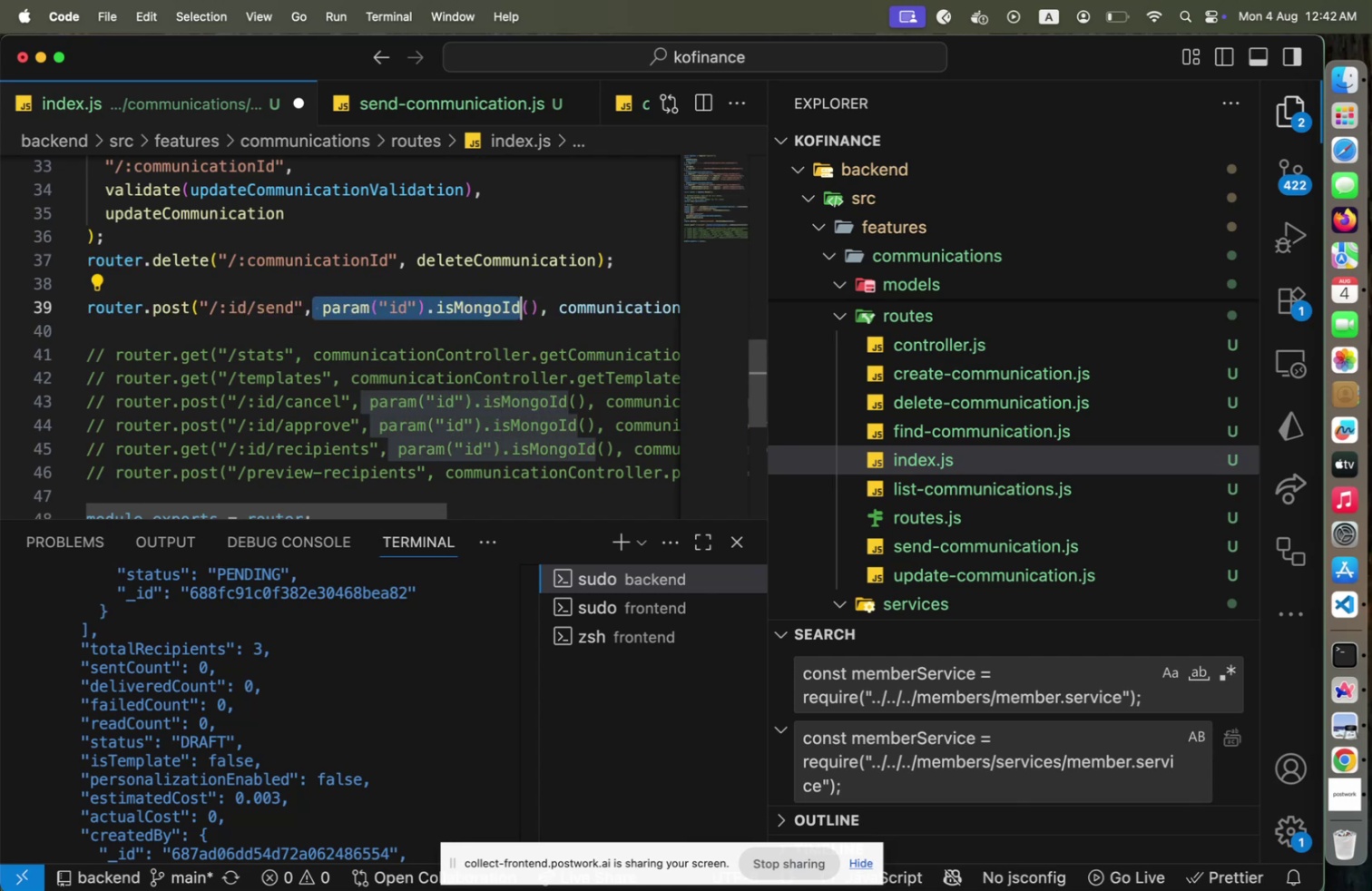 
key(Shift+ArrowRight)
 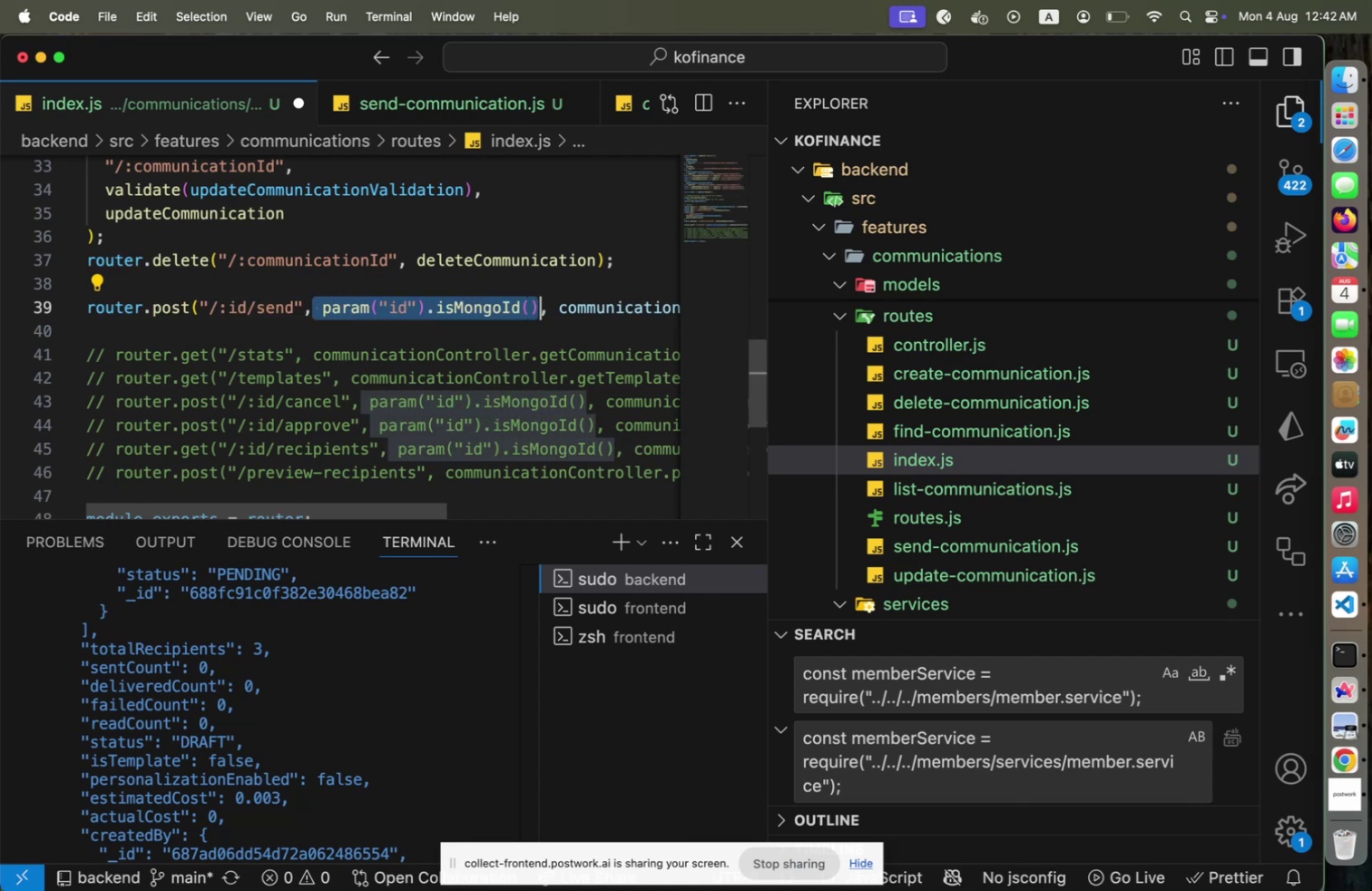 
key(Backspace)
 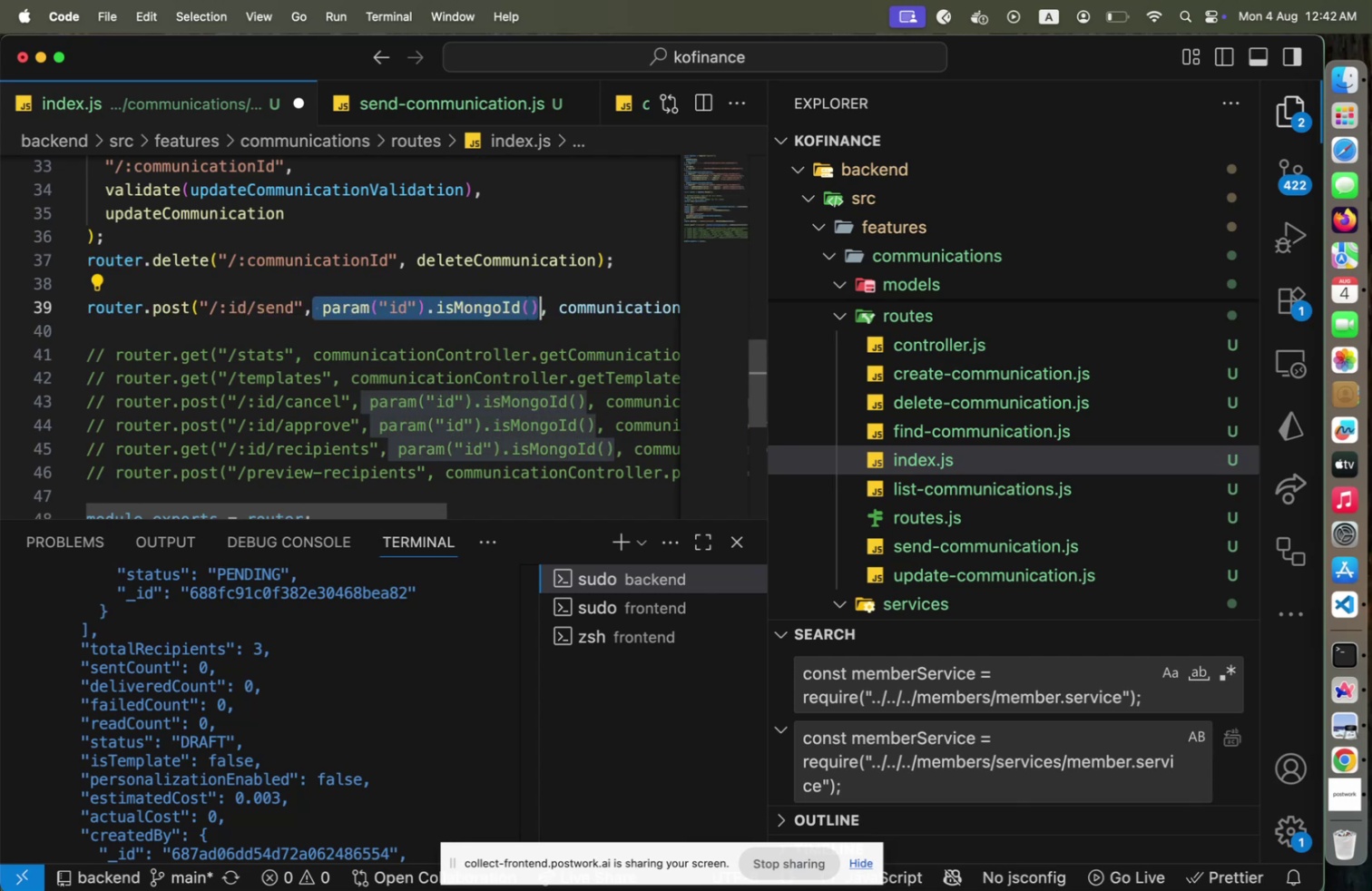 
key(Backspace)
 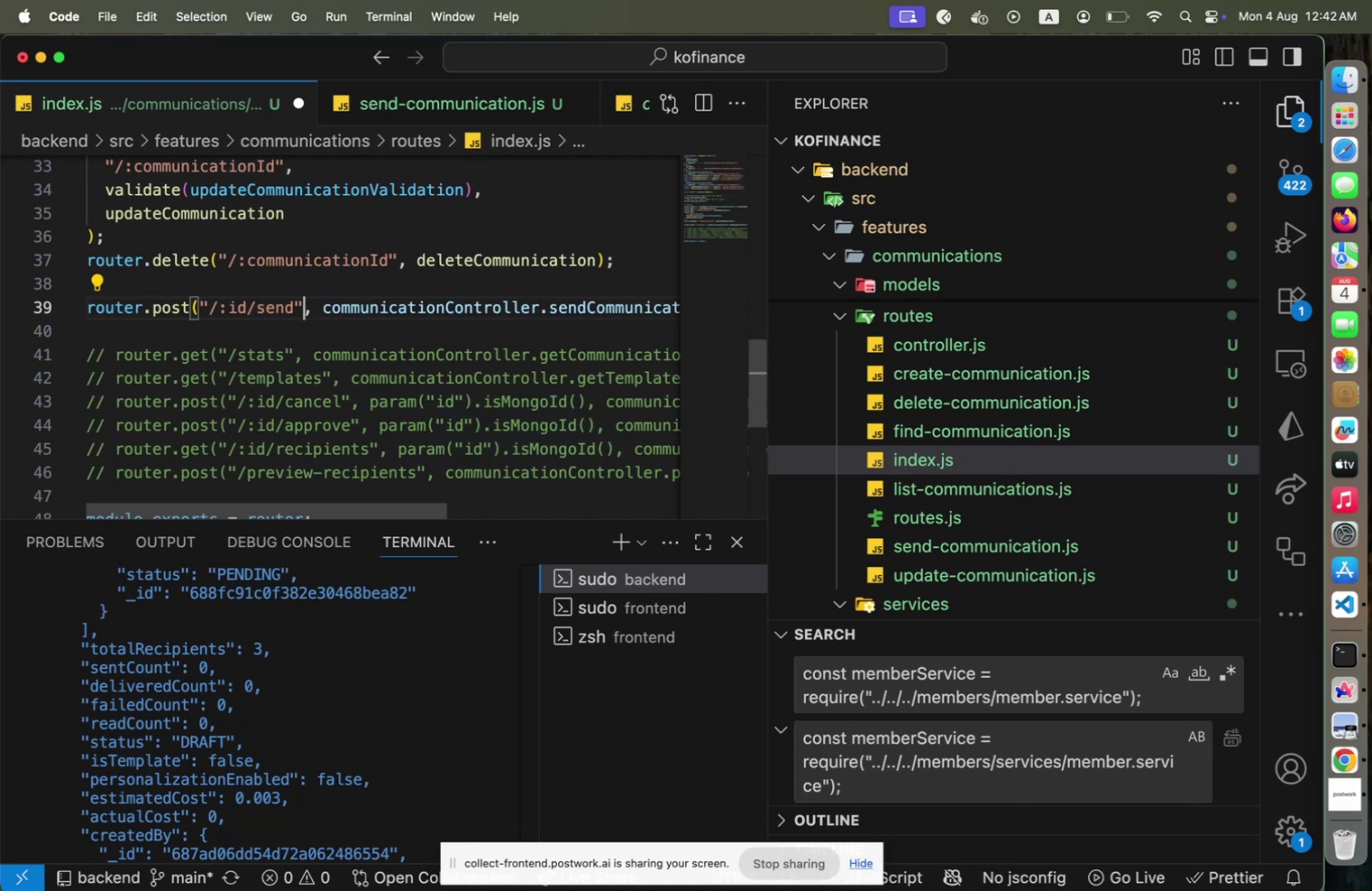 
hold_key(key=ArrowRight, duration=1.51)
 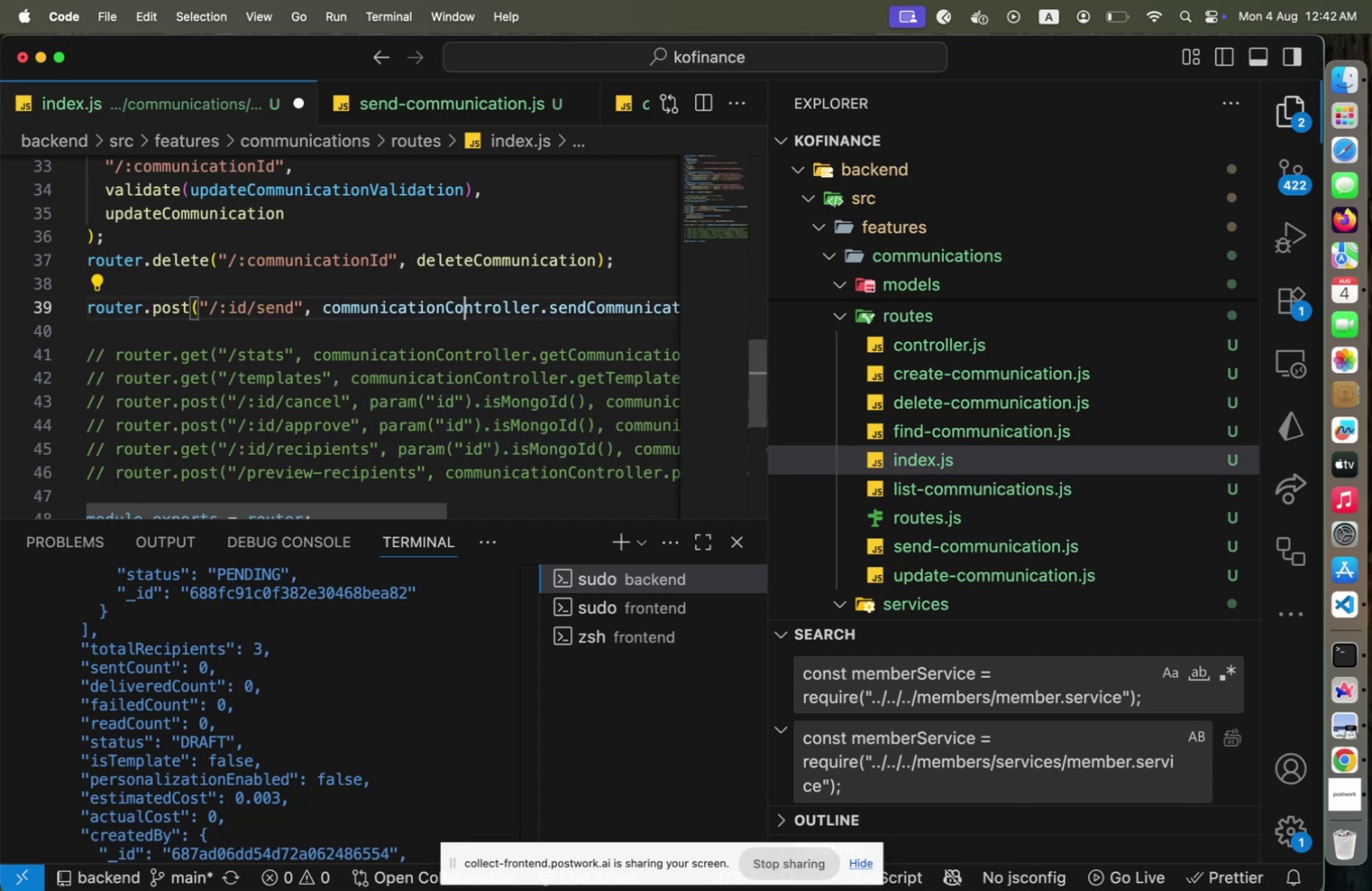 
hold_key(key=ArrowRight, duration=0.91)
 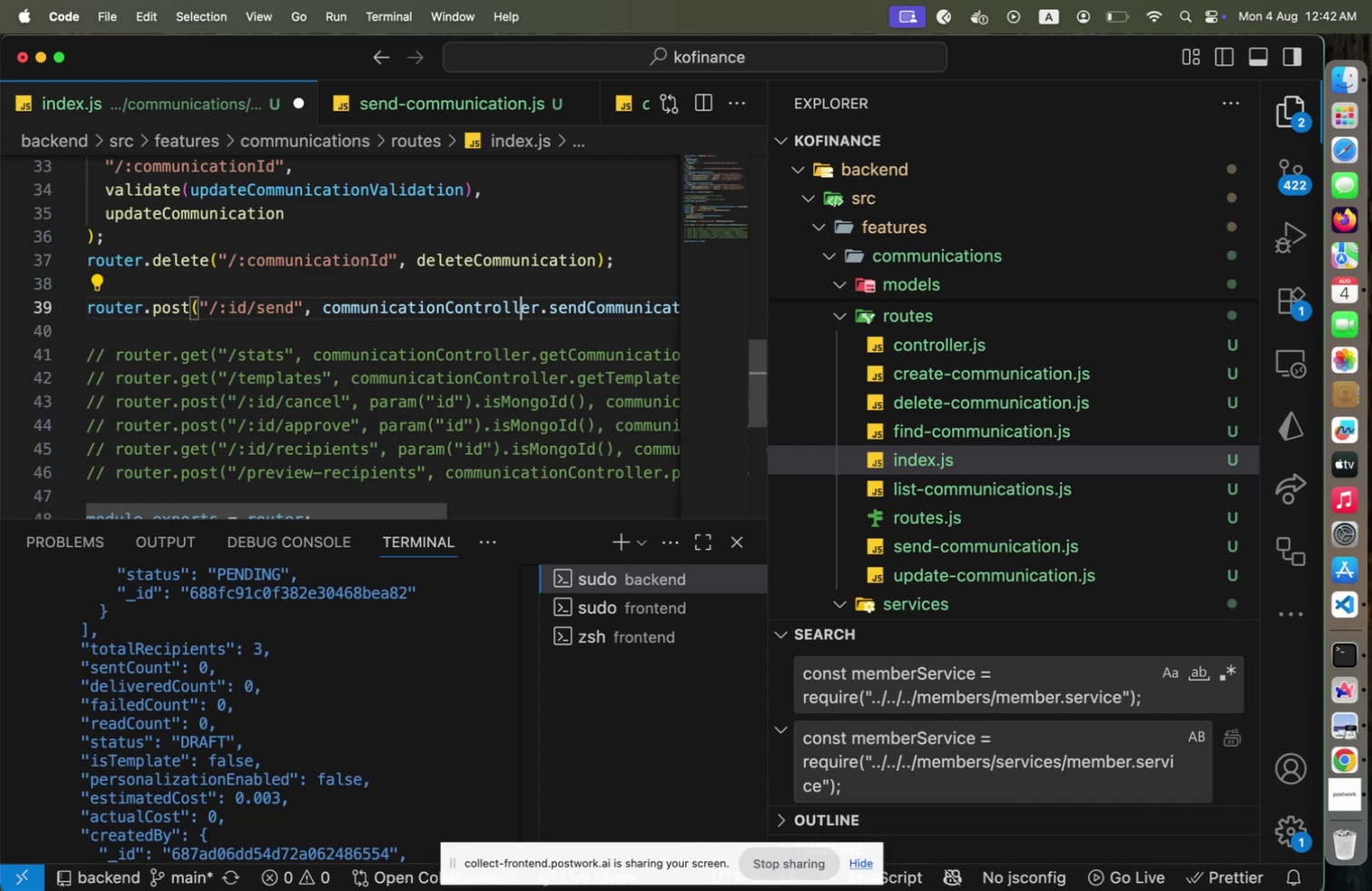 
key(ArrowRight)
 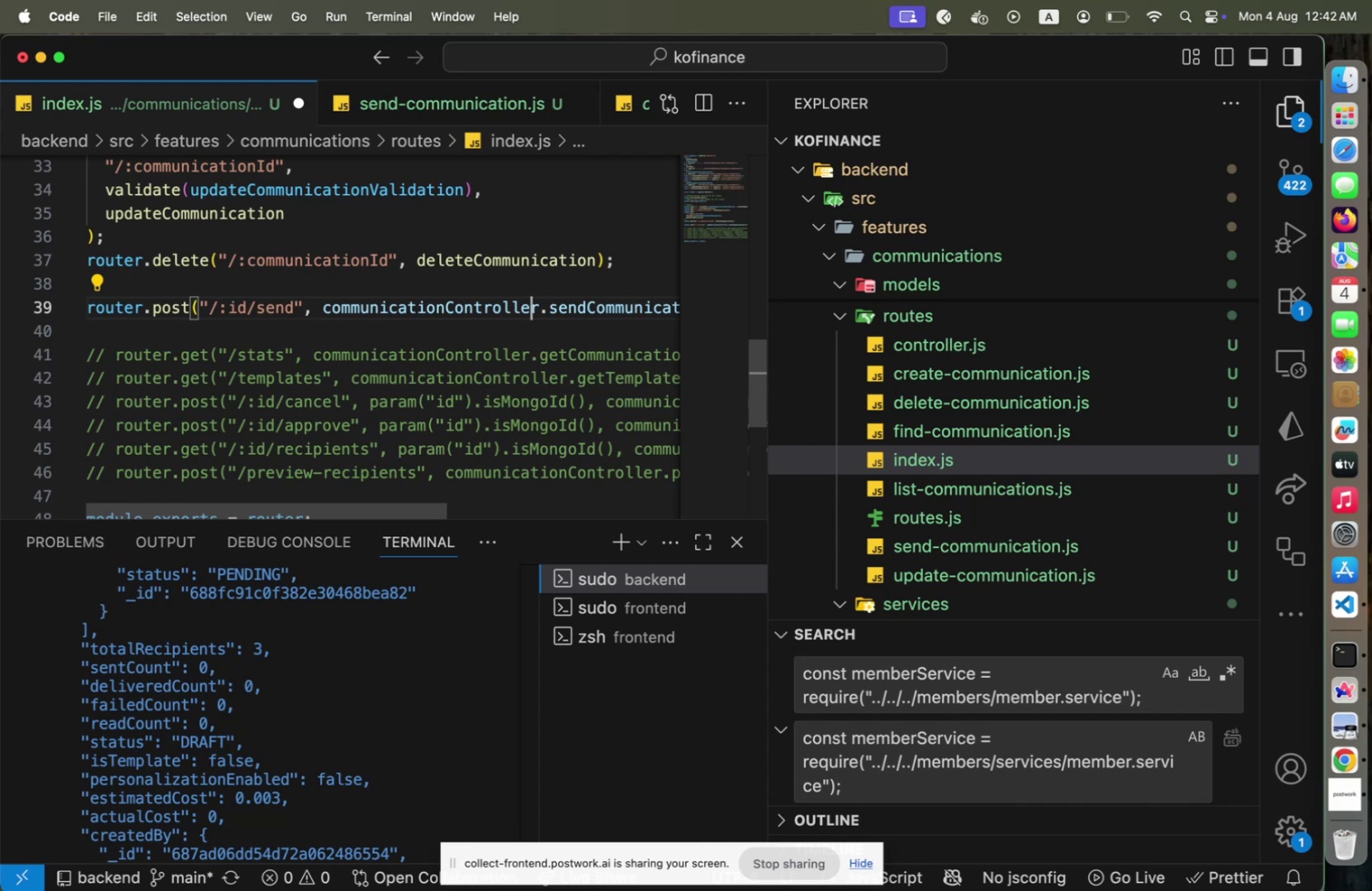 
hold_key(key=ArrowLeft, duration=1.51)
 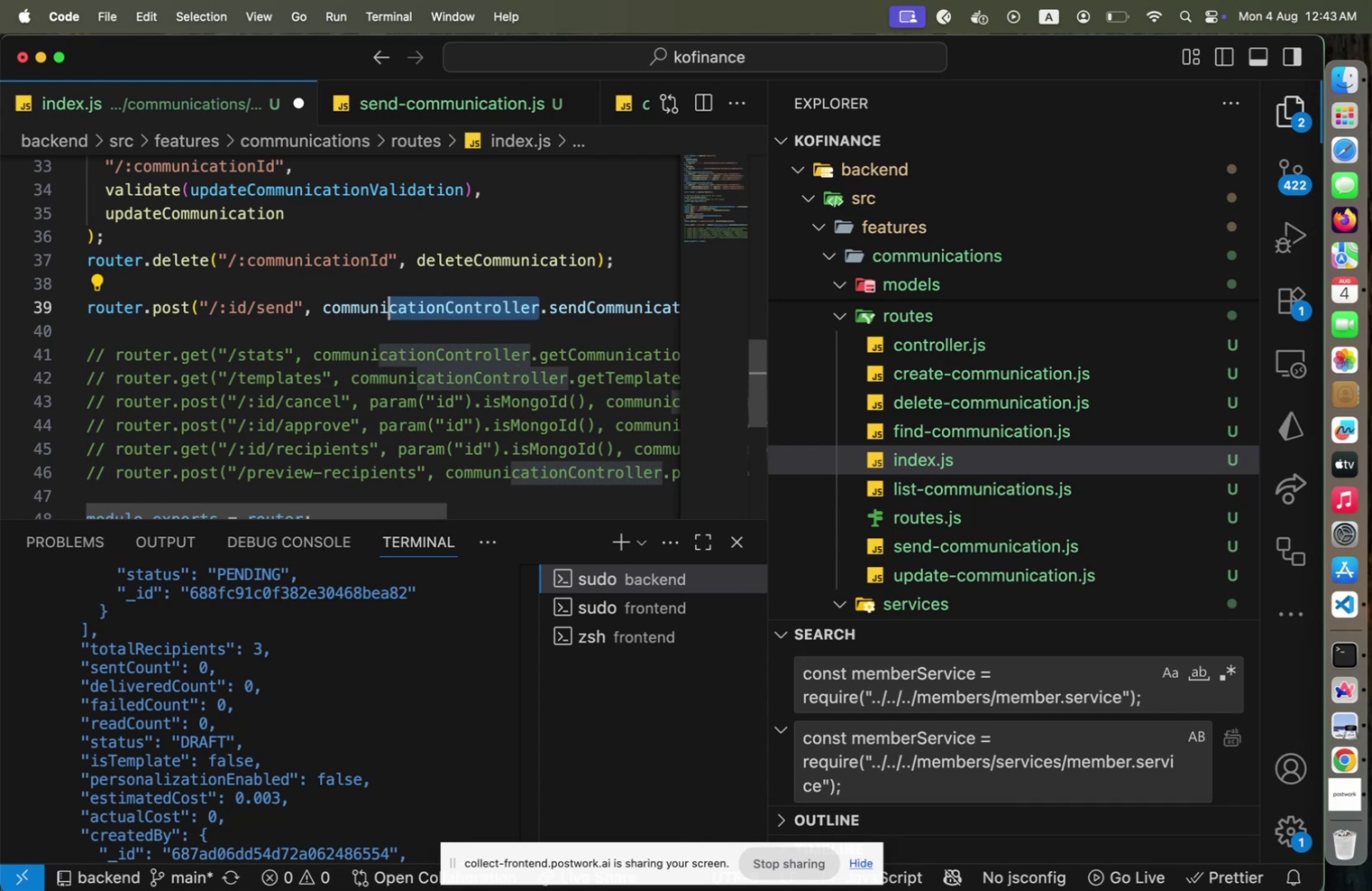 
hold_key(key=ArrowLeft, duration=0.67)
 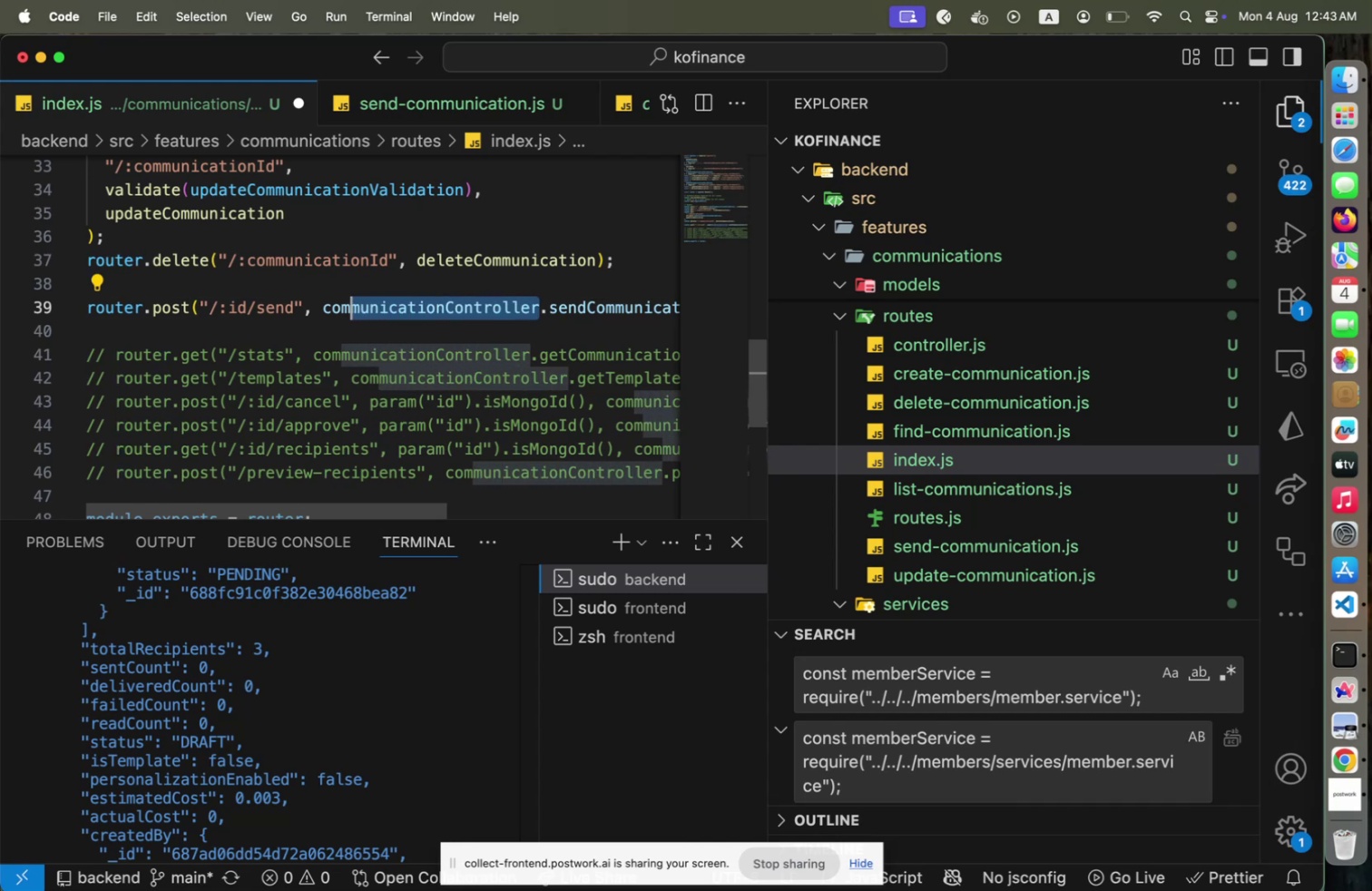 
key(Shift+ArrowLeft)
 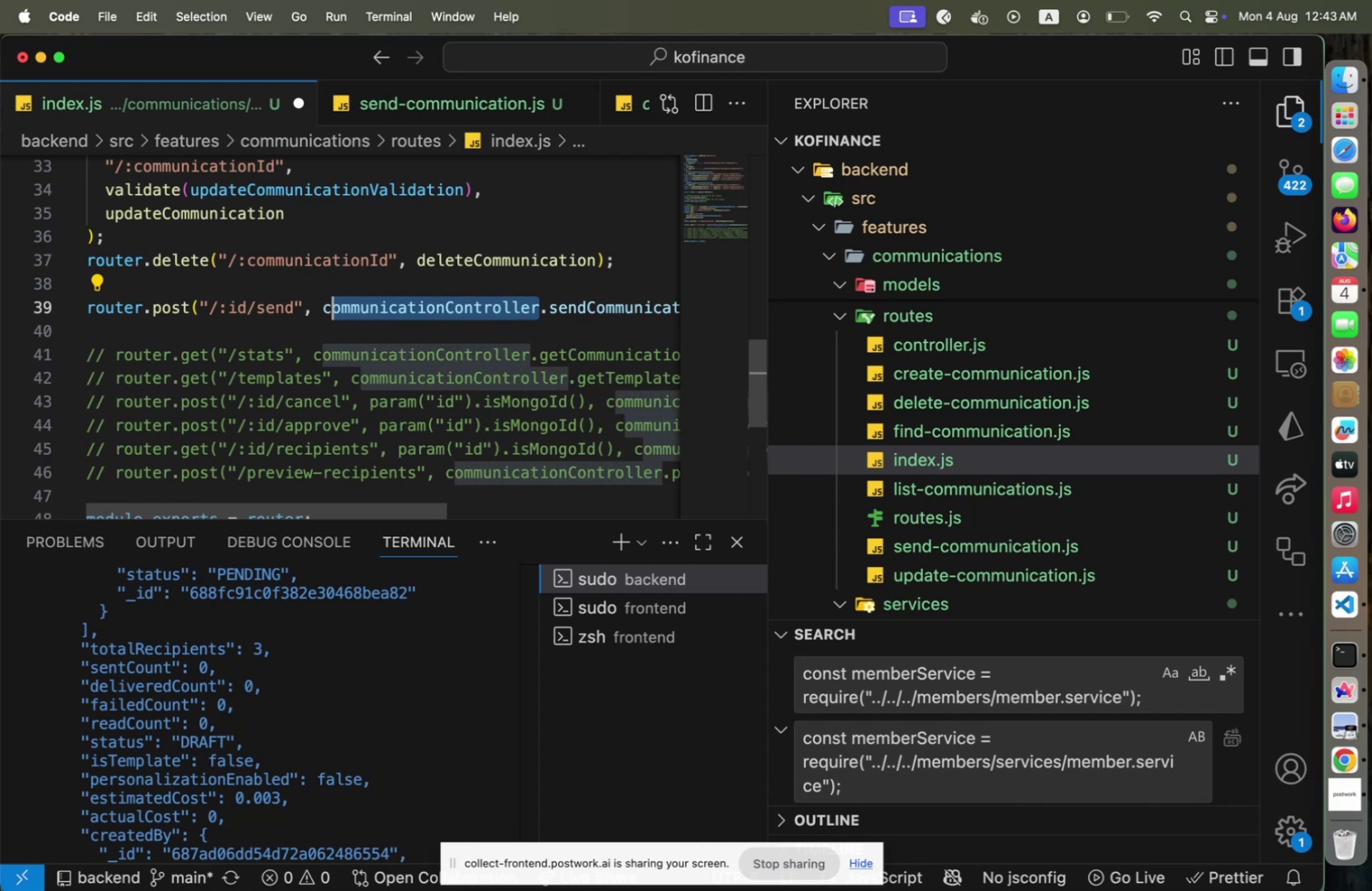 
key(Backspace)
 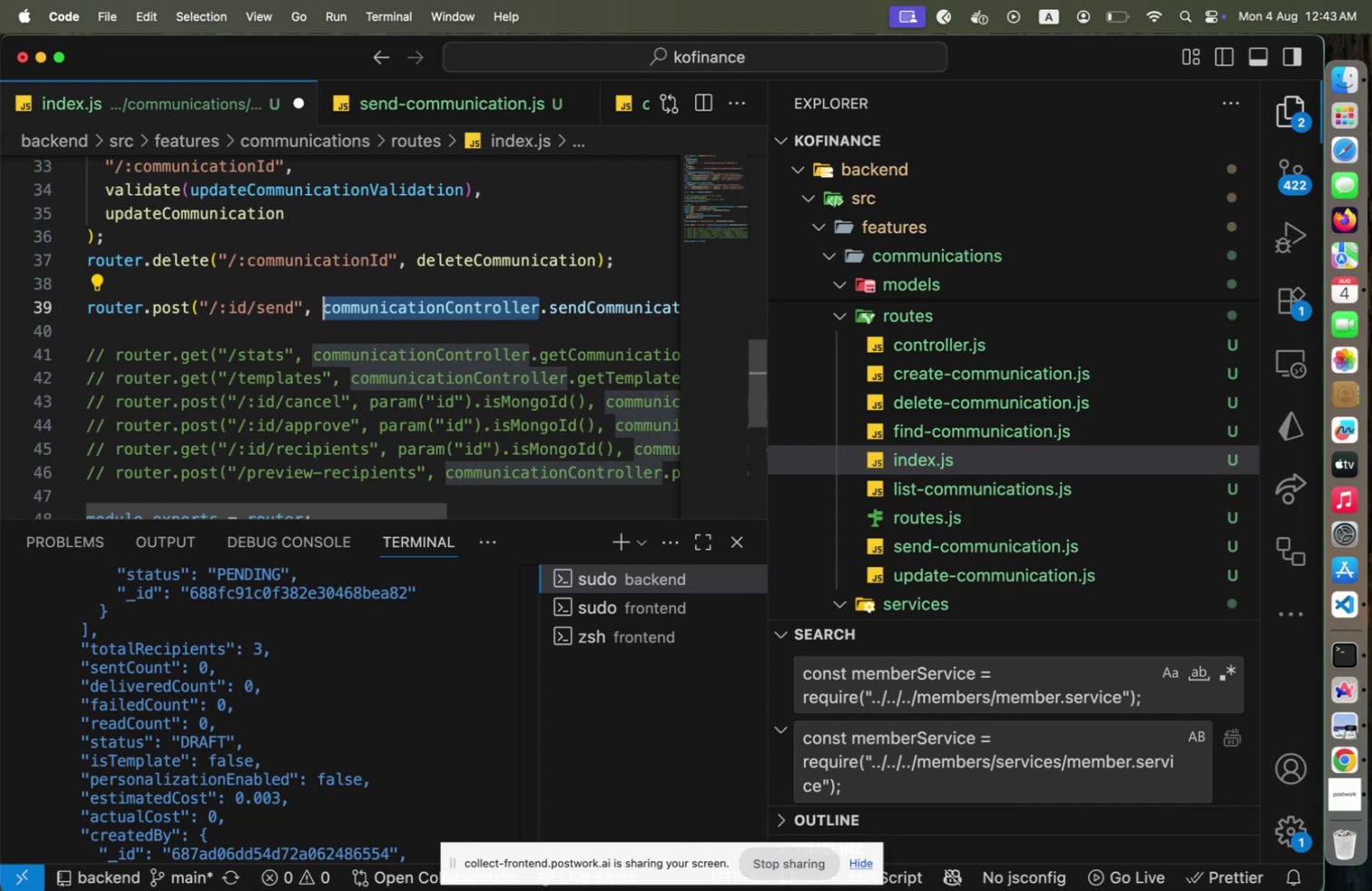 
key(Shift+ArrowRight)
 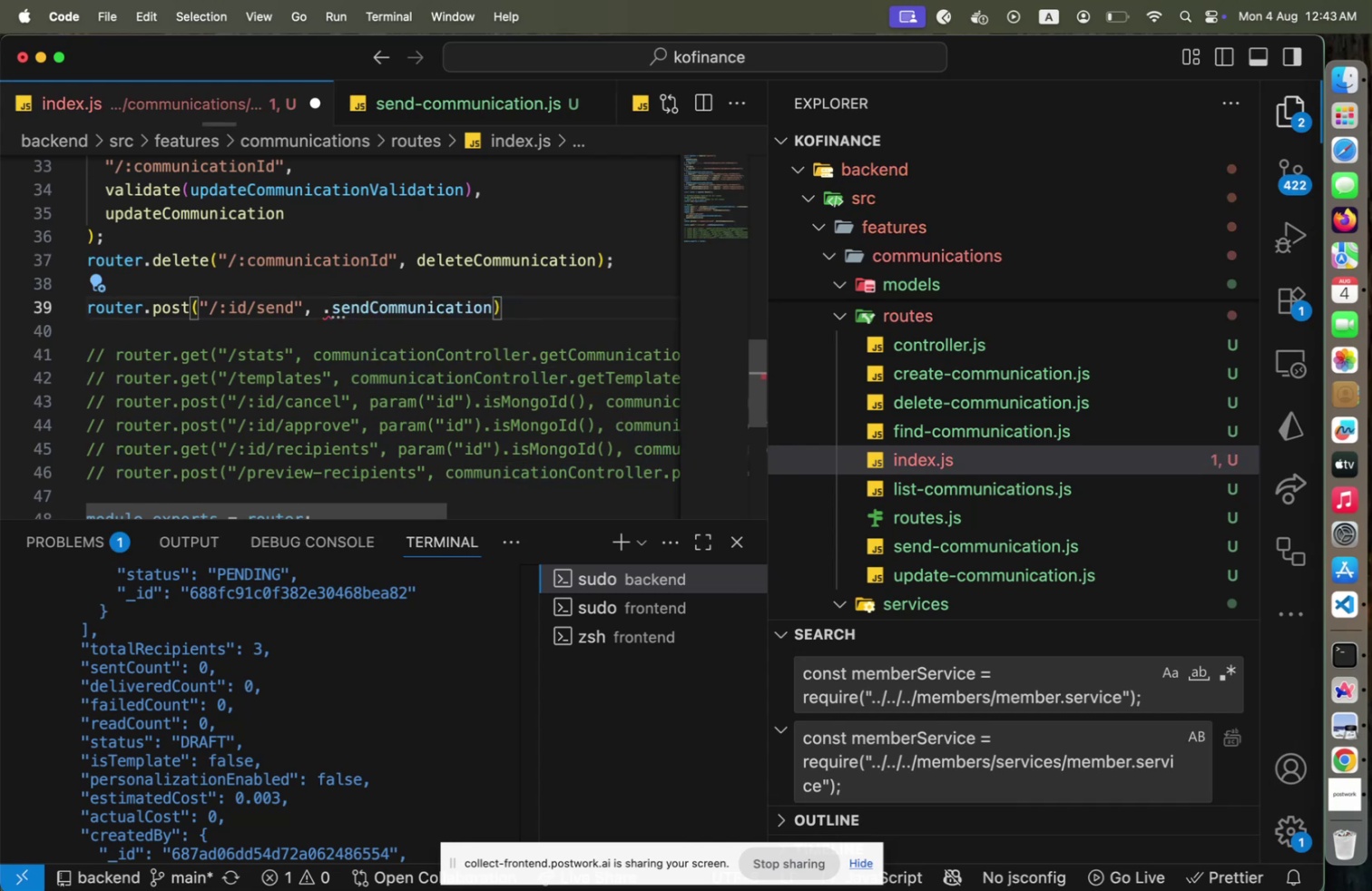 
key(Backspace)
 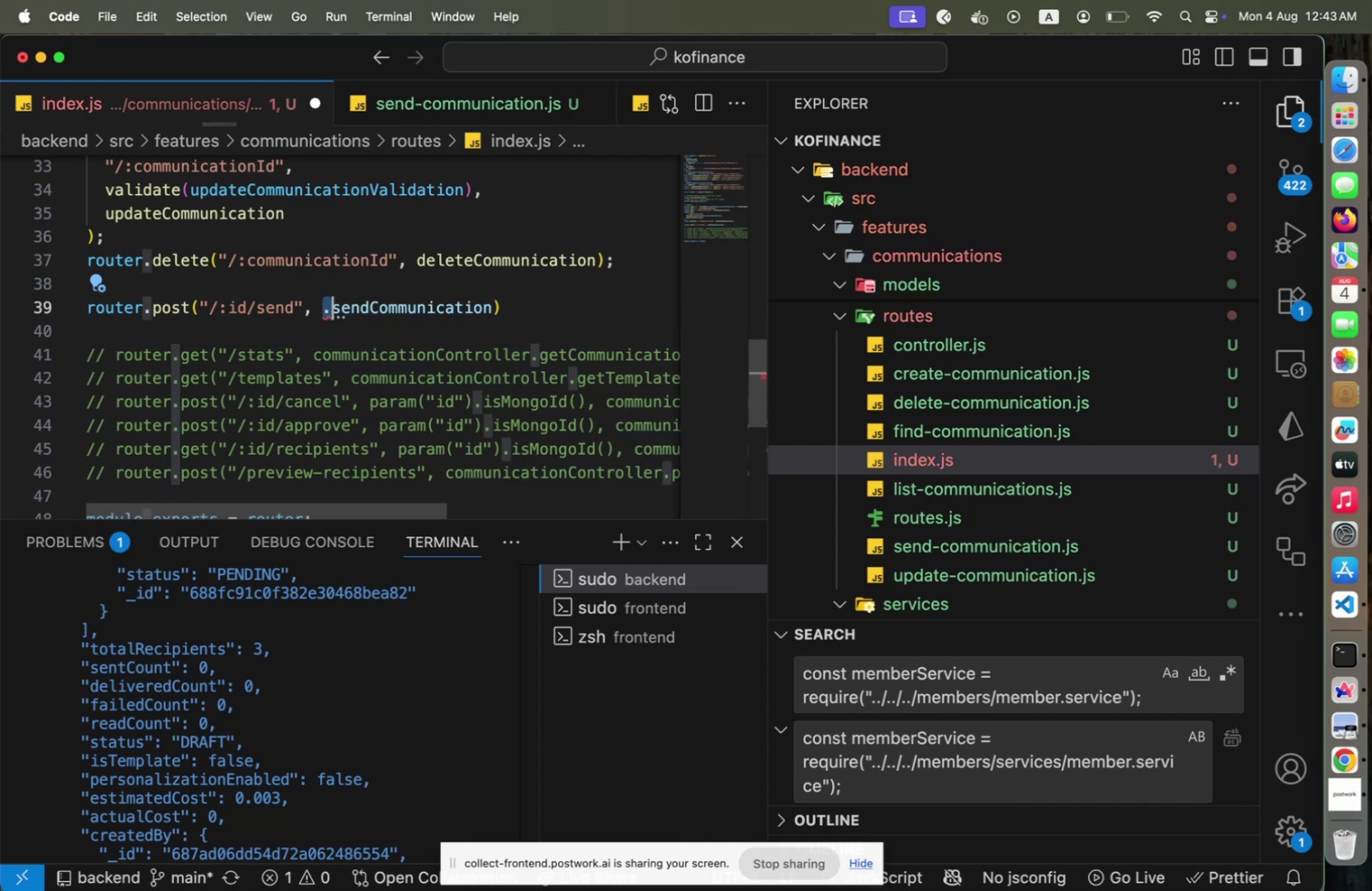 
key(End)
 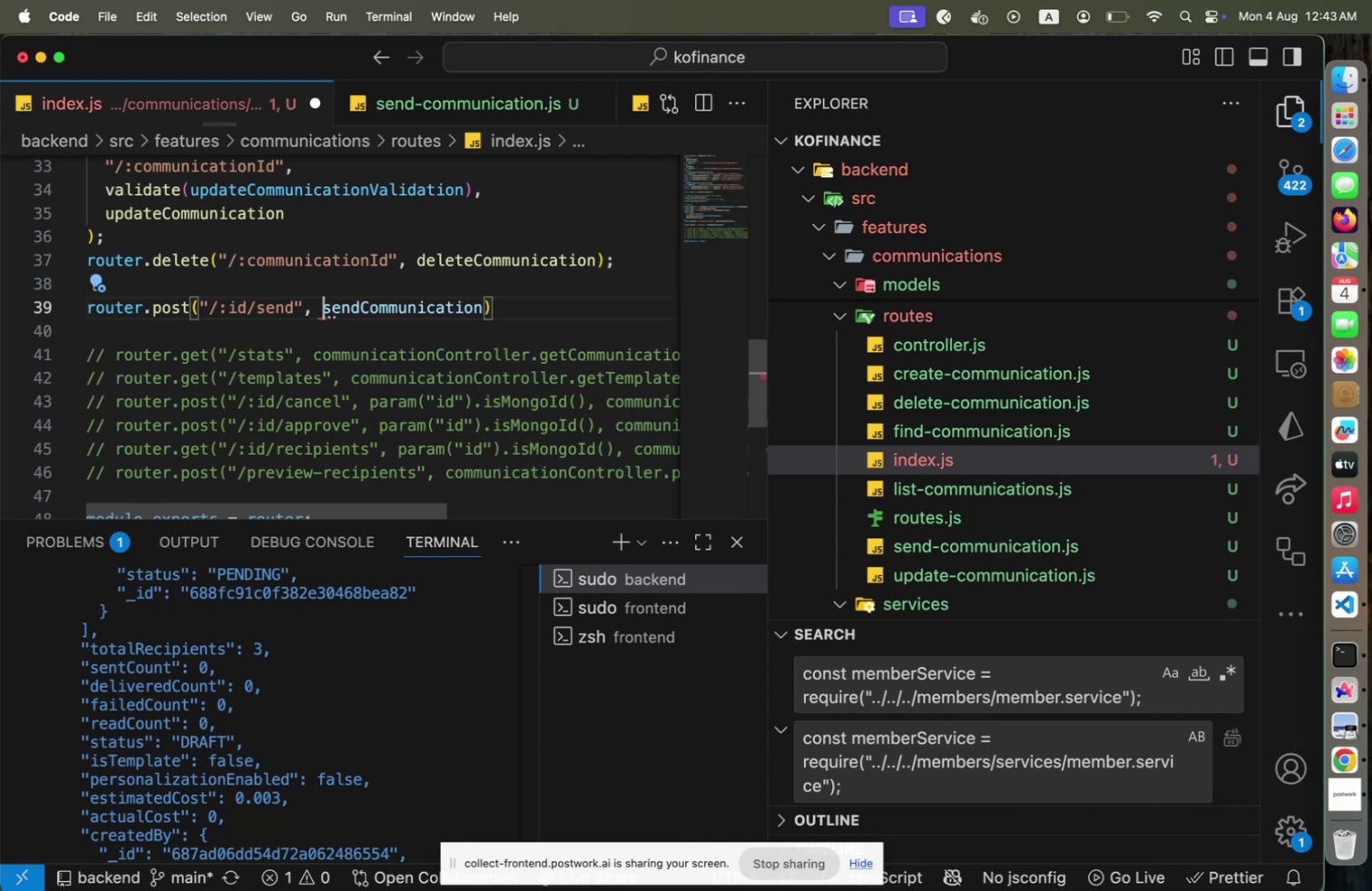 
key(ArrowLeft)
 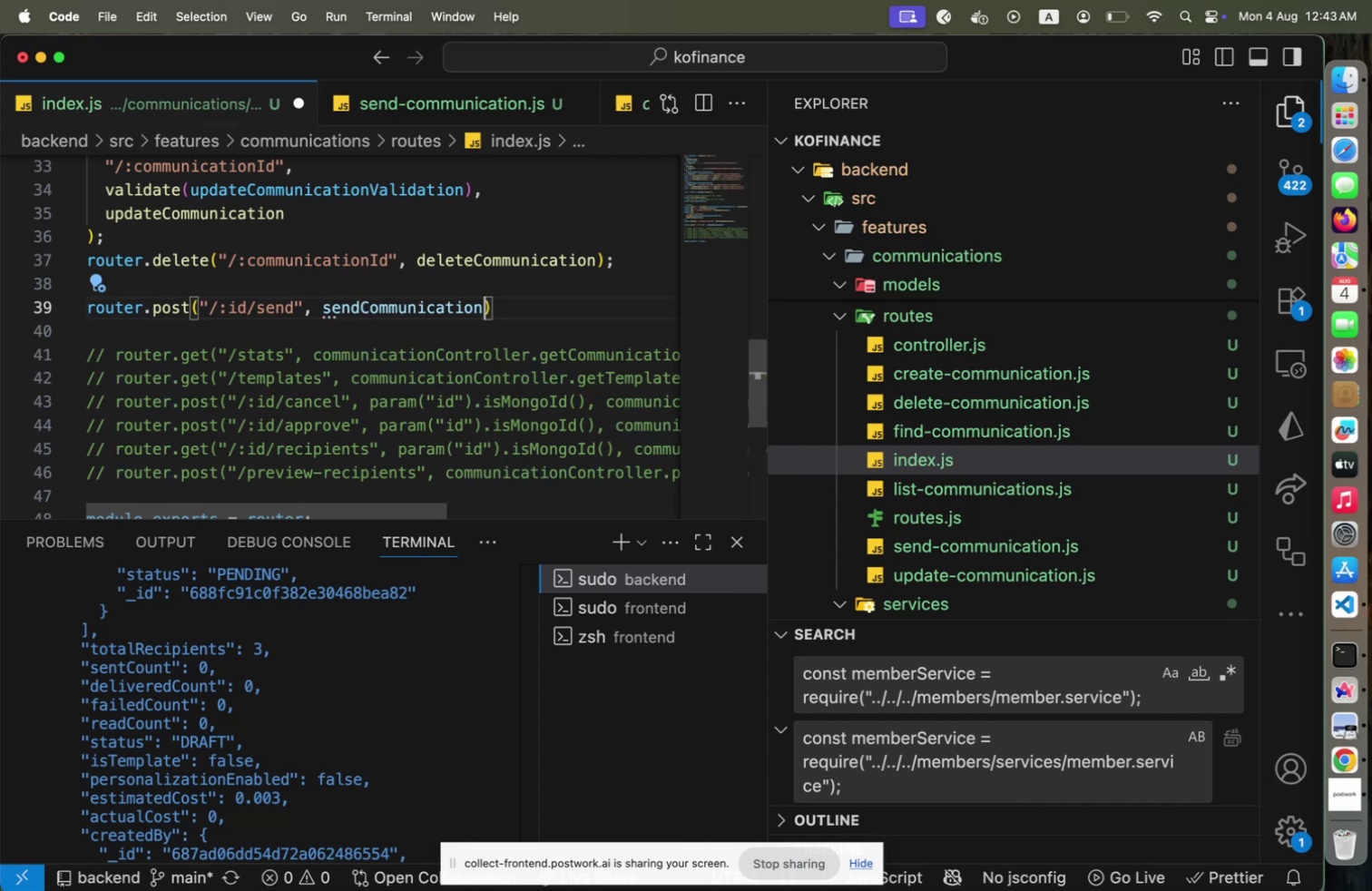 
key(Backspace)
type(n)
key(Backspace)
type(n)
key(Backspace)
key(Backspace)
key(Backspace)
type(ion)
 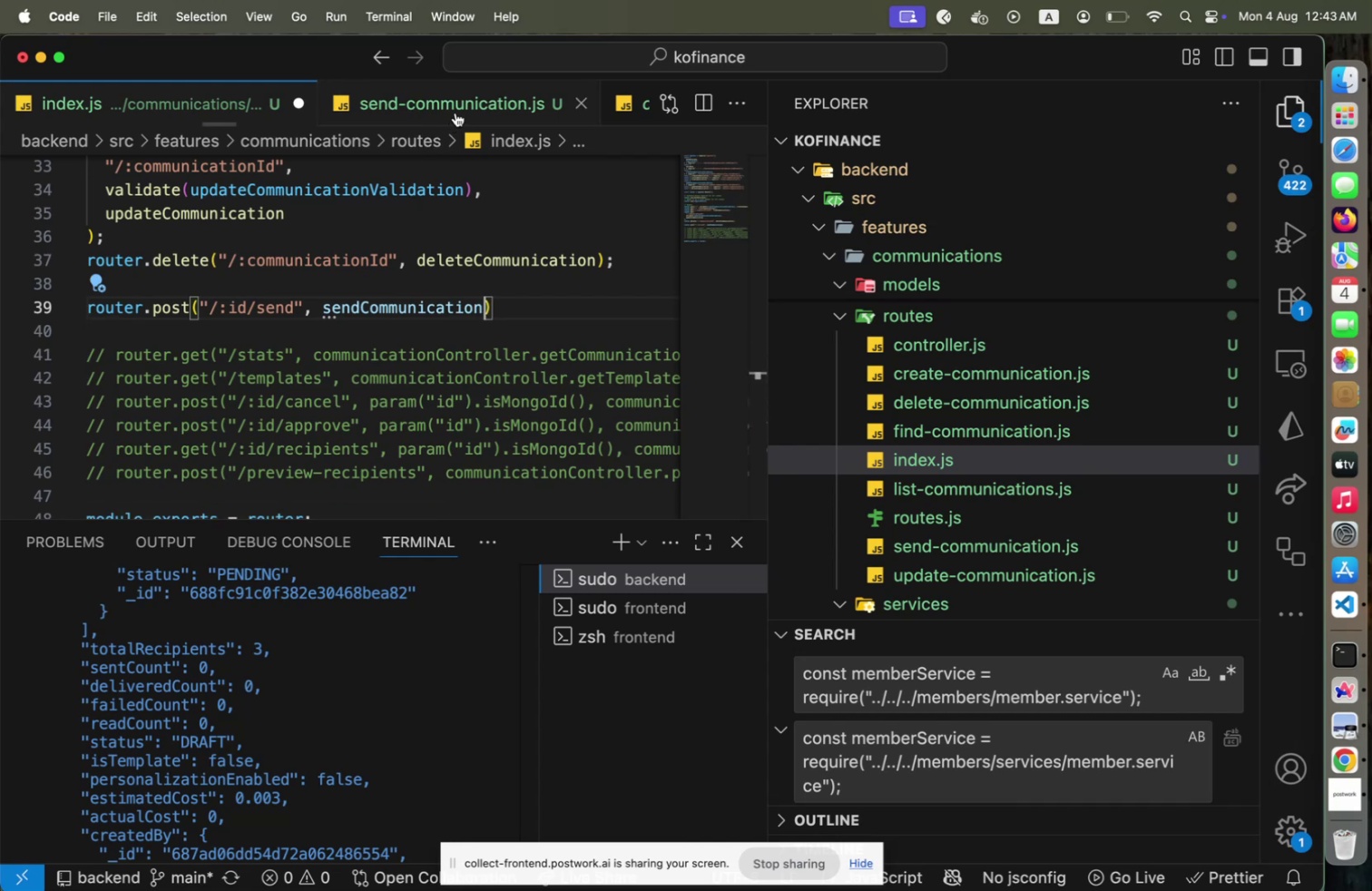 
wait(5.67)
 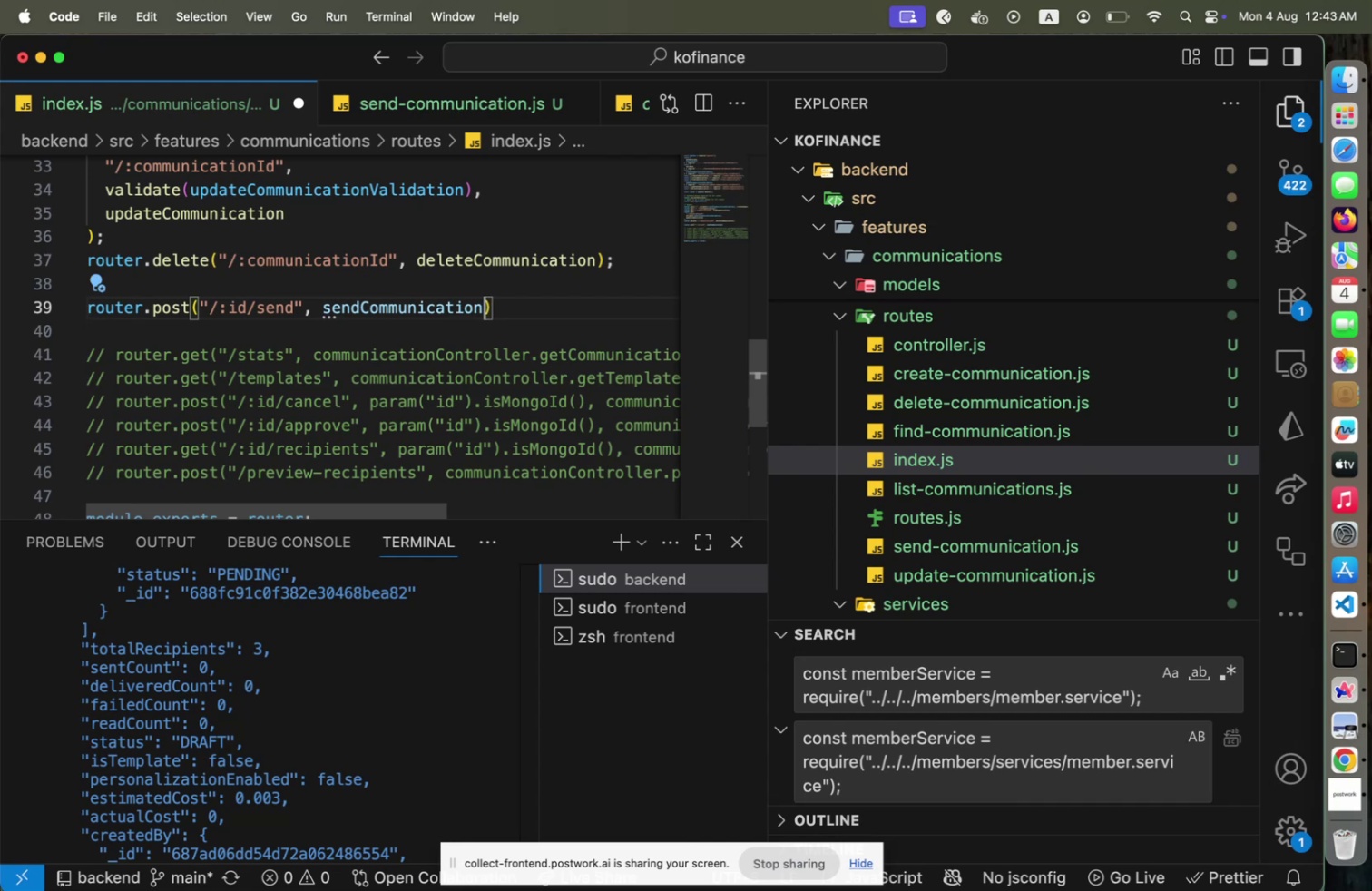 
scroll: coordinate [321, 391], scroll_direction: down, amount: 2.0
 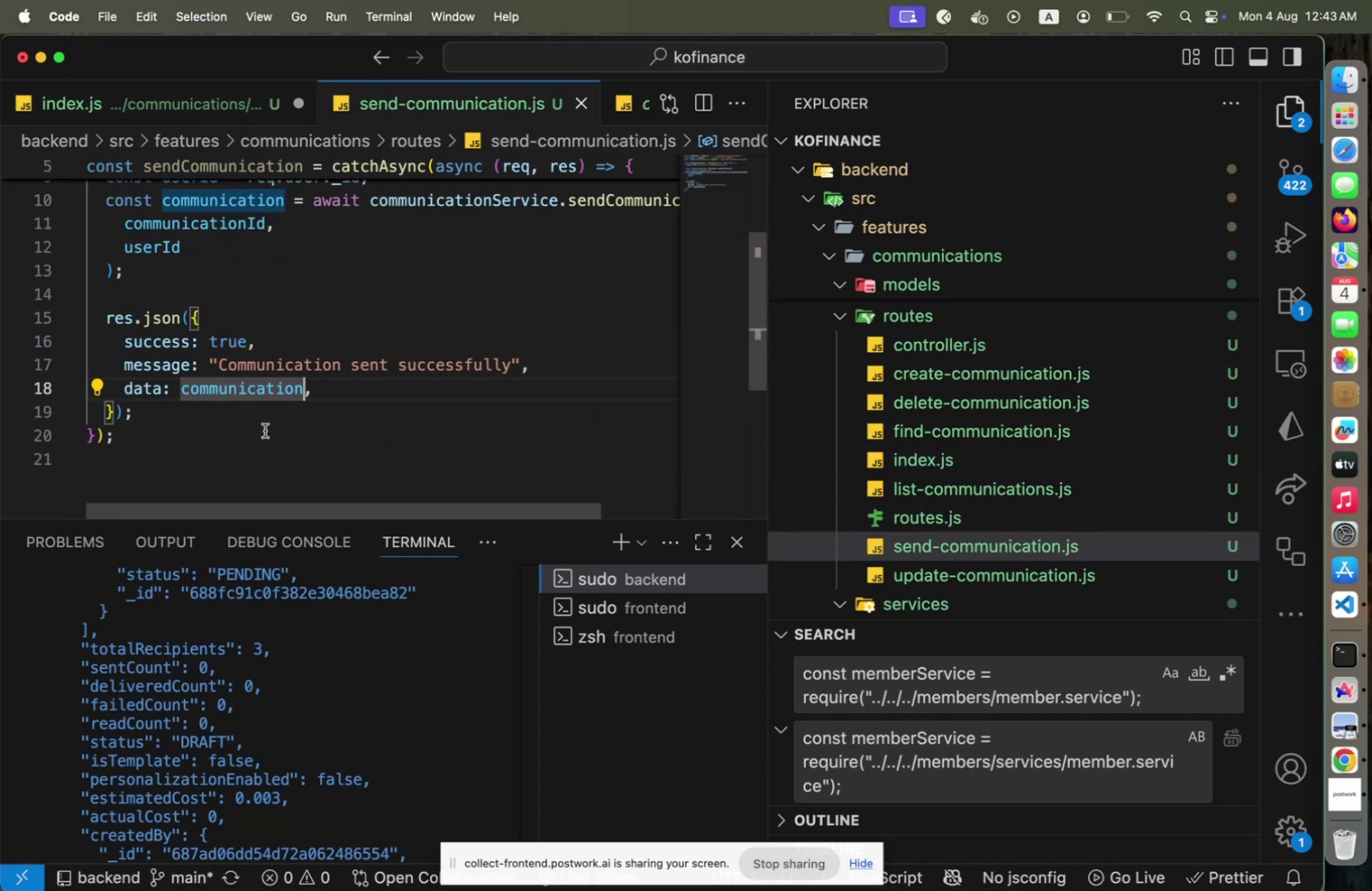 
left_click([250, 434])
 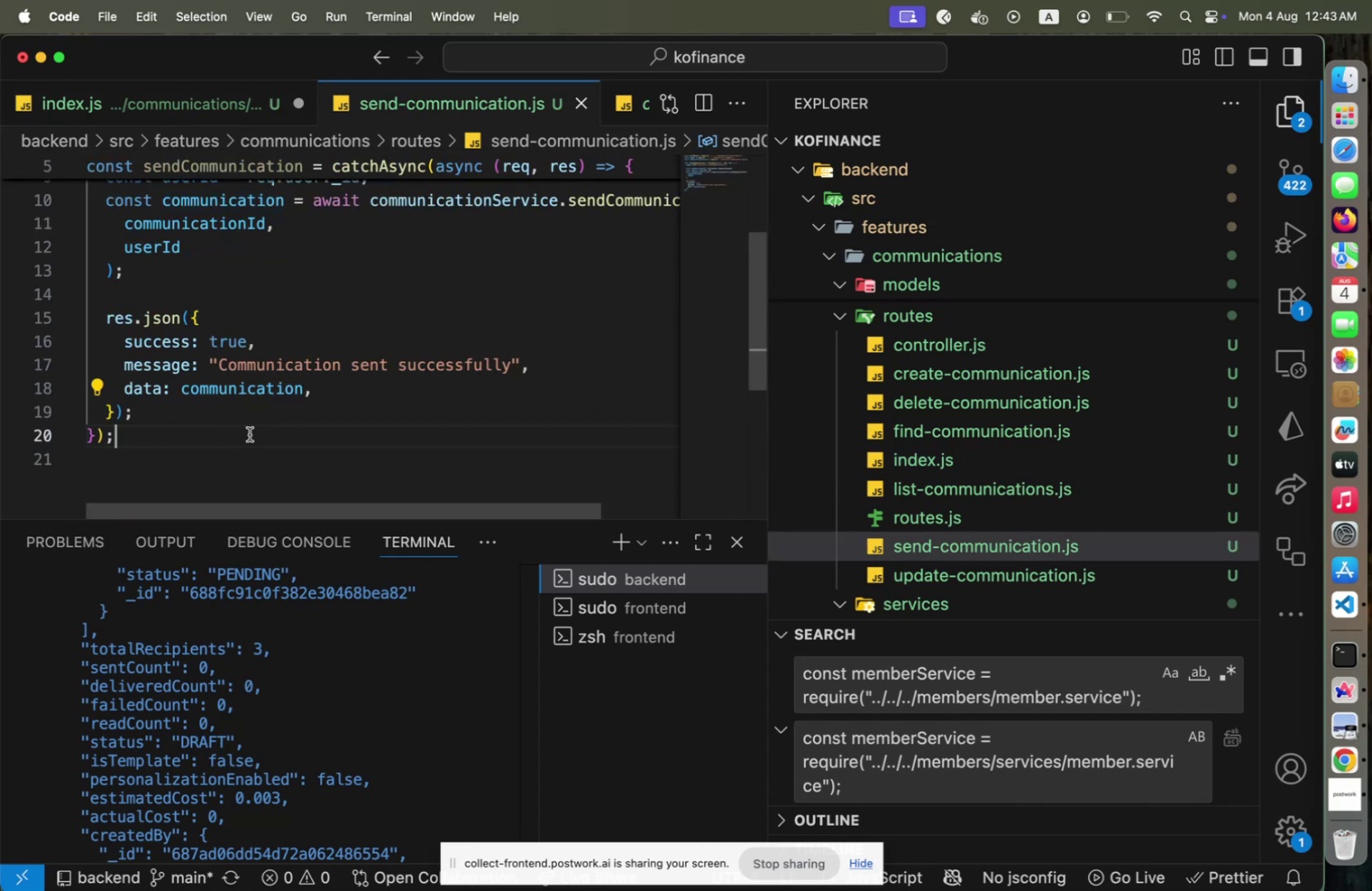 
key(Enter)
 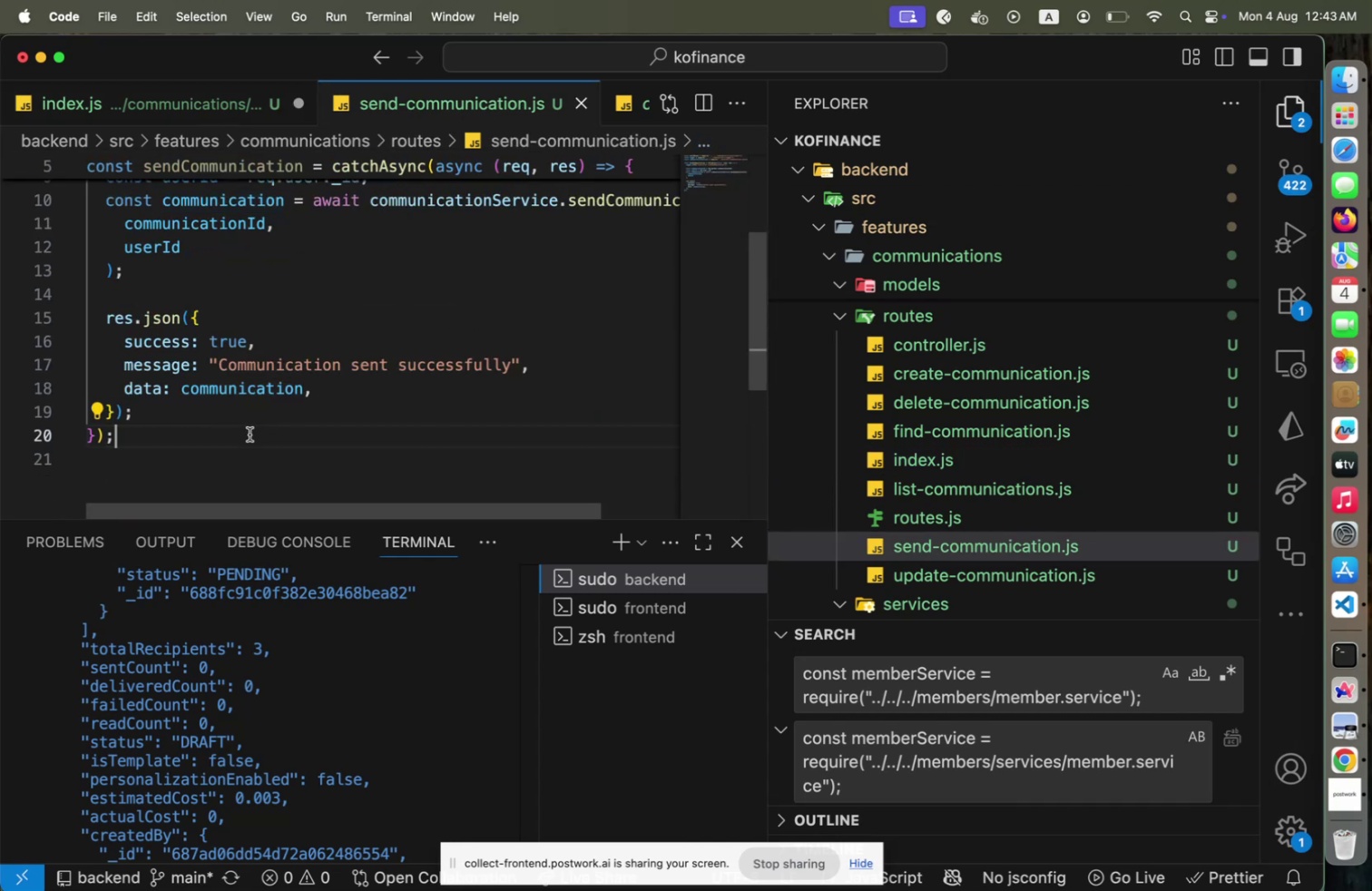 
key(Enter)
 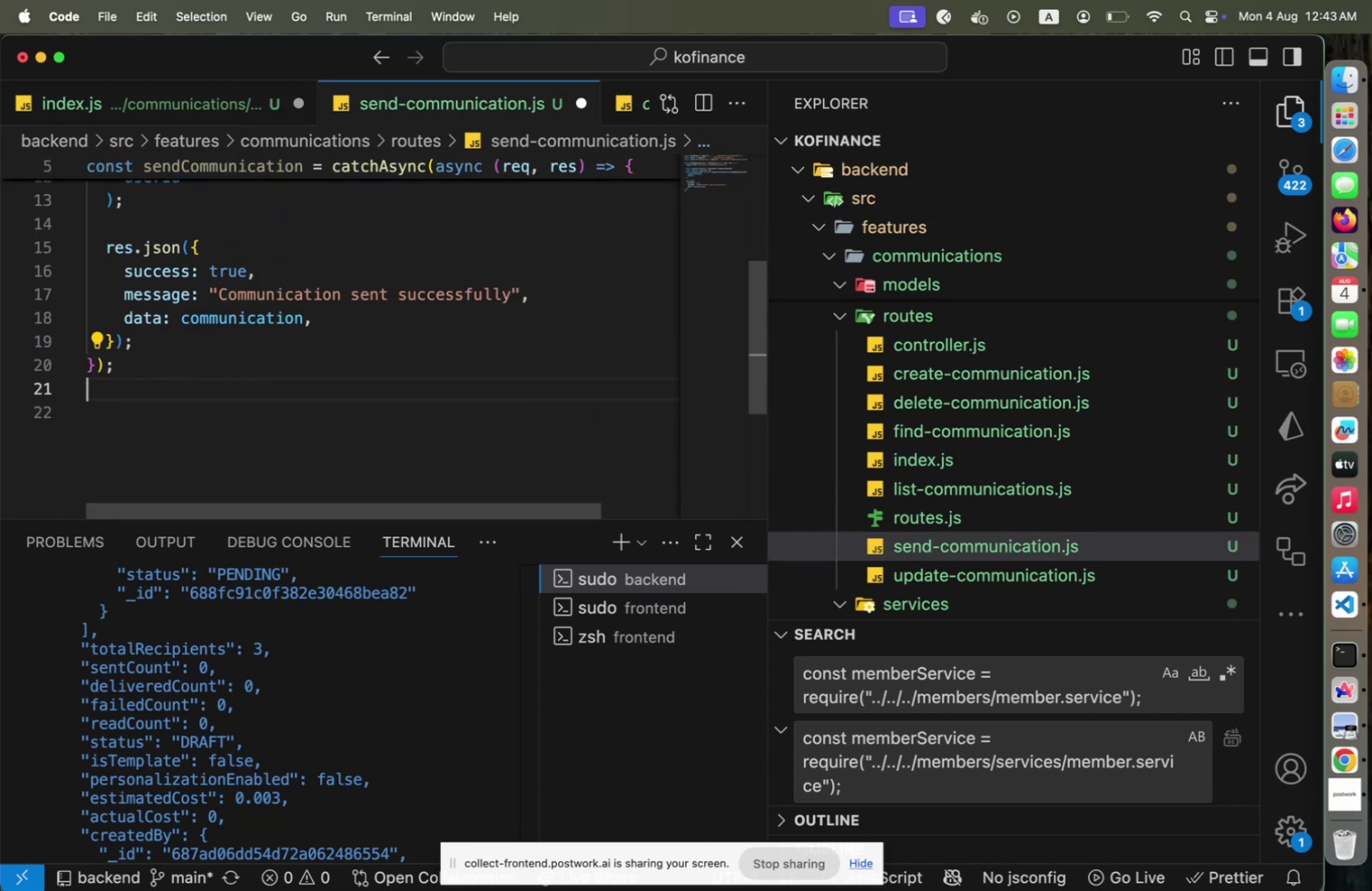 
type(module.exp)
 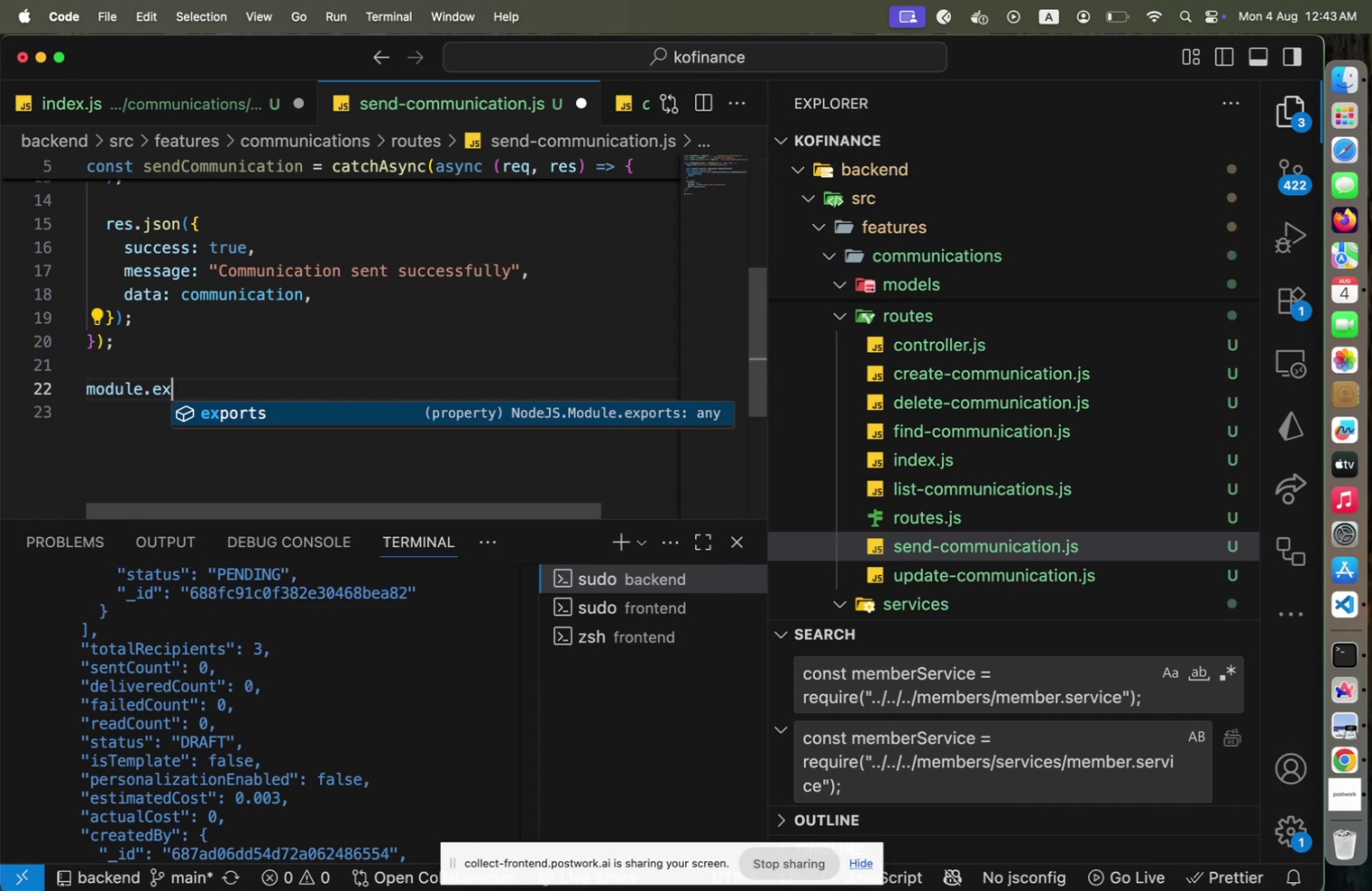 
key(Enter)
 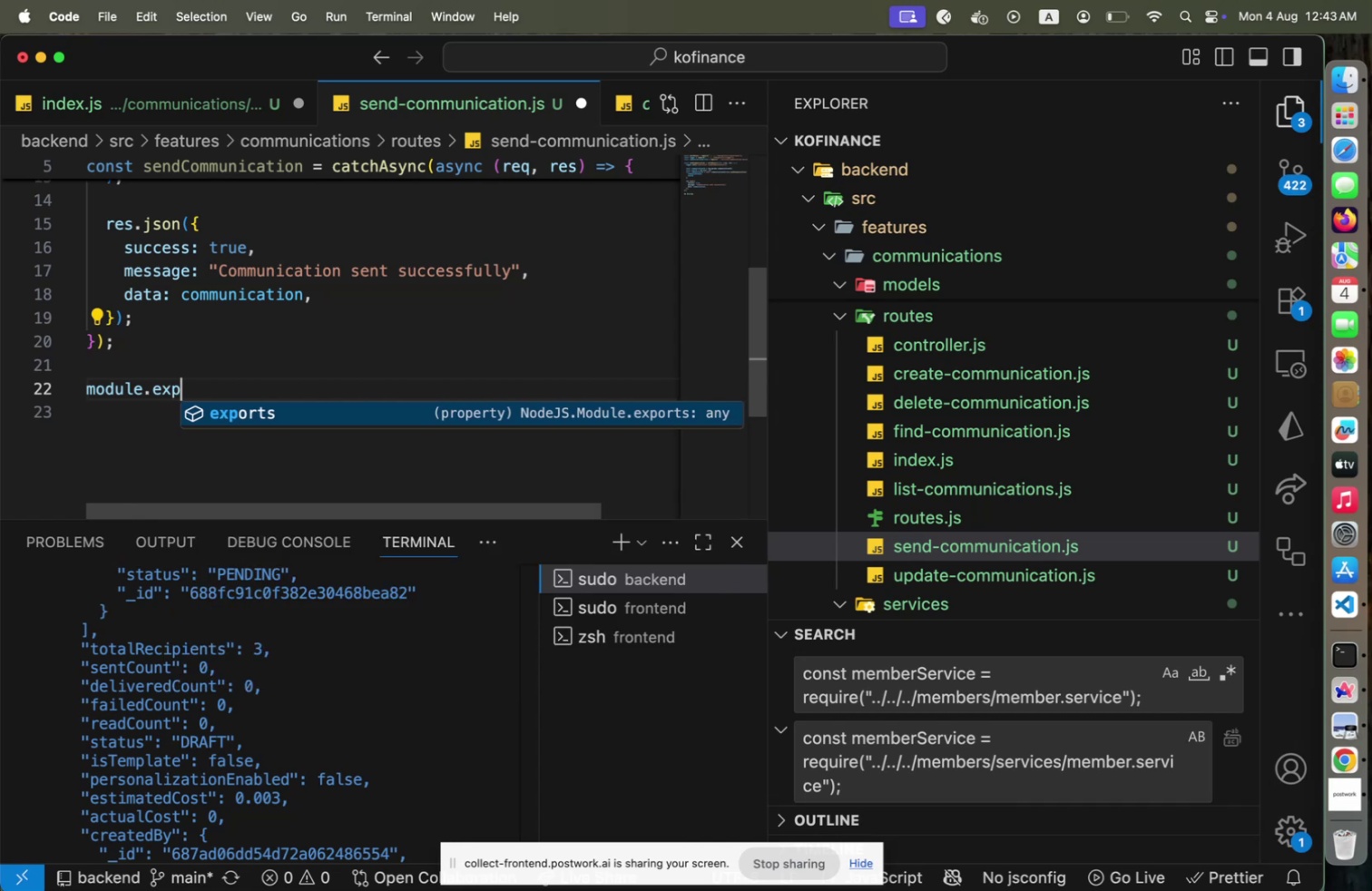 
type( = {sendCo)
 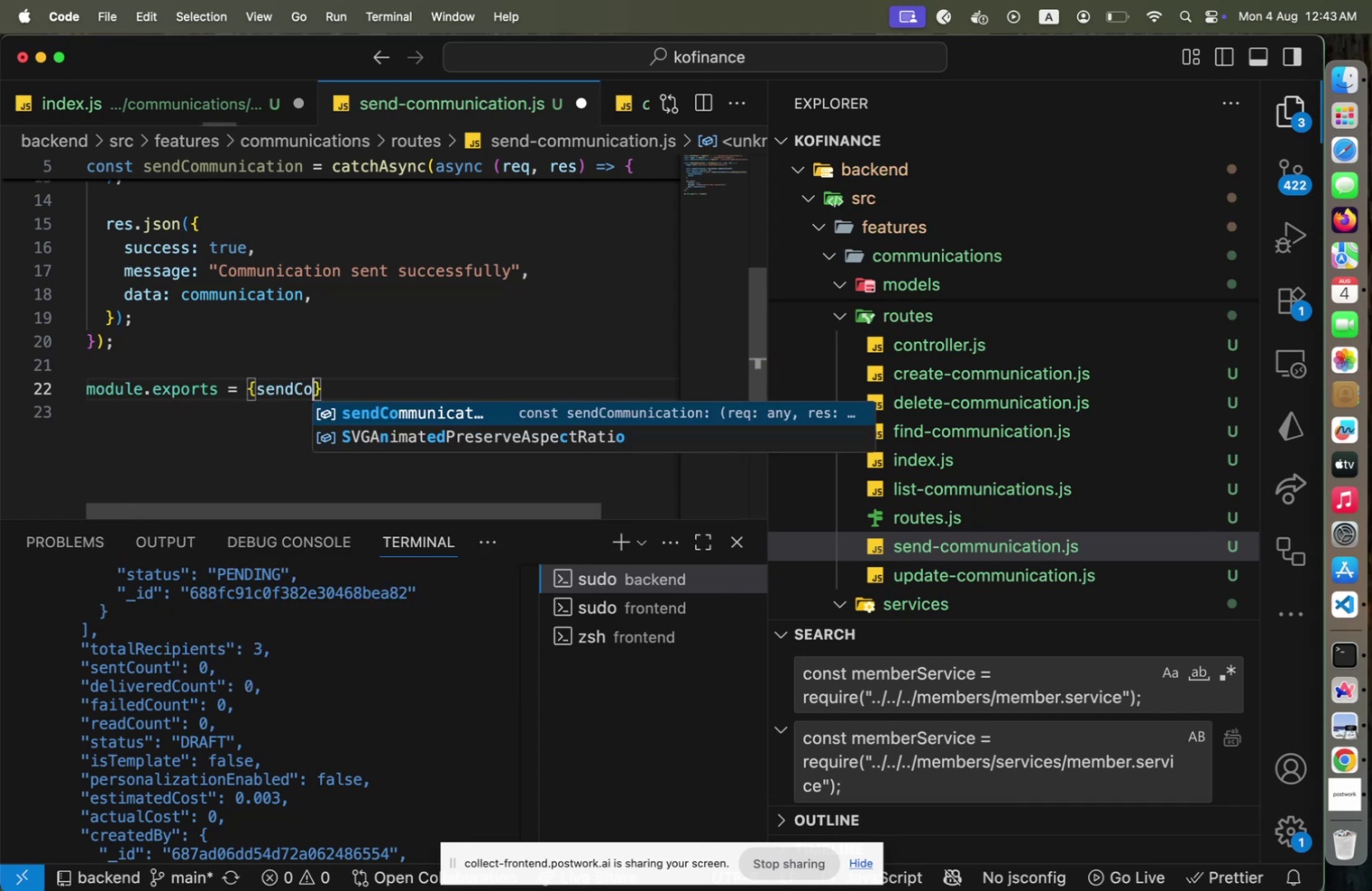 
 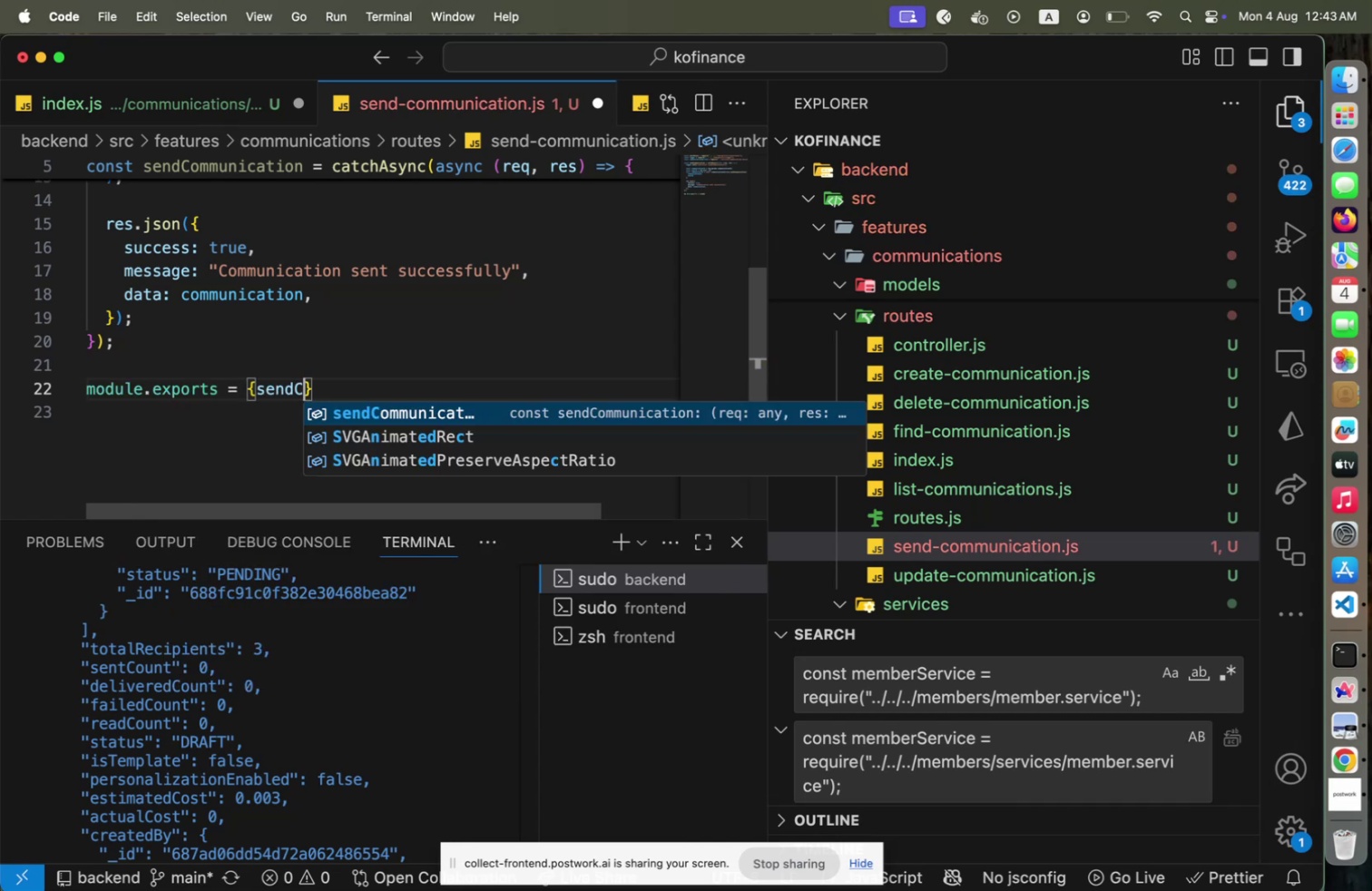 
key(Enter)
 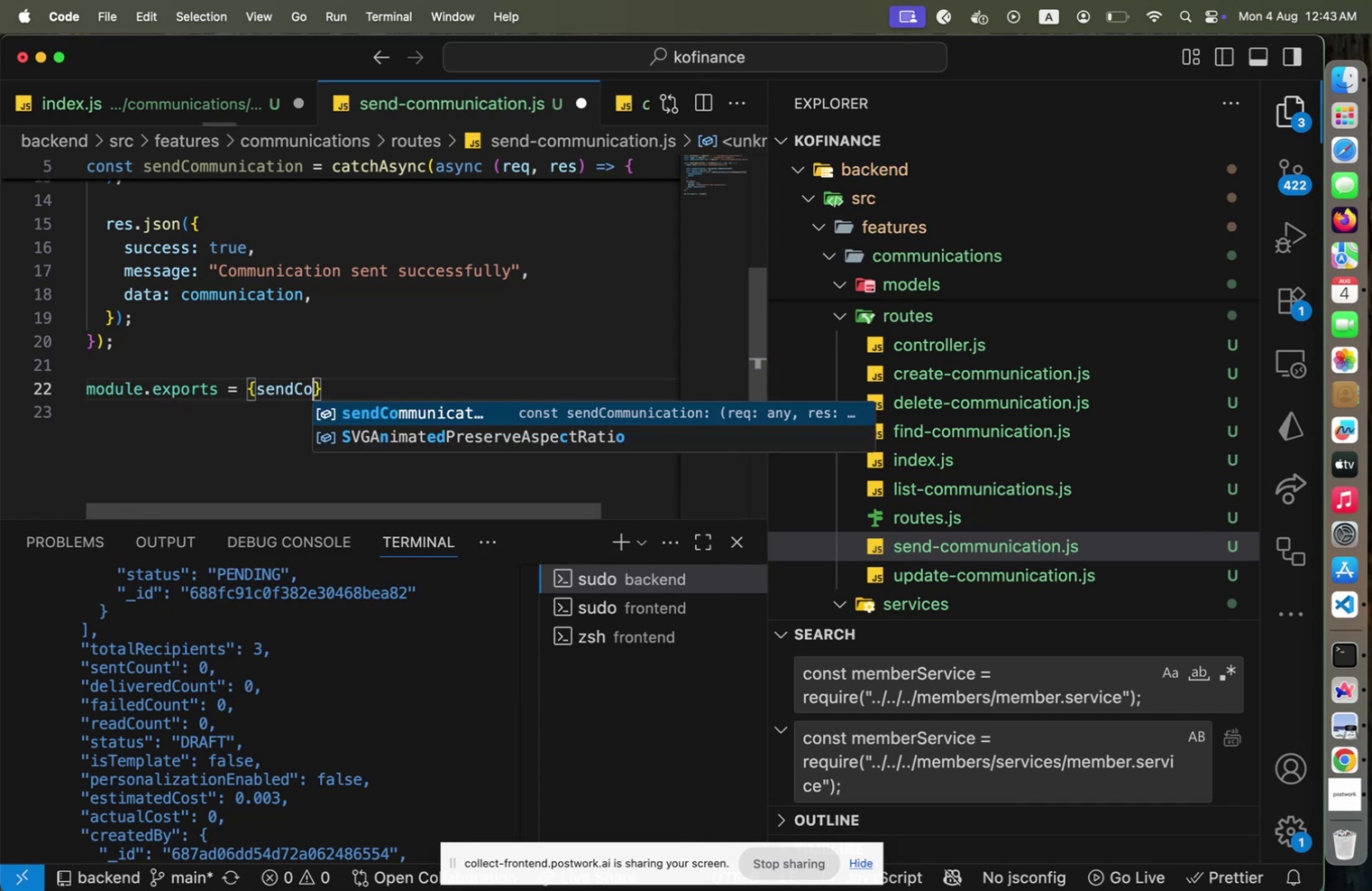 
key(Alt+Shift+F)
 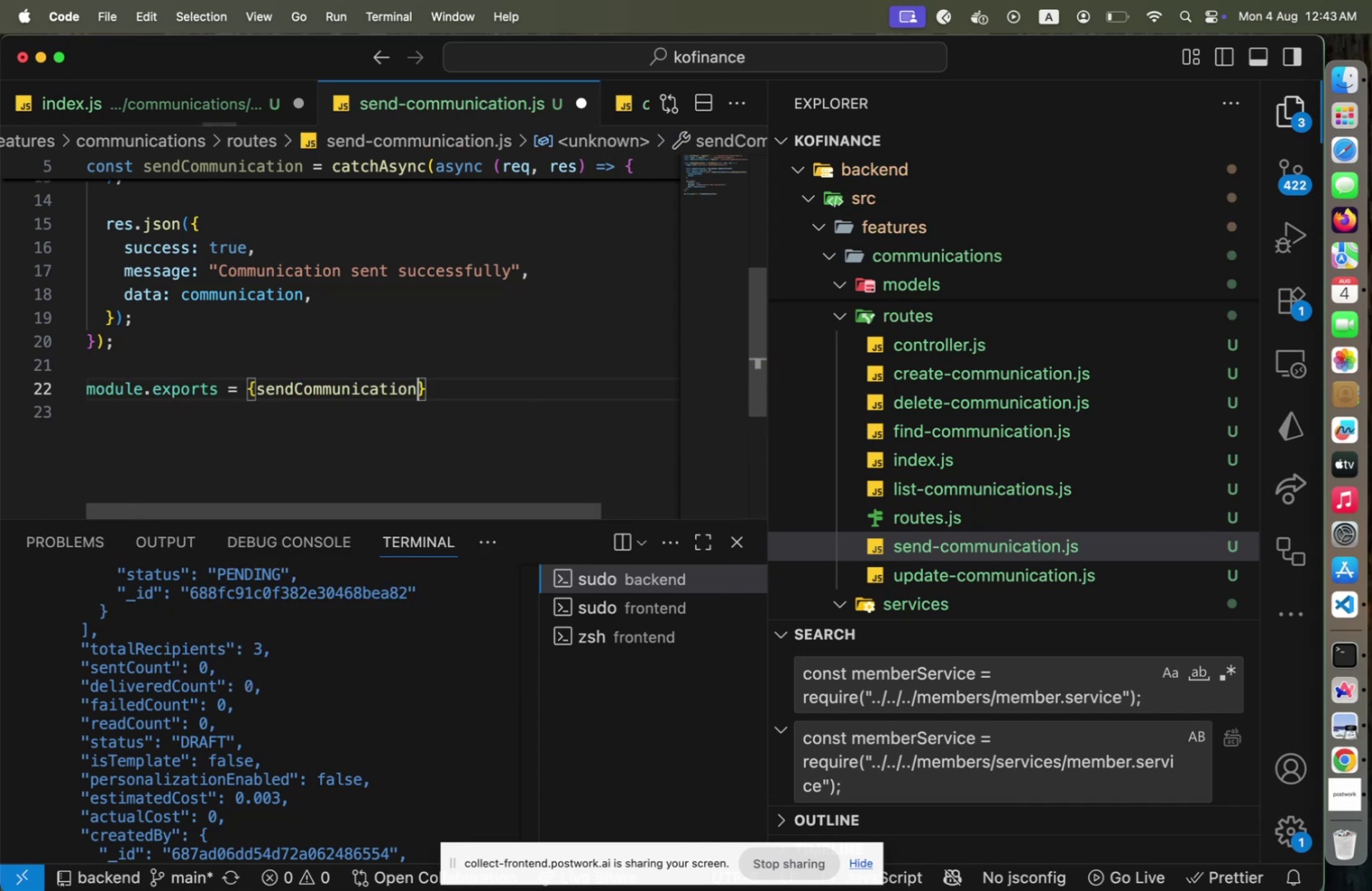 
key(Meta+CommandLeft)
 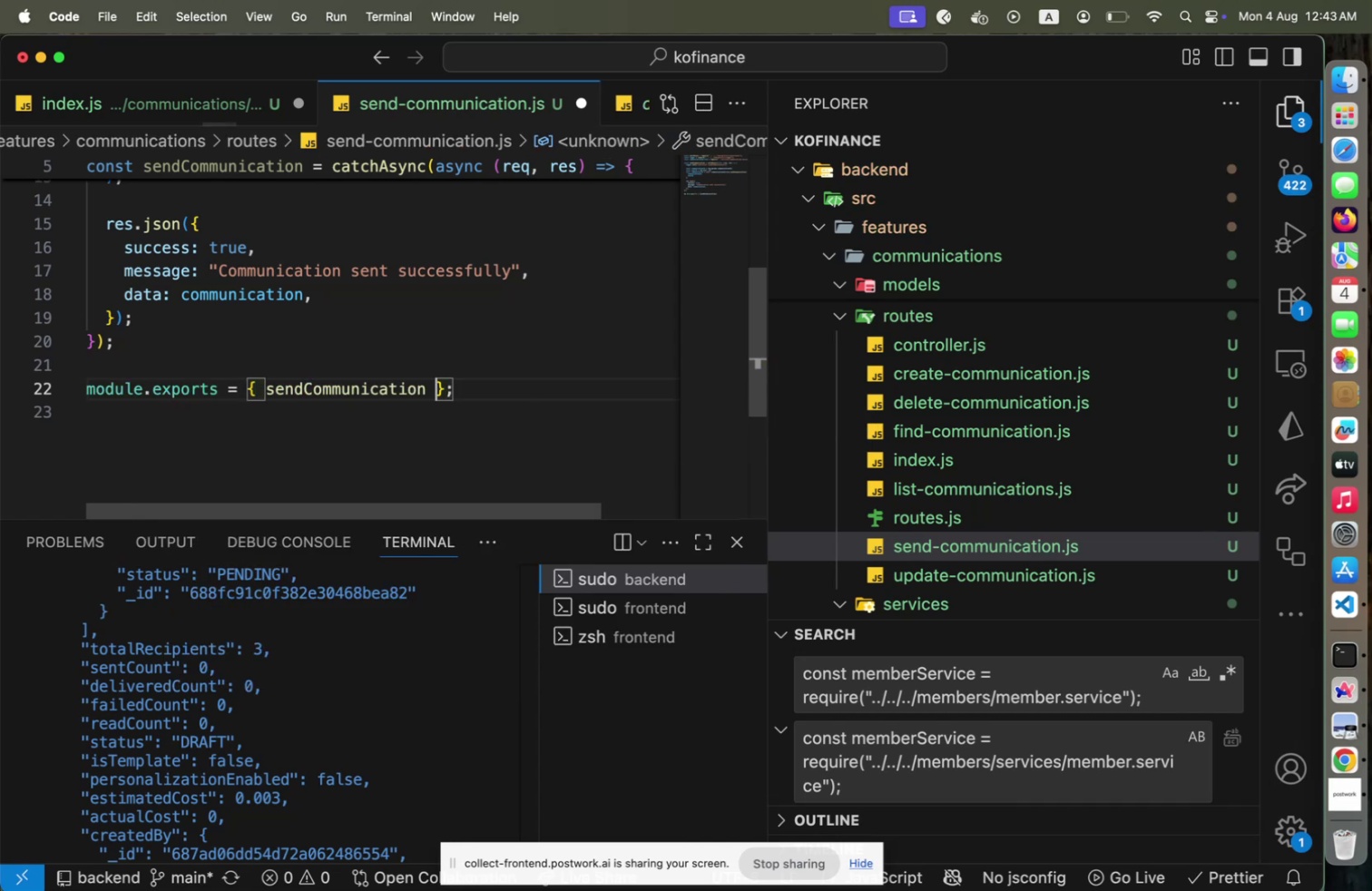 
key(Meta+S)
 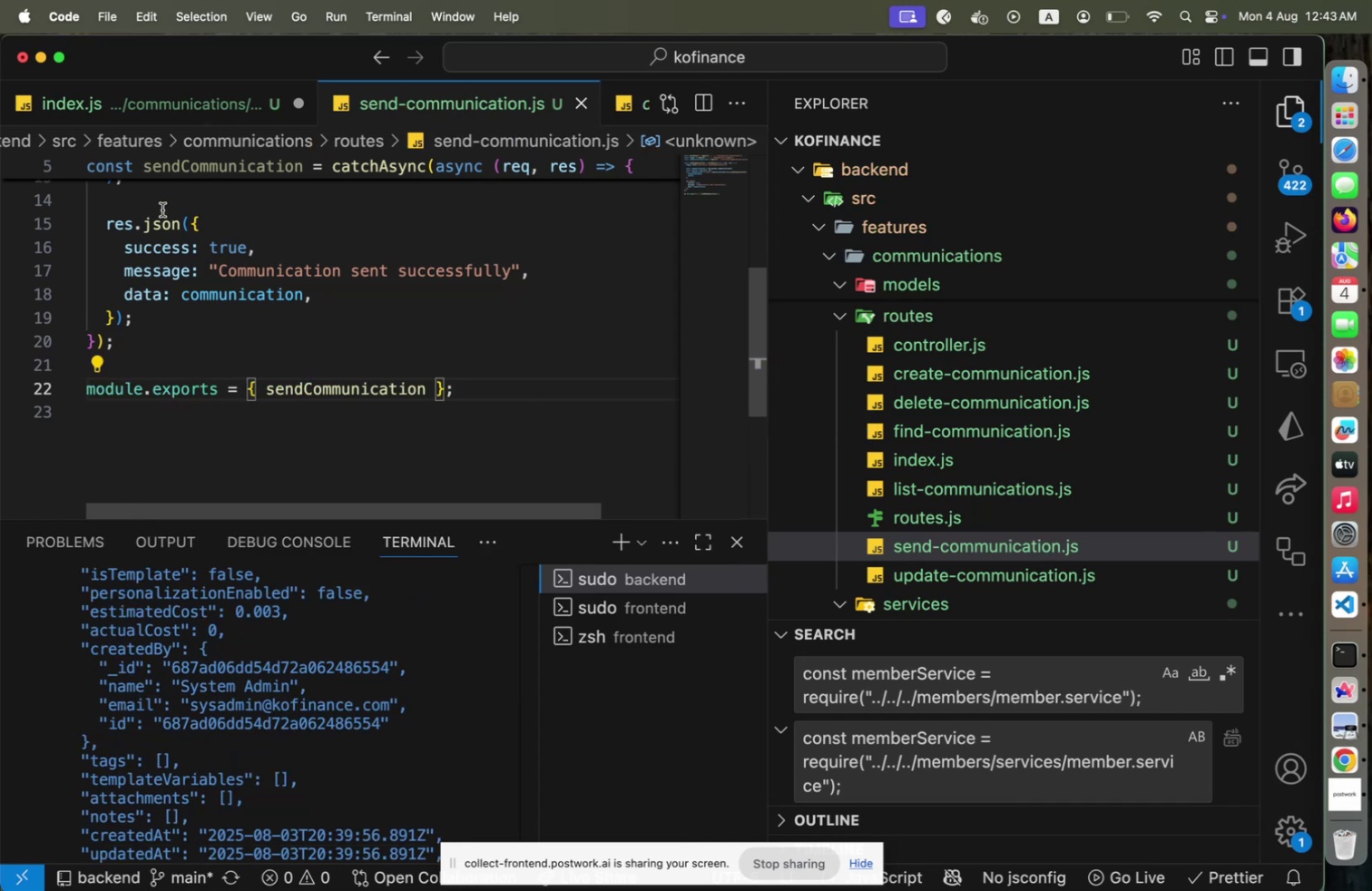 
left_click([174, 103])
 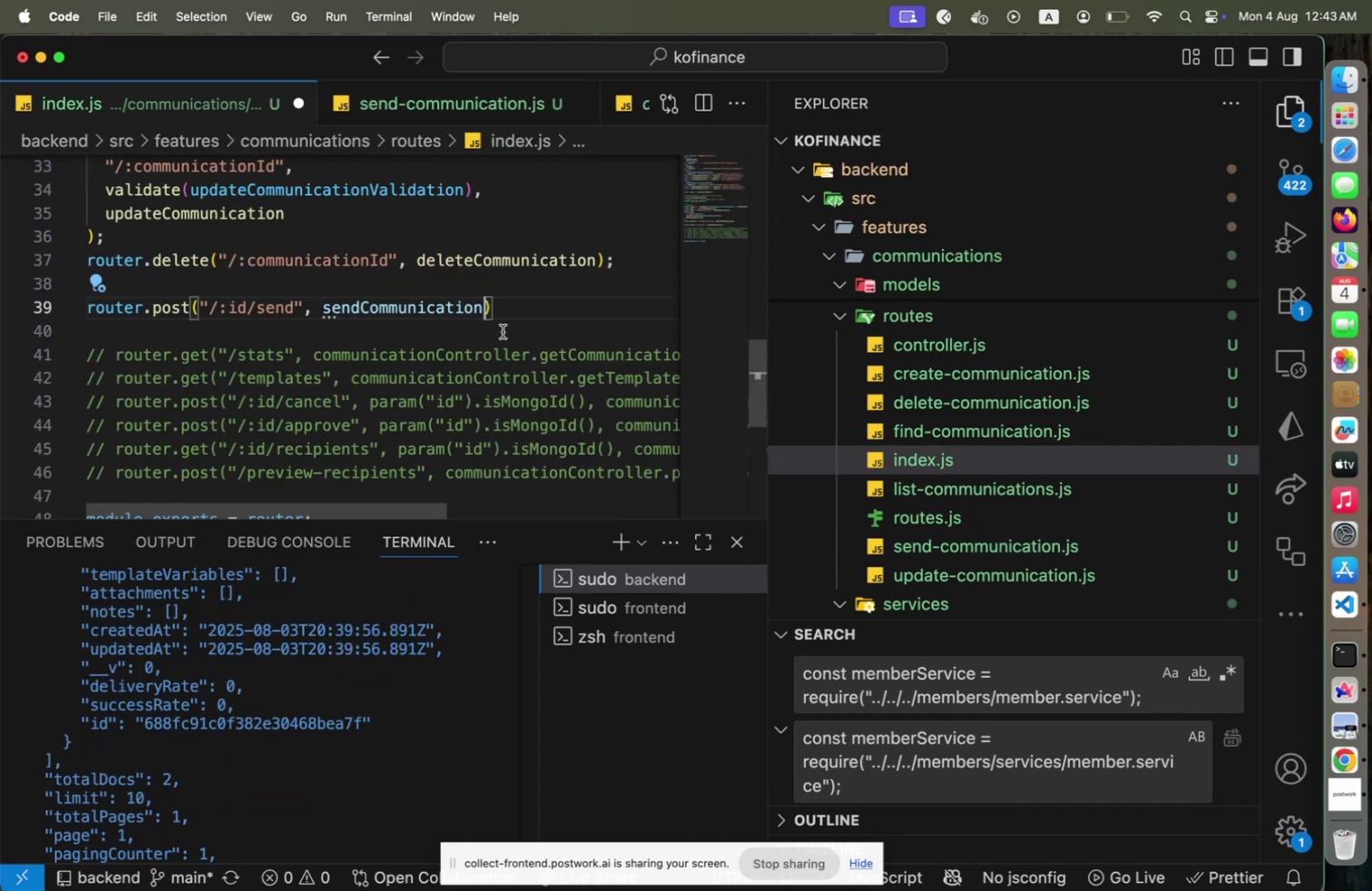 
key(ArrowLeft)
 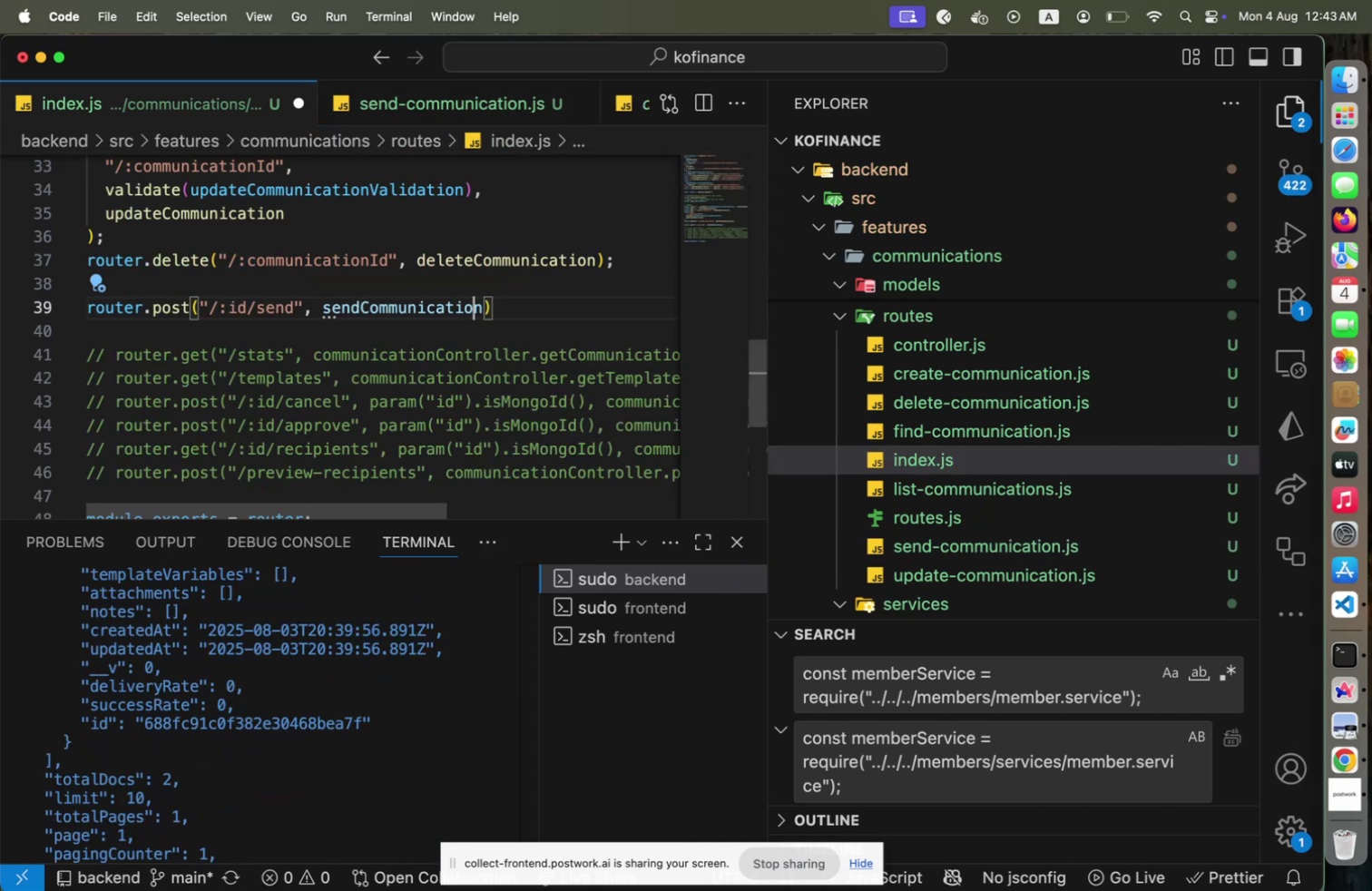 
key(ArrowRight)
 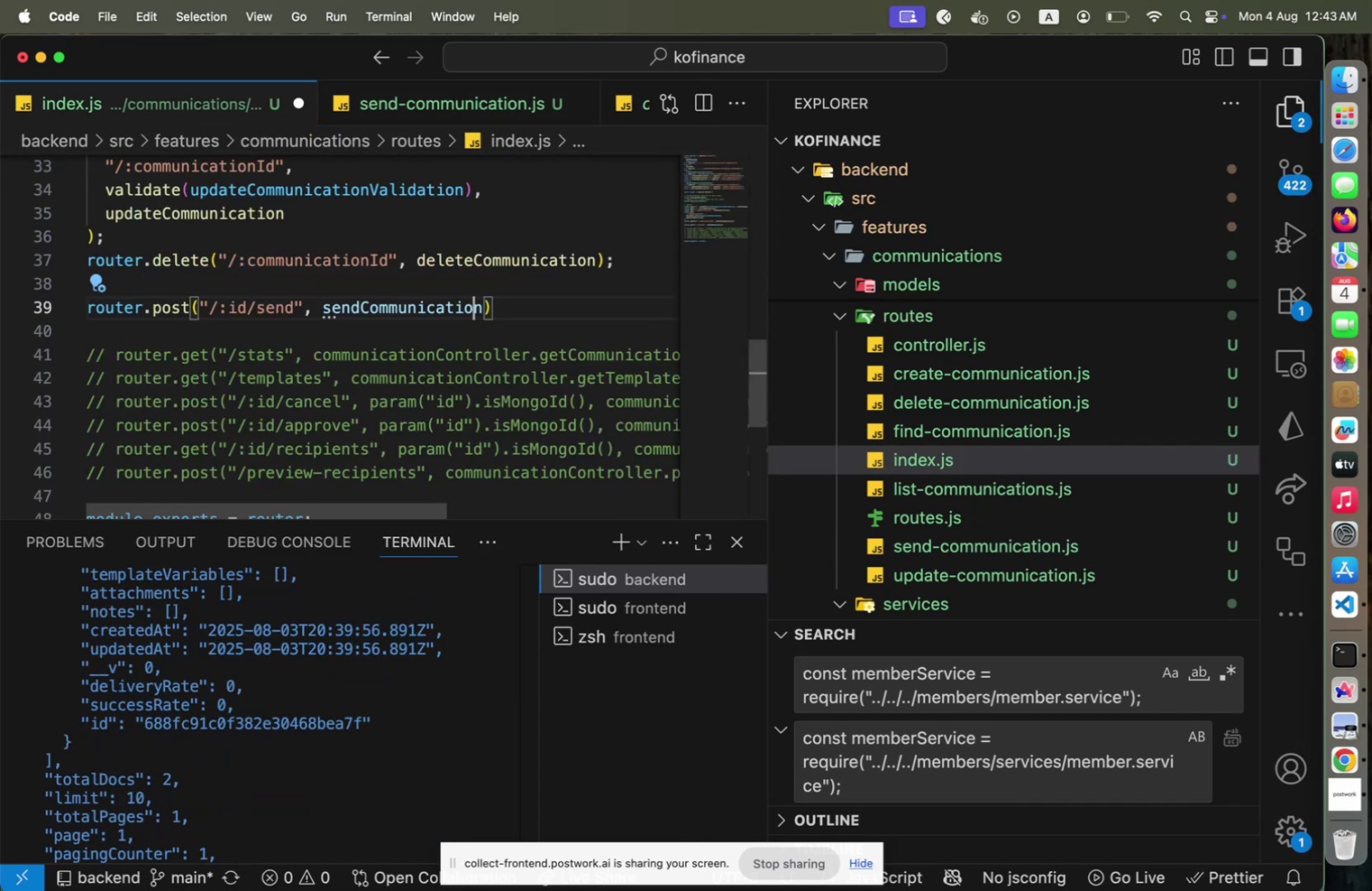 
key(Backspace)
 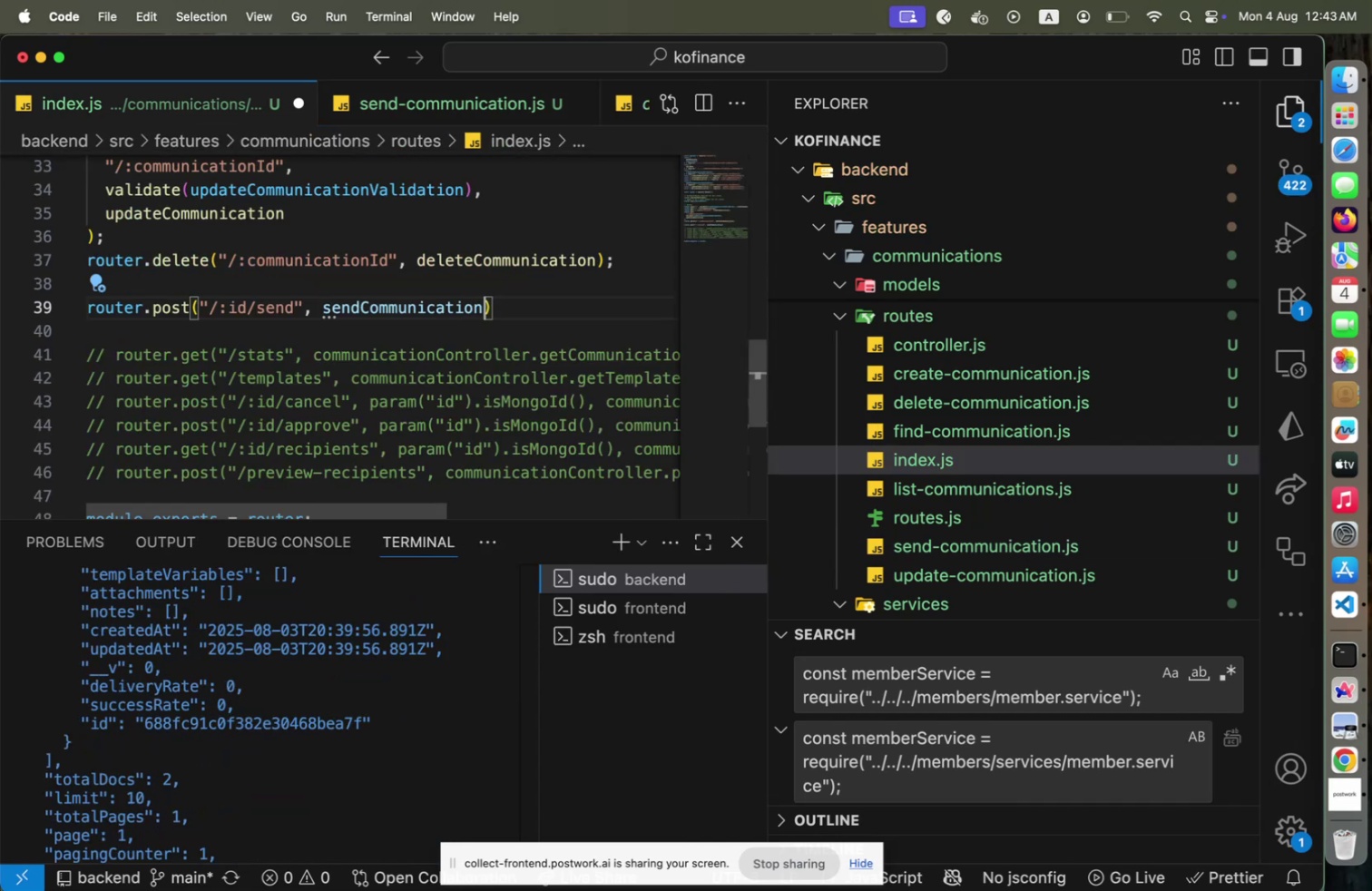 
key(N)
 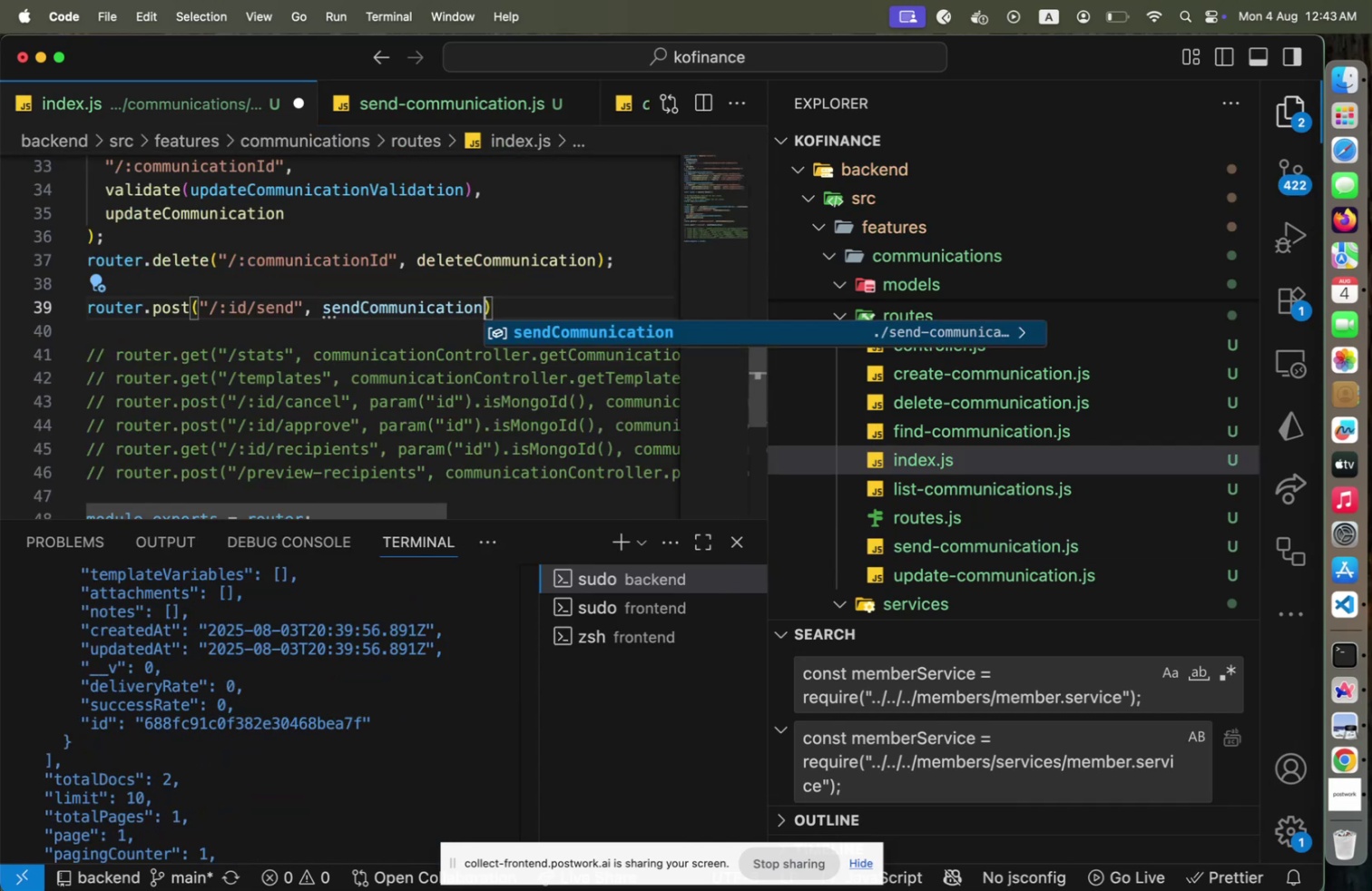 
key(Enter)
 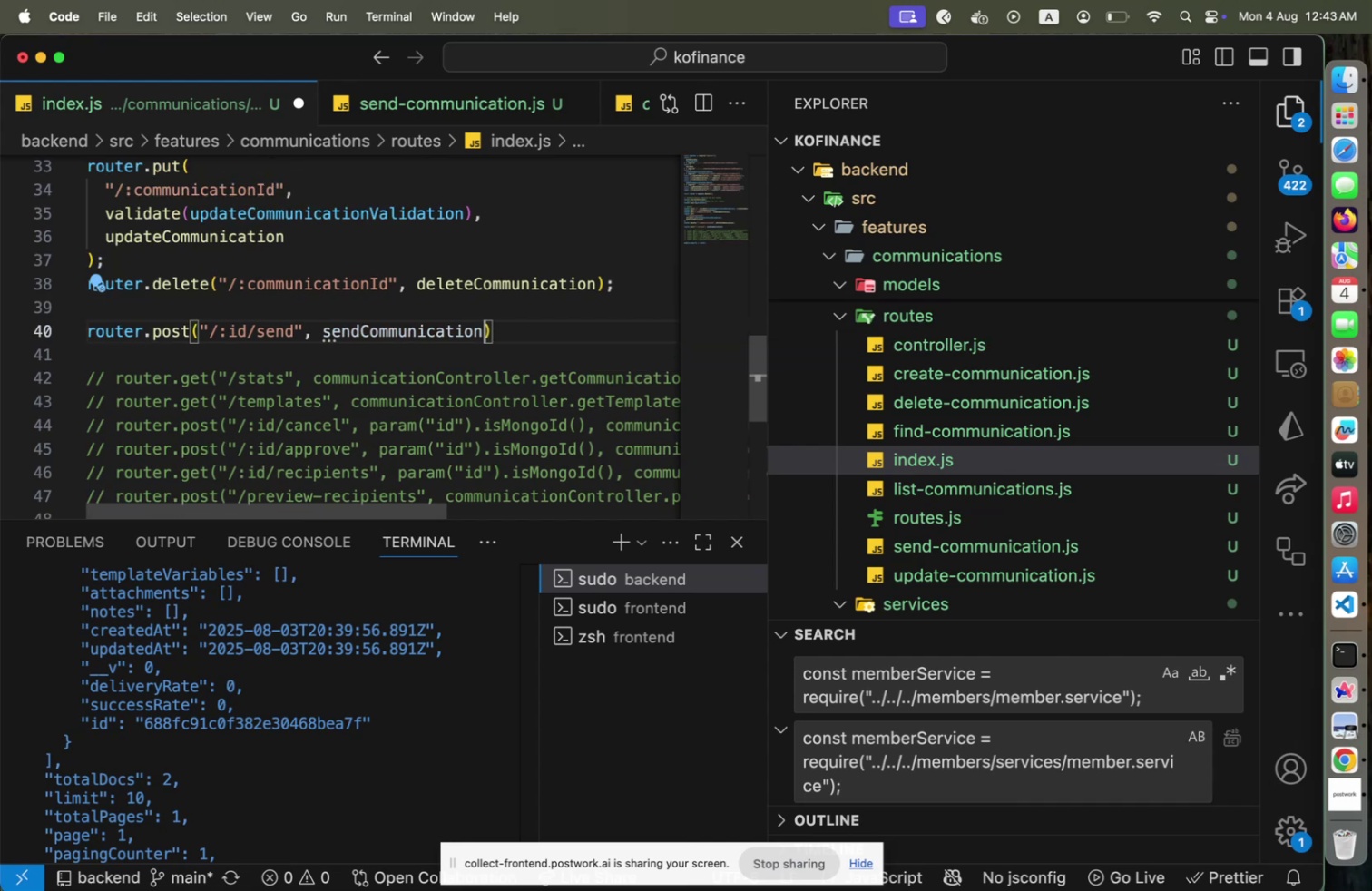 
key(ArrowUp)
 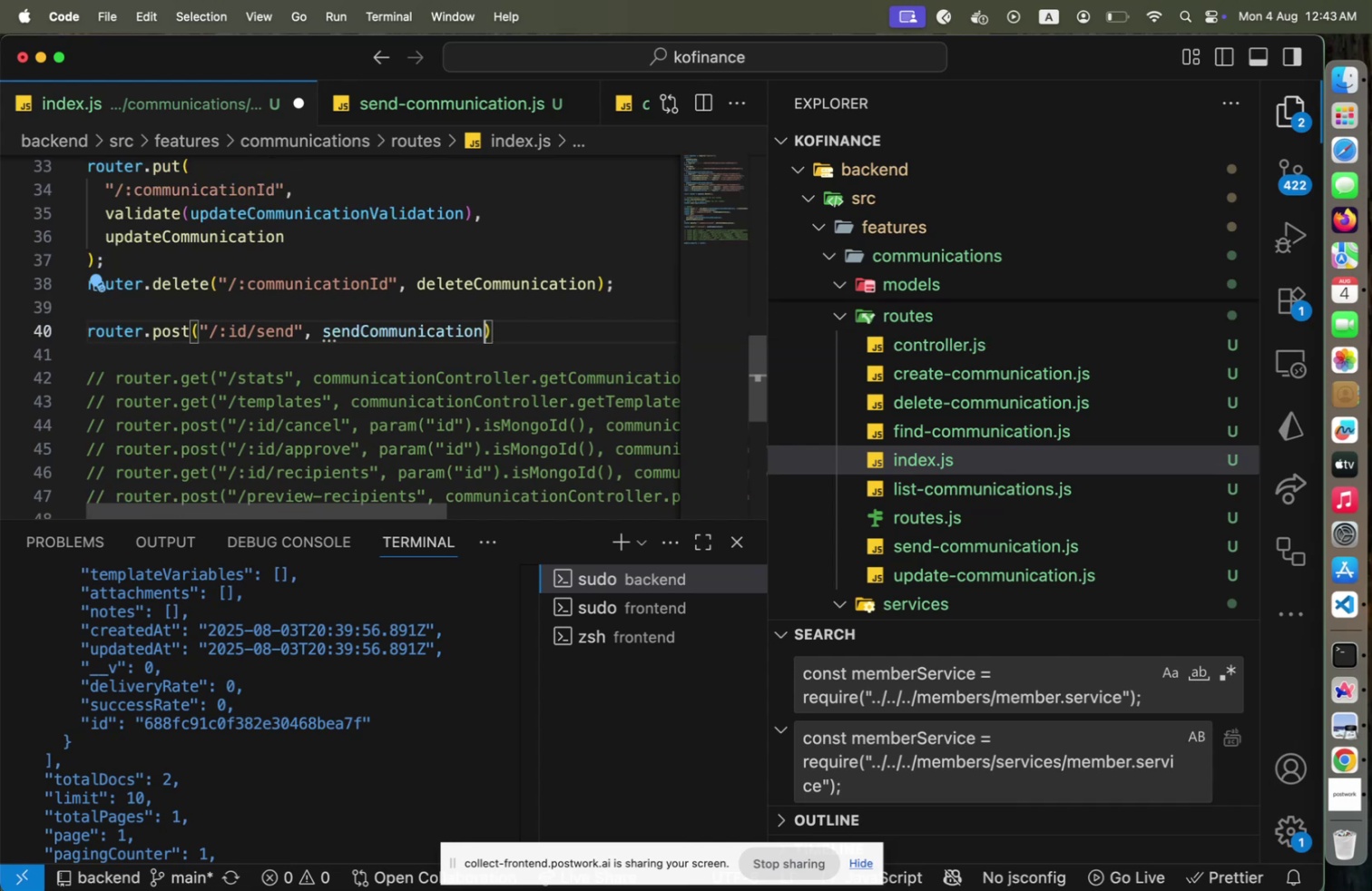 
hold_key(key=ShiftLeft, duration=0.32)
 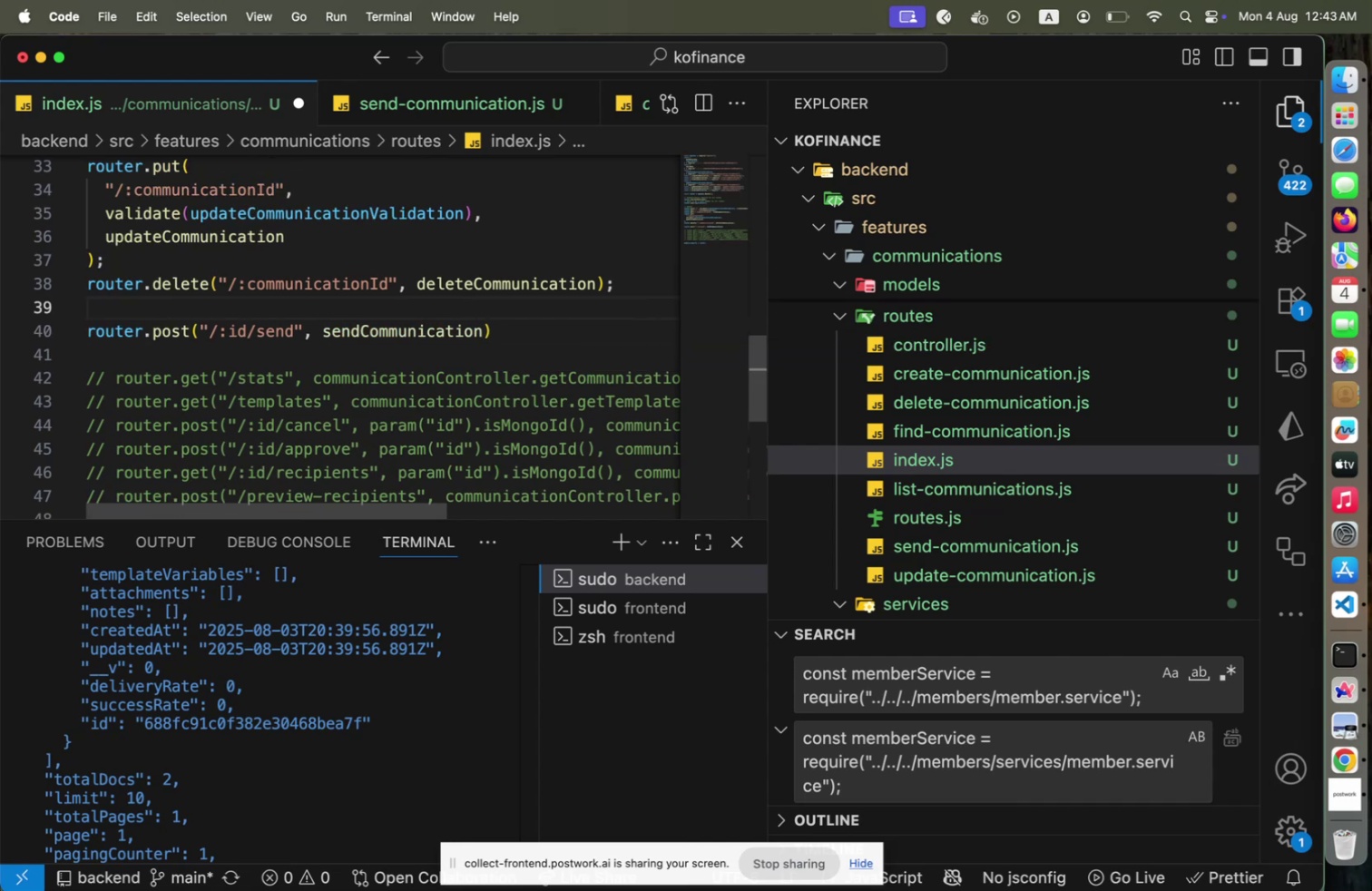 
key(Alt+Shift+F)
 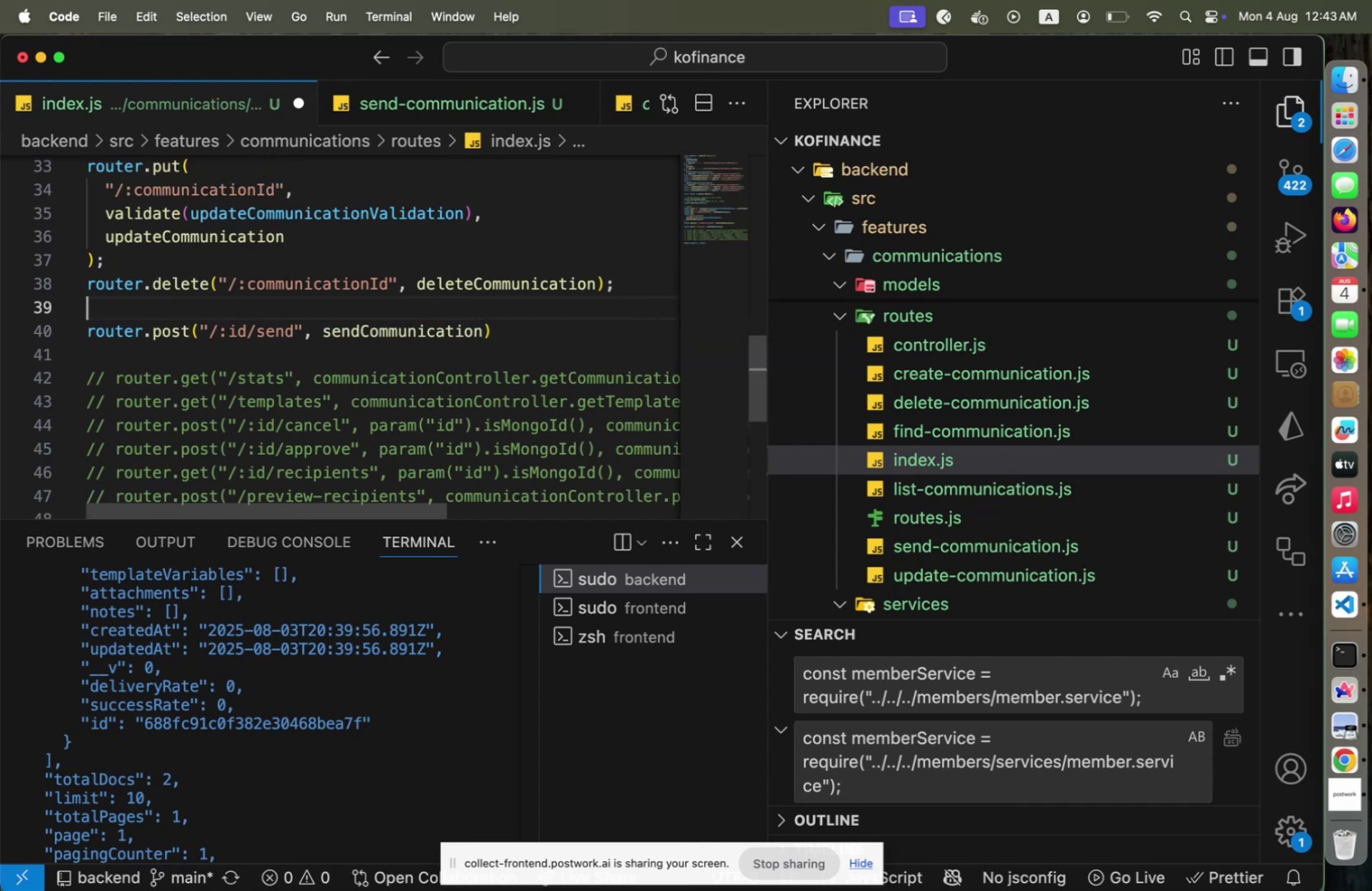 
key(Meta+CommandLeft)
 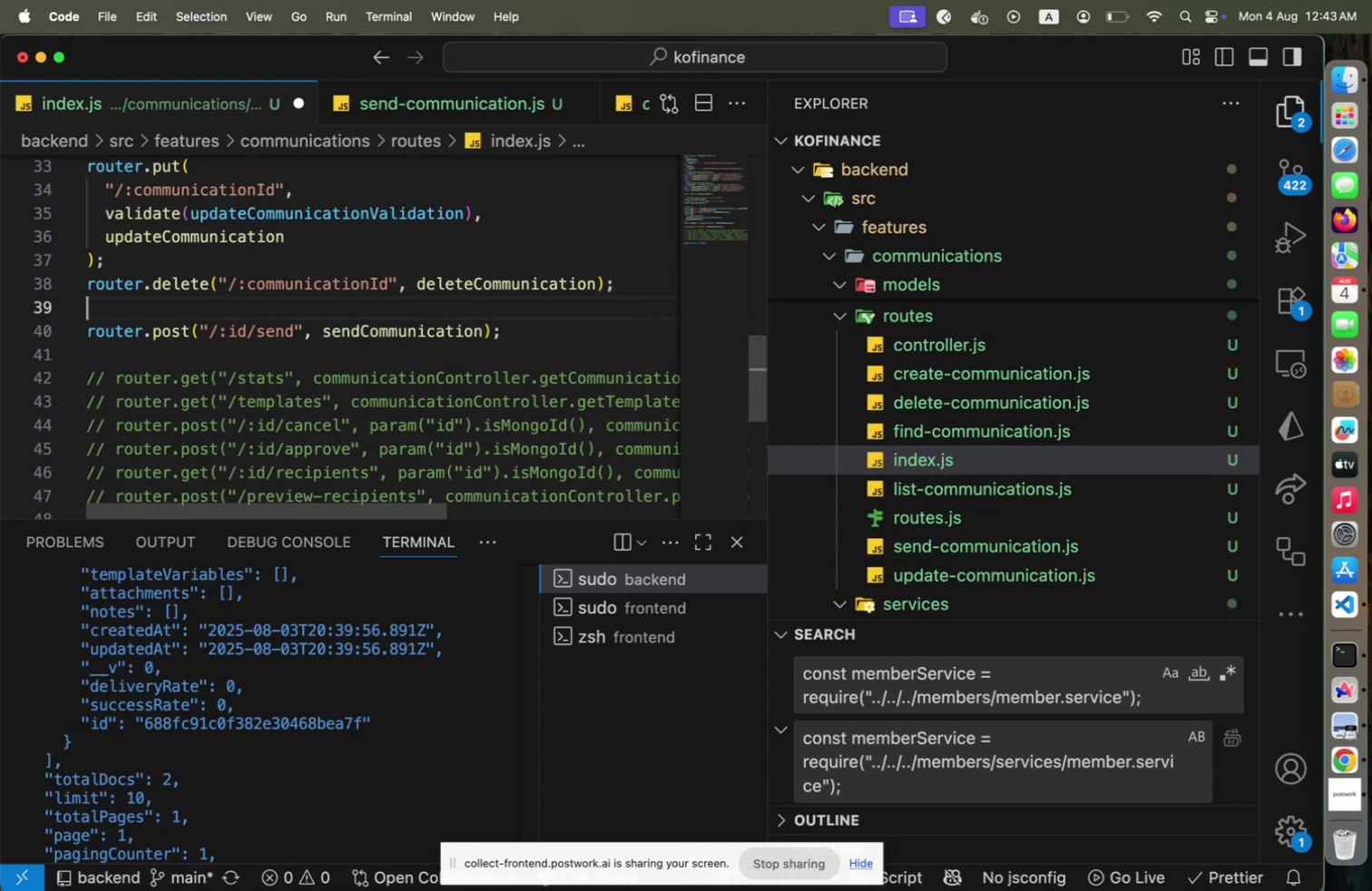 
key(Meta+S)
 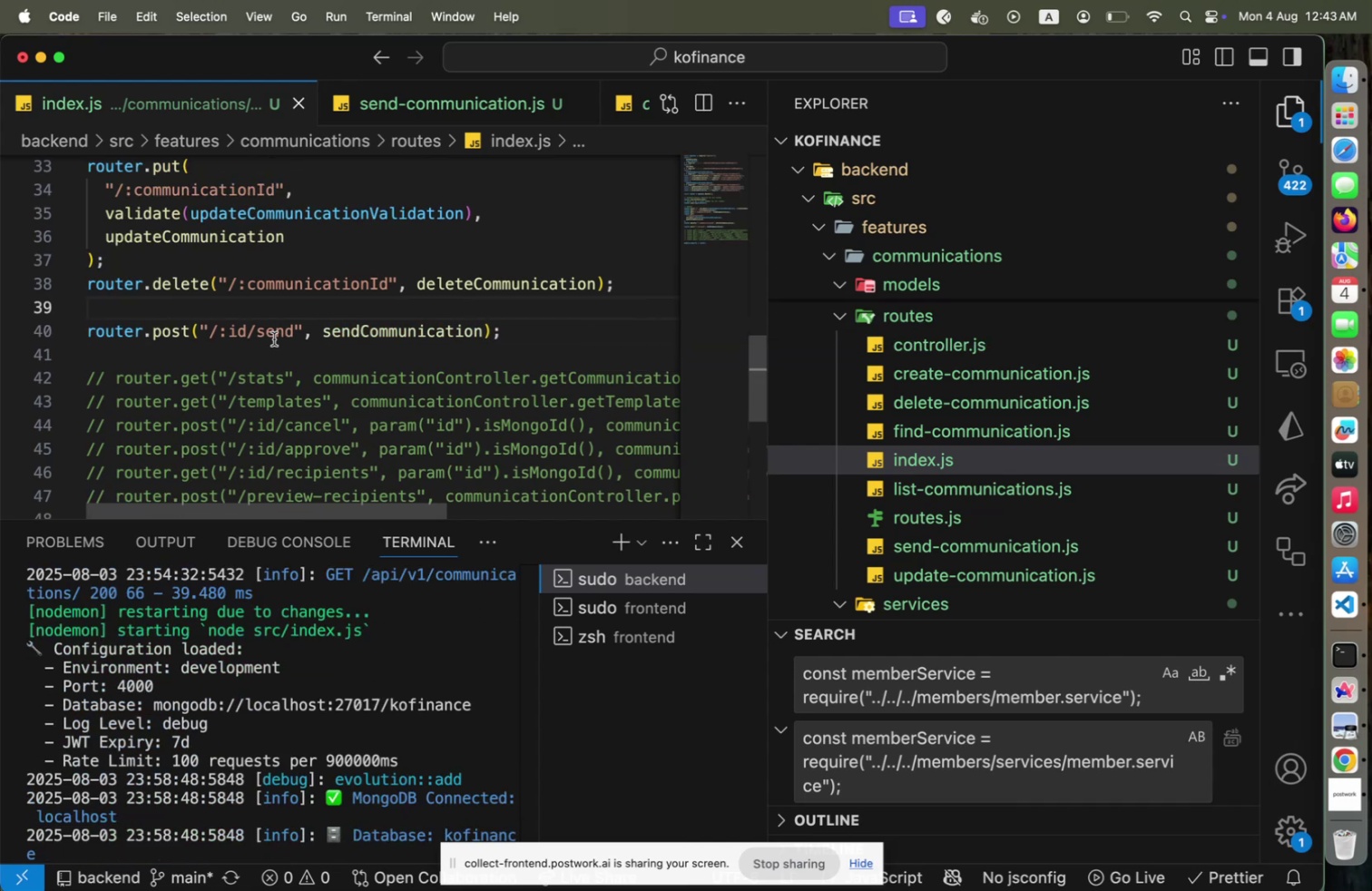 
left_click([230, 328])
 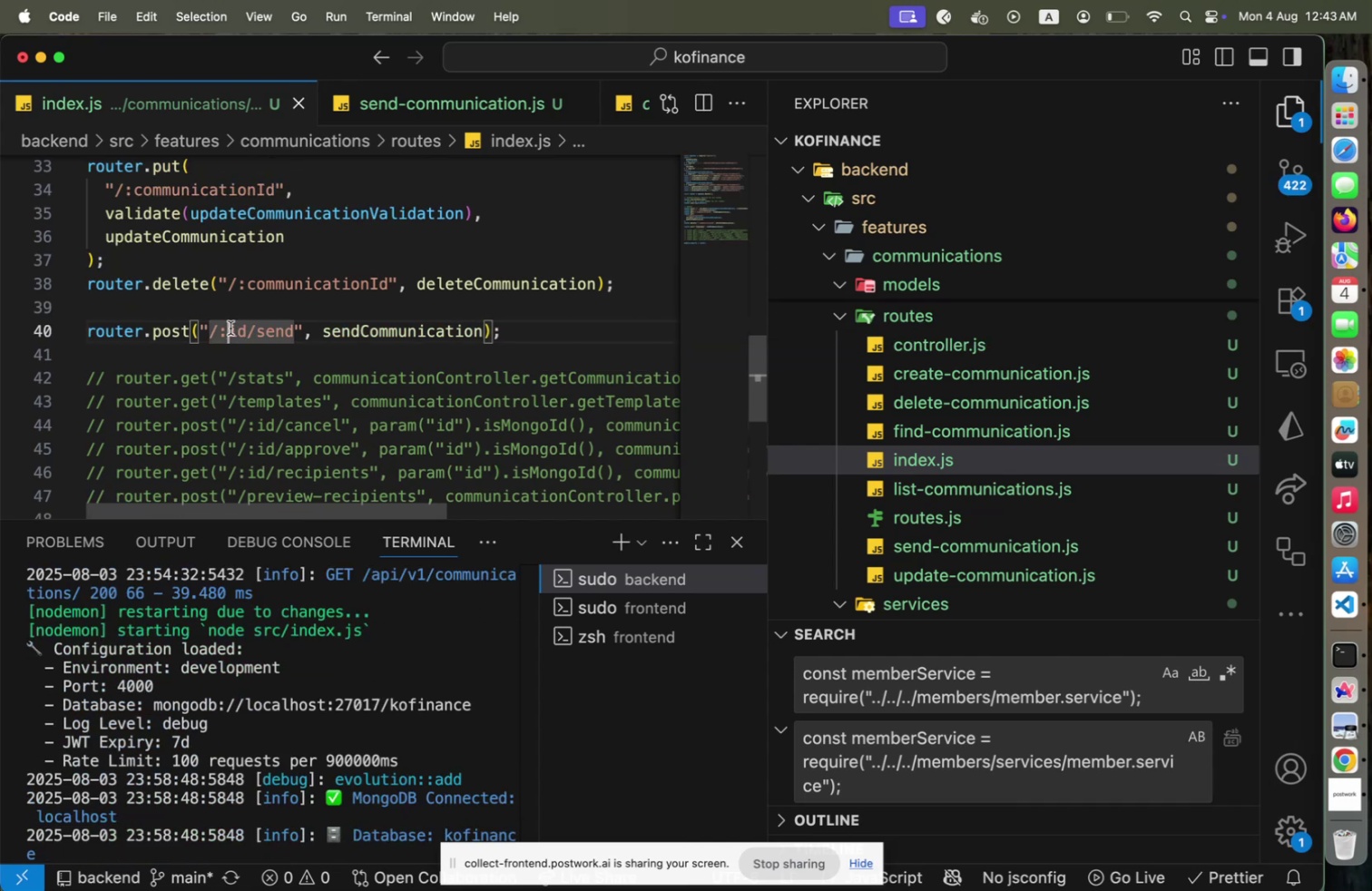 
type(communication)
 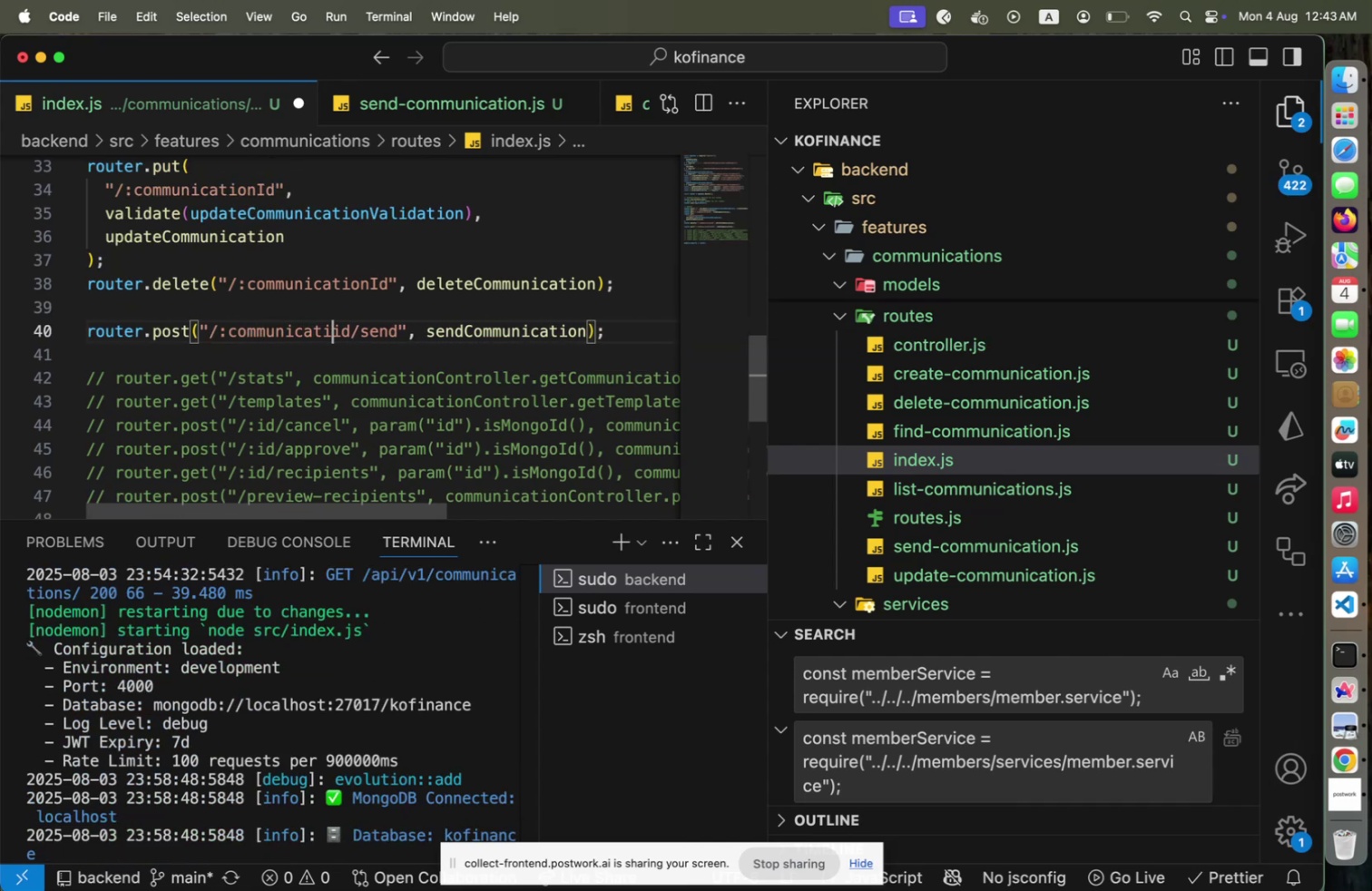 
hold_key(key=ShiftLeft, duration=0.47)
 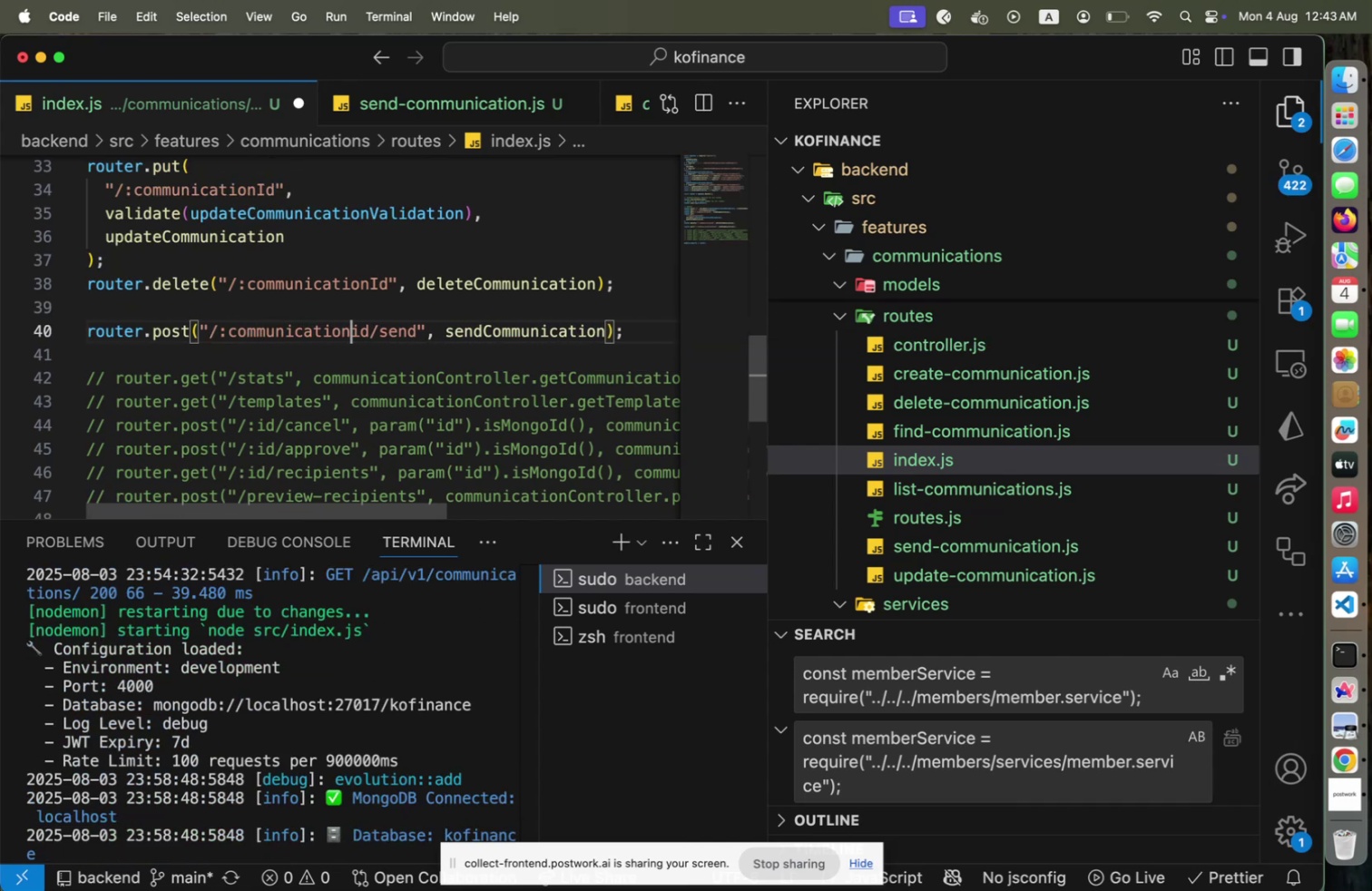 
key(Shift+ArrowRight)
 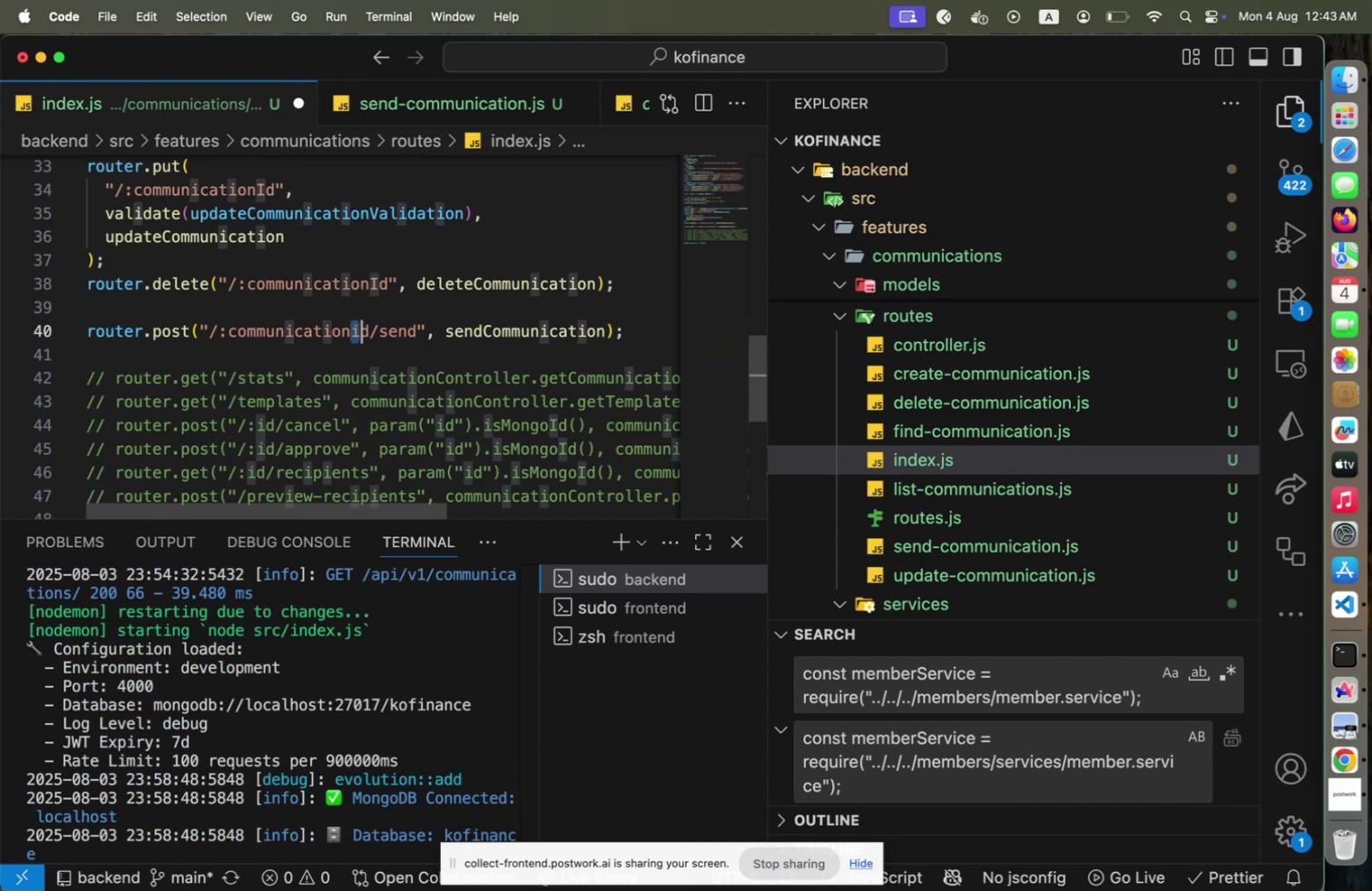 
key(I)
 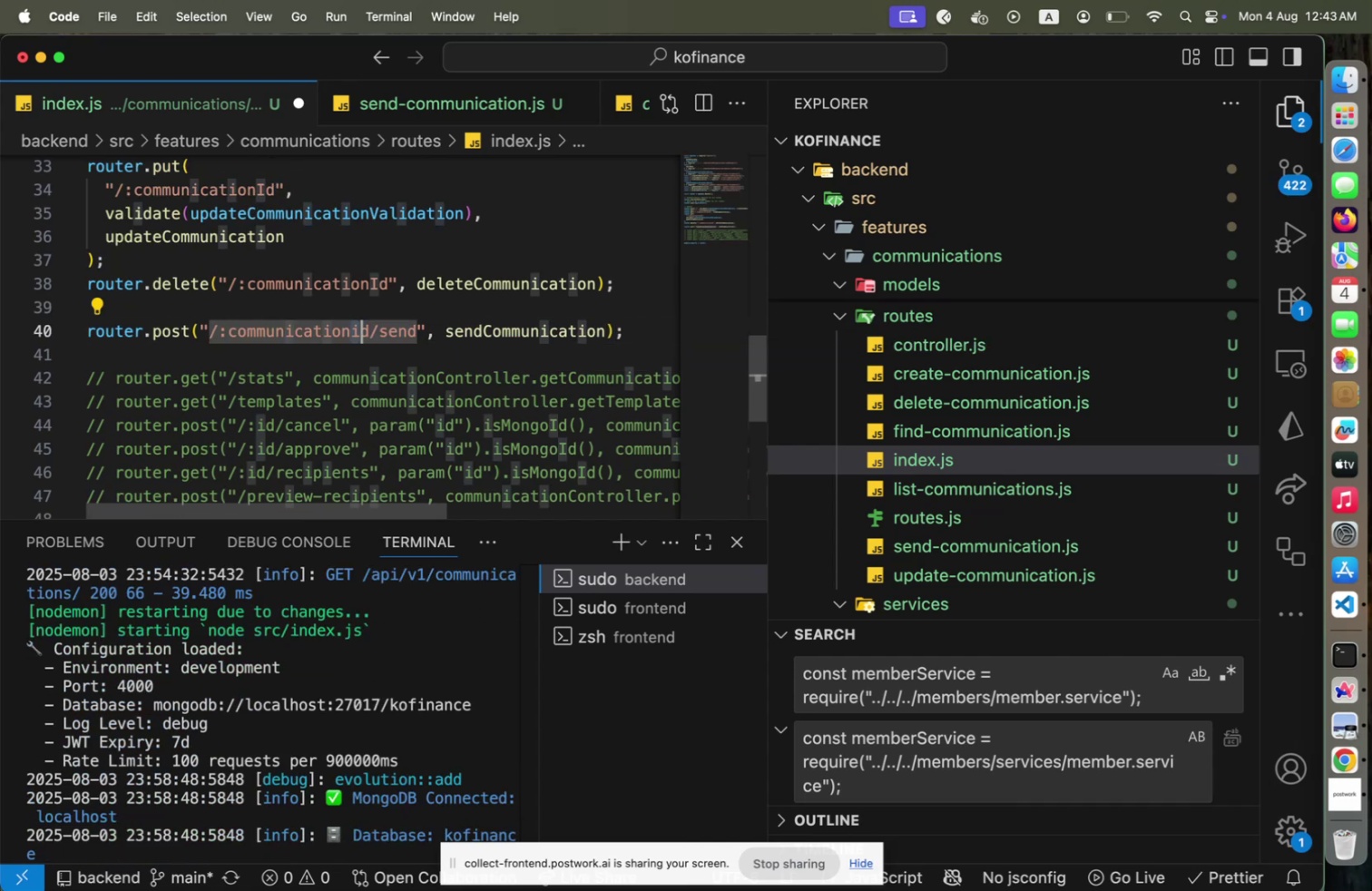 
hold_key(key=ShiftLeft, duration=0.31)
 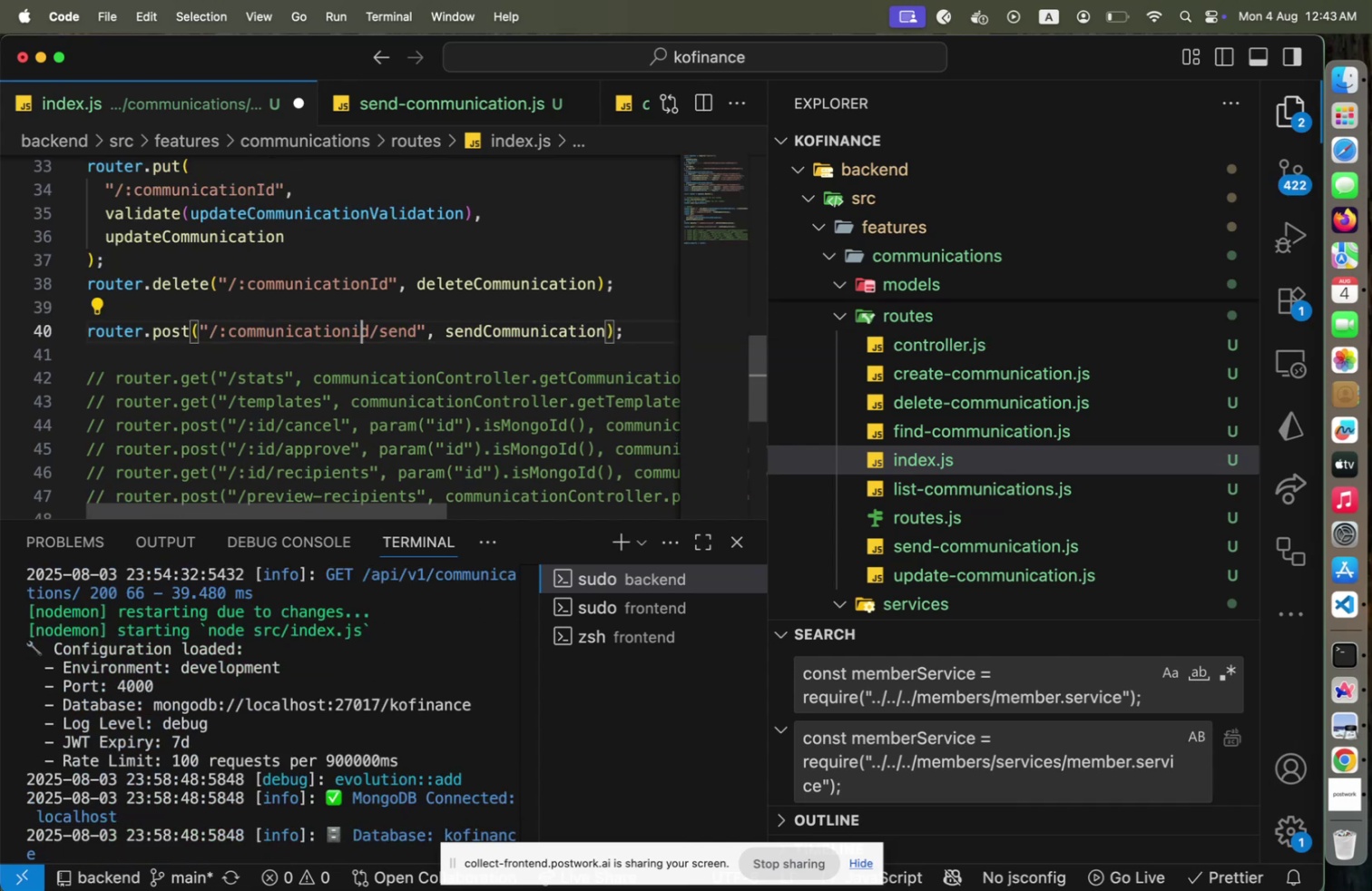 
key(Backspace)
 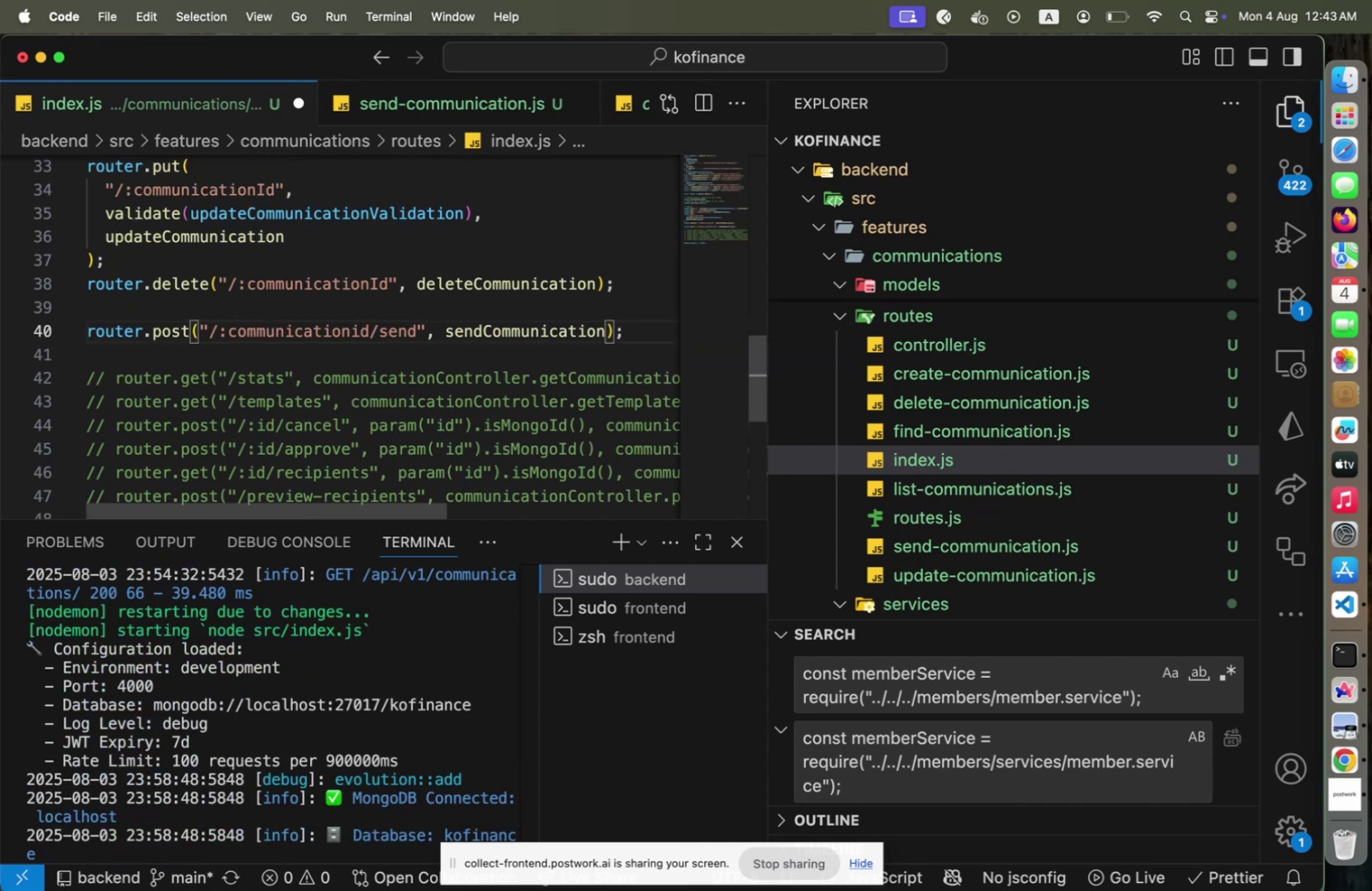 
key(Shift+I)
 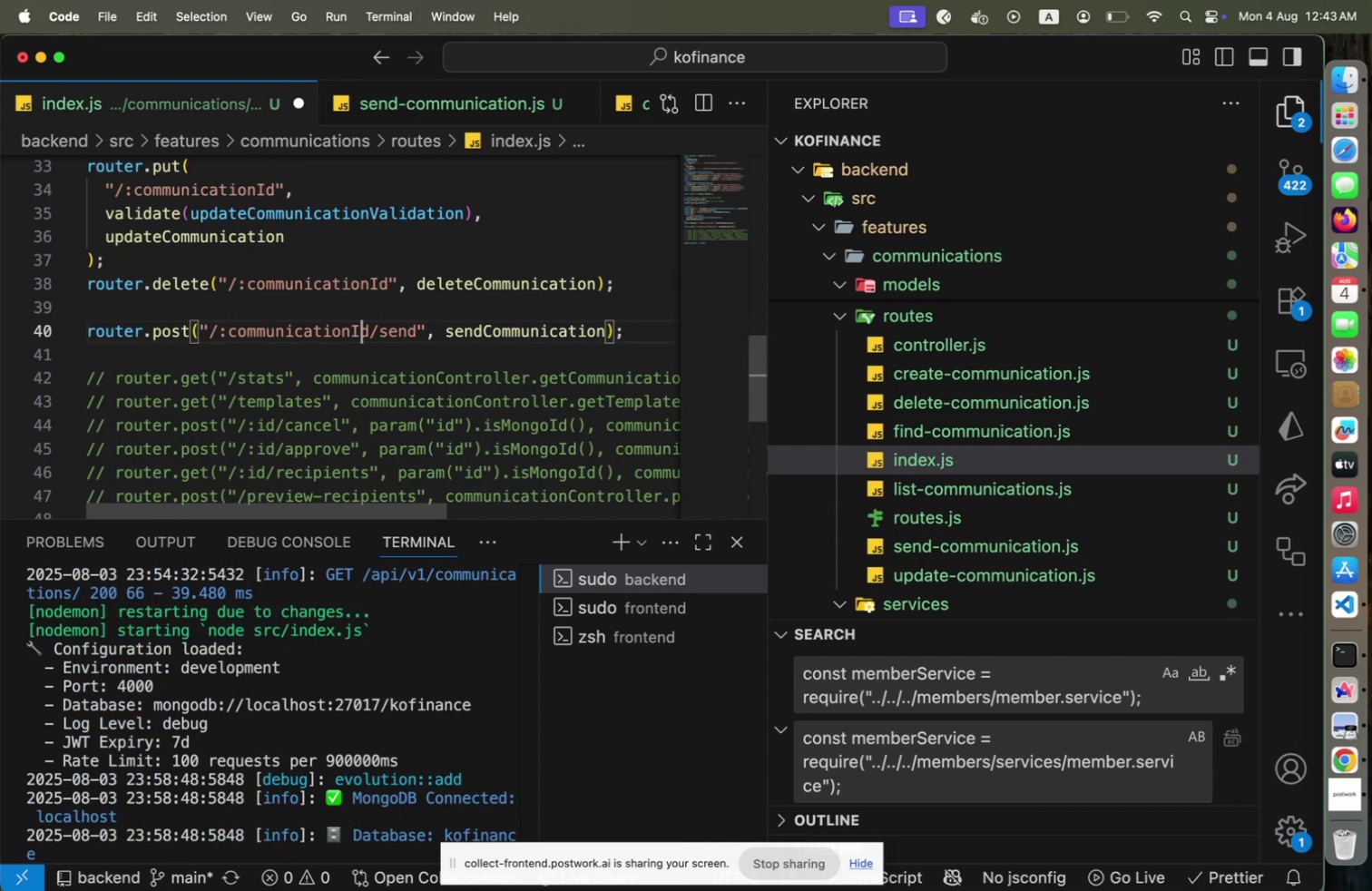 
key(ArrowRight)
 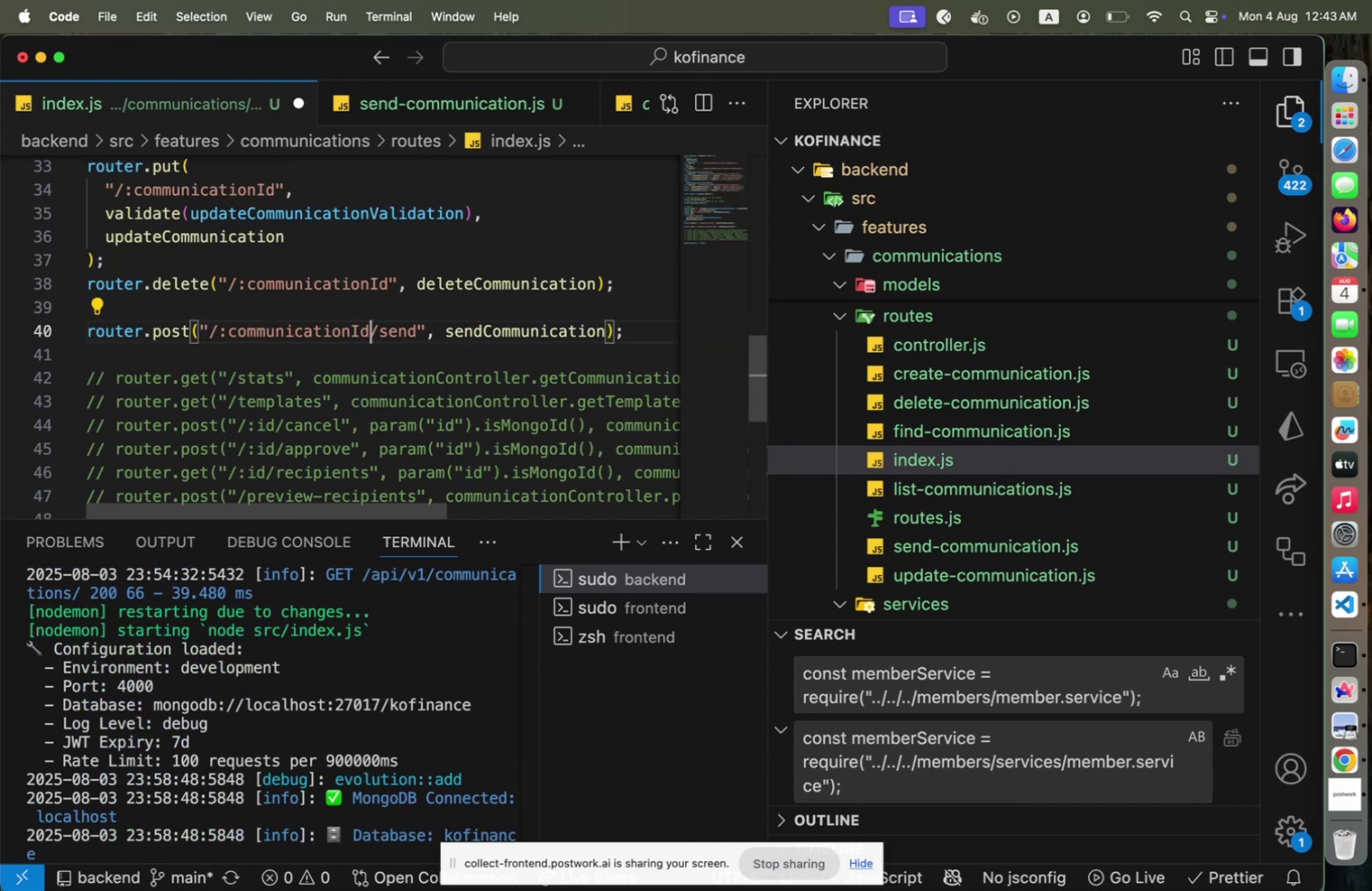 
key(ArrowLeft)
 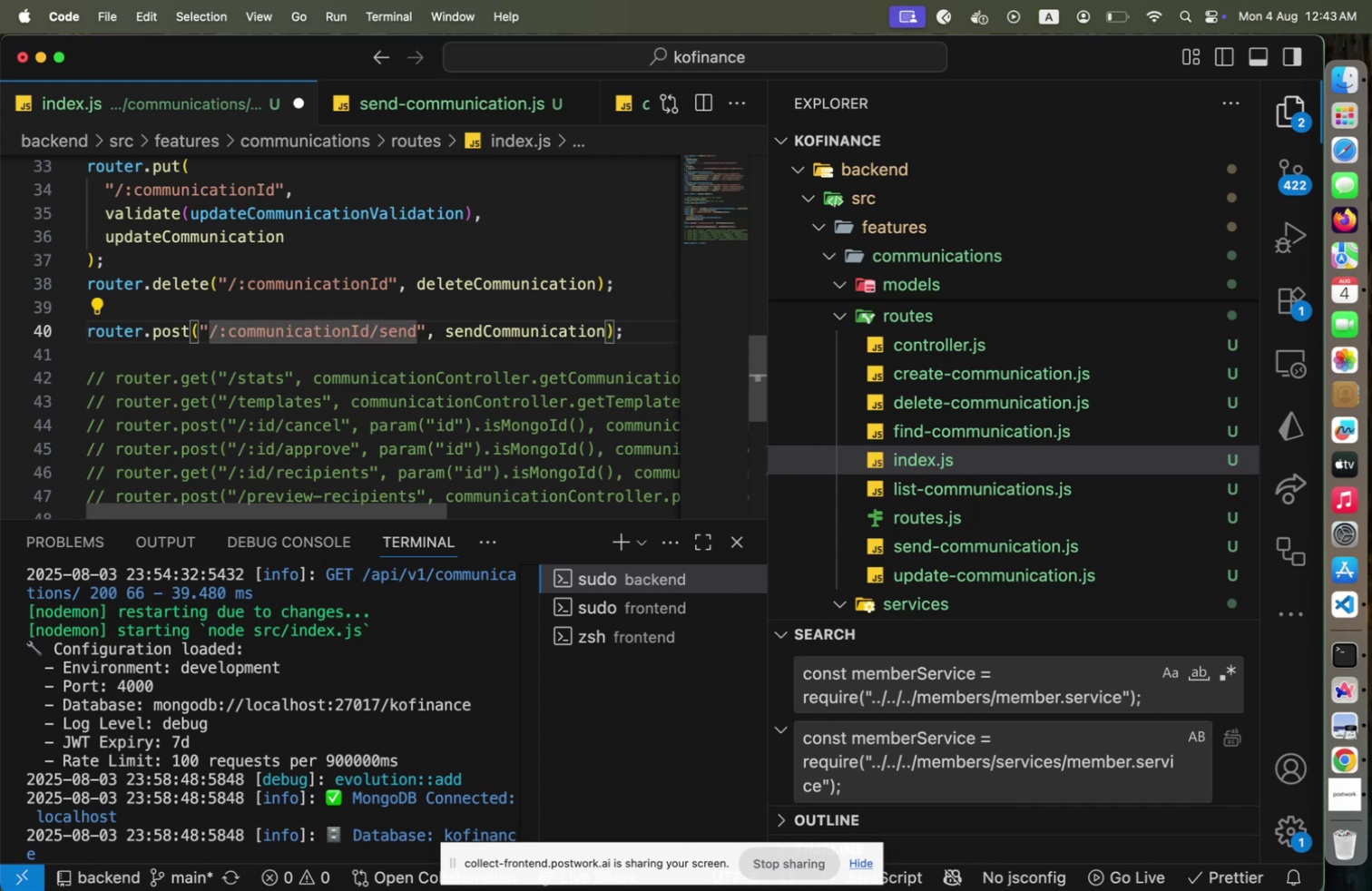 
key(Shift+ShiftLeft)
 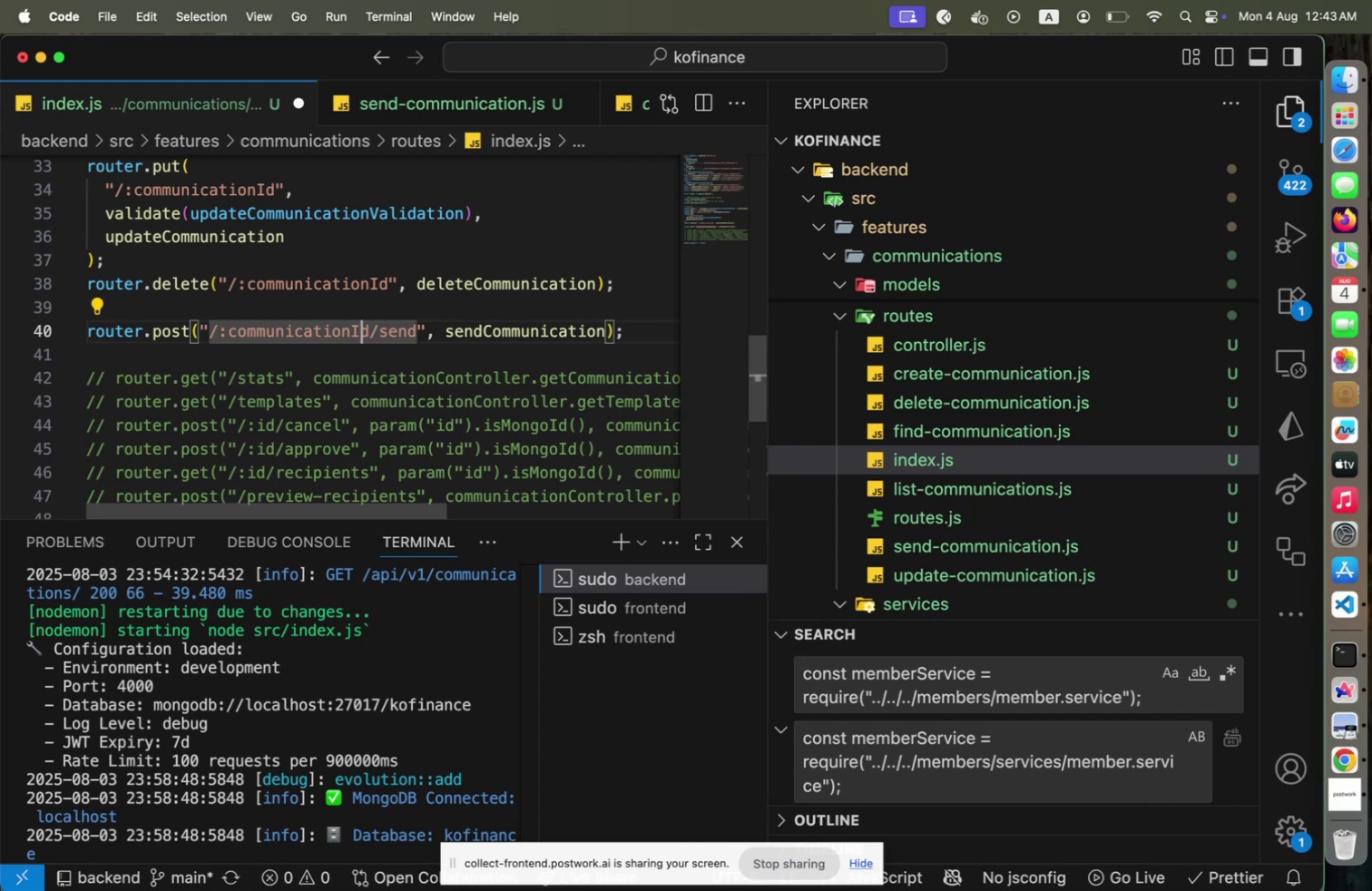 
key(Meta+CommandLeft)
 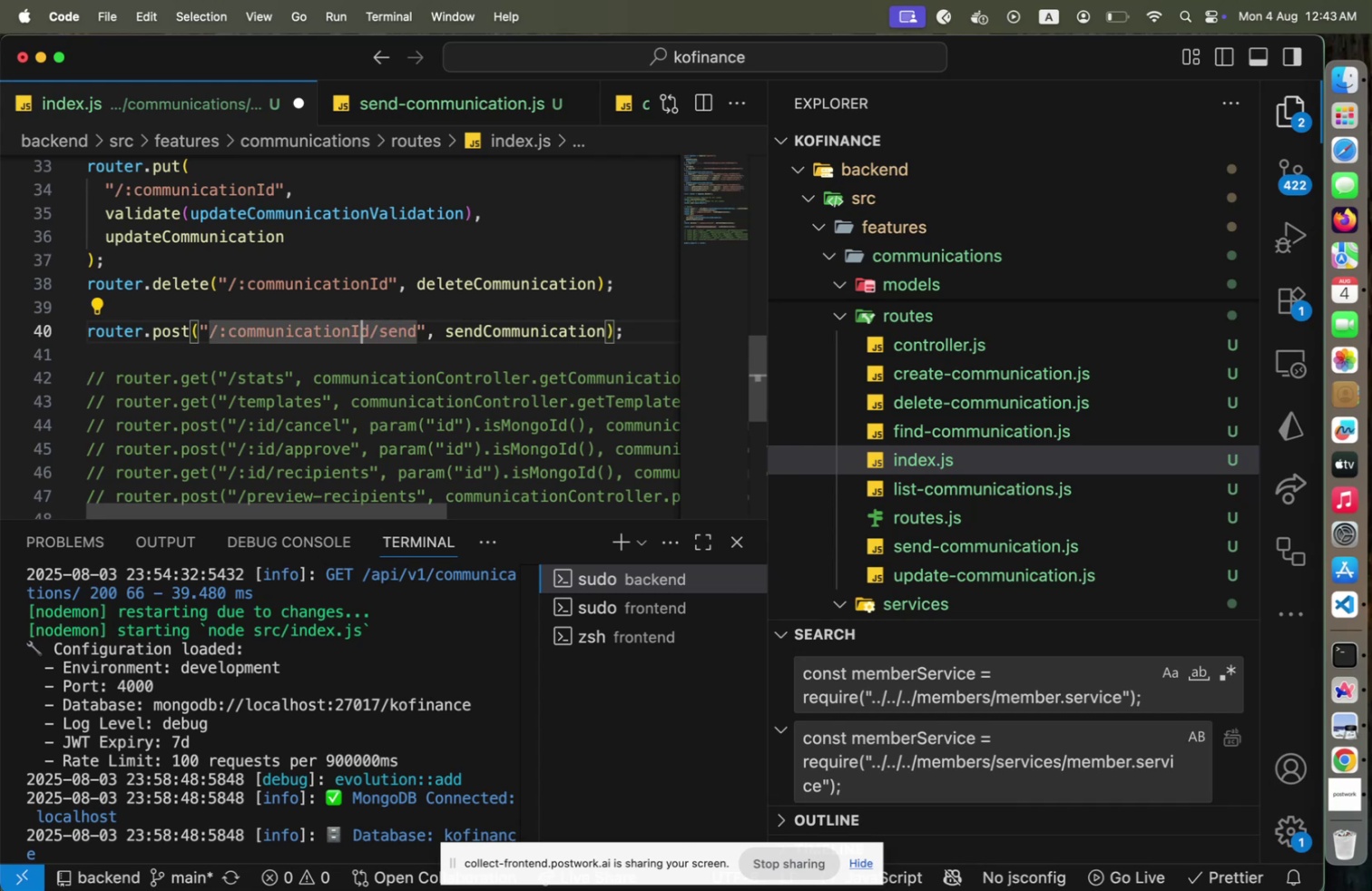 
key(Meta+S)
 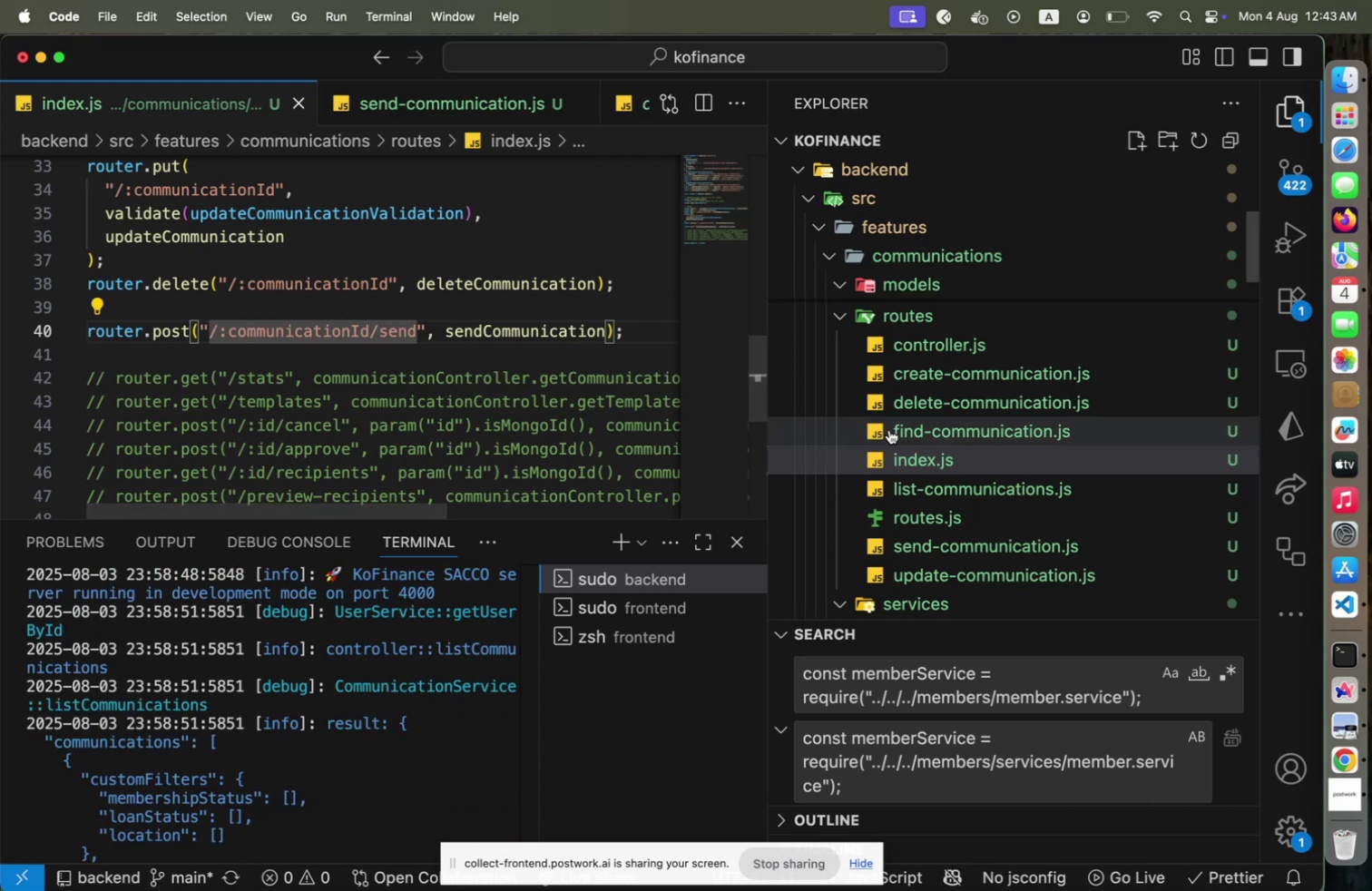 
scroll: coordinate [893, 446], scroll_direction: up, amount: 1.0
 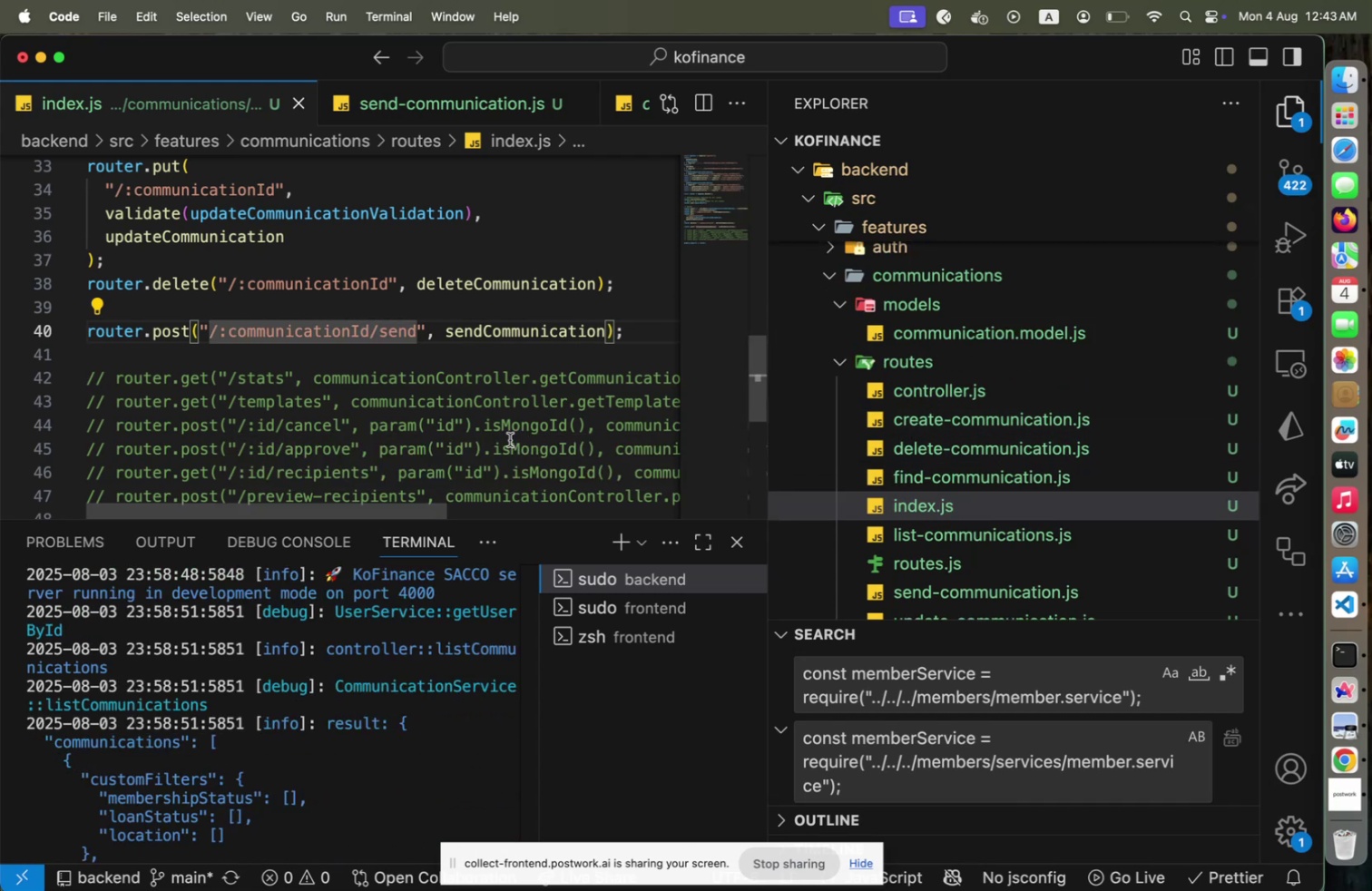 
wait(7.17)
 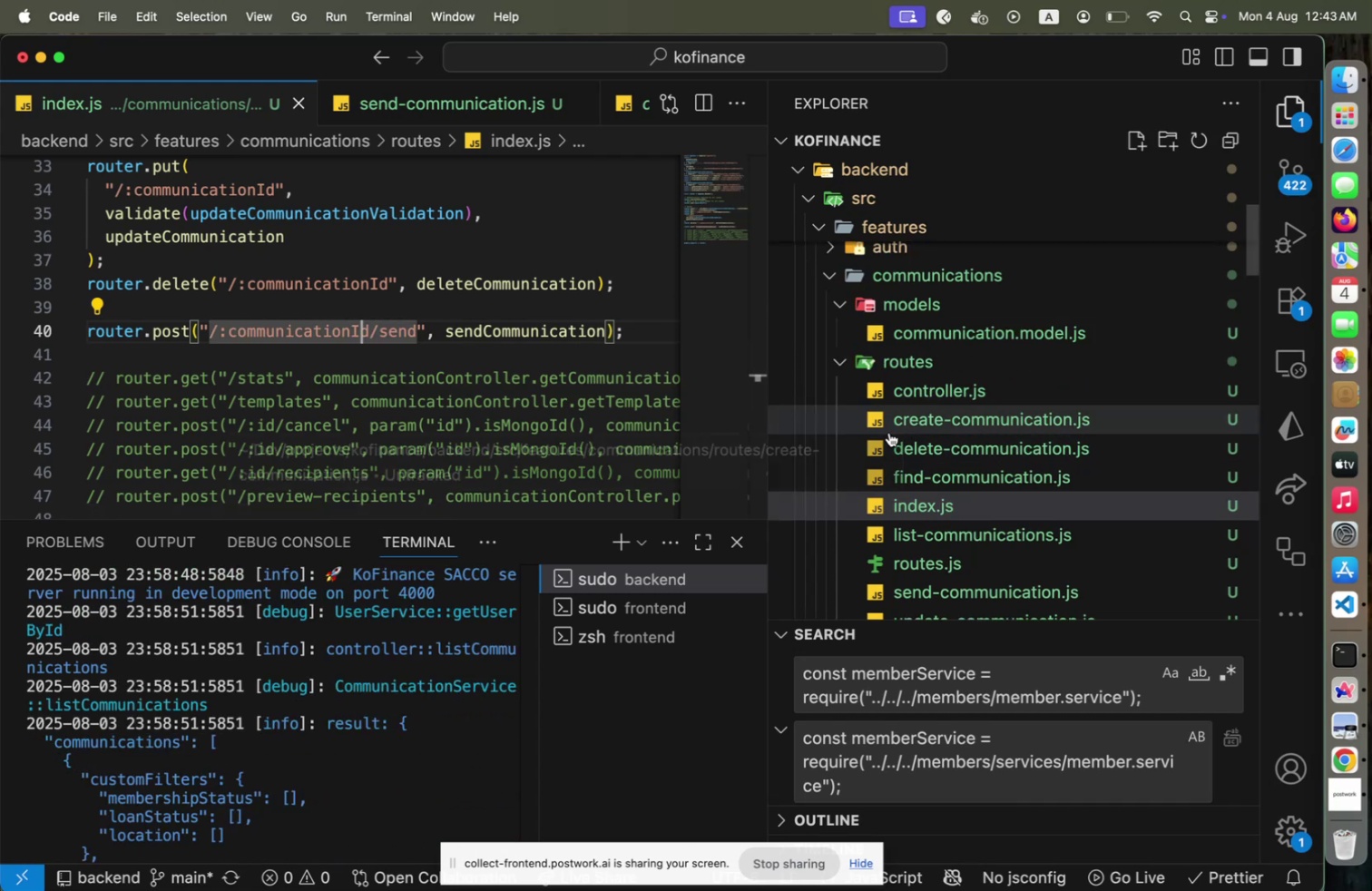 
left_click_drag(start_coordinate=[428, 507], to_coordinate=[387, 508])
 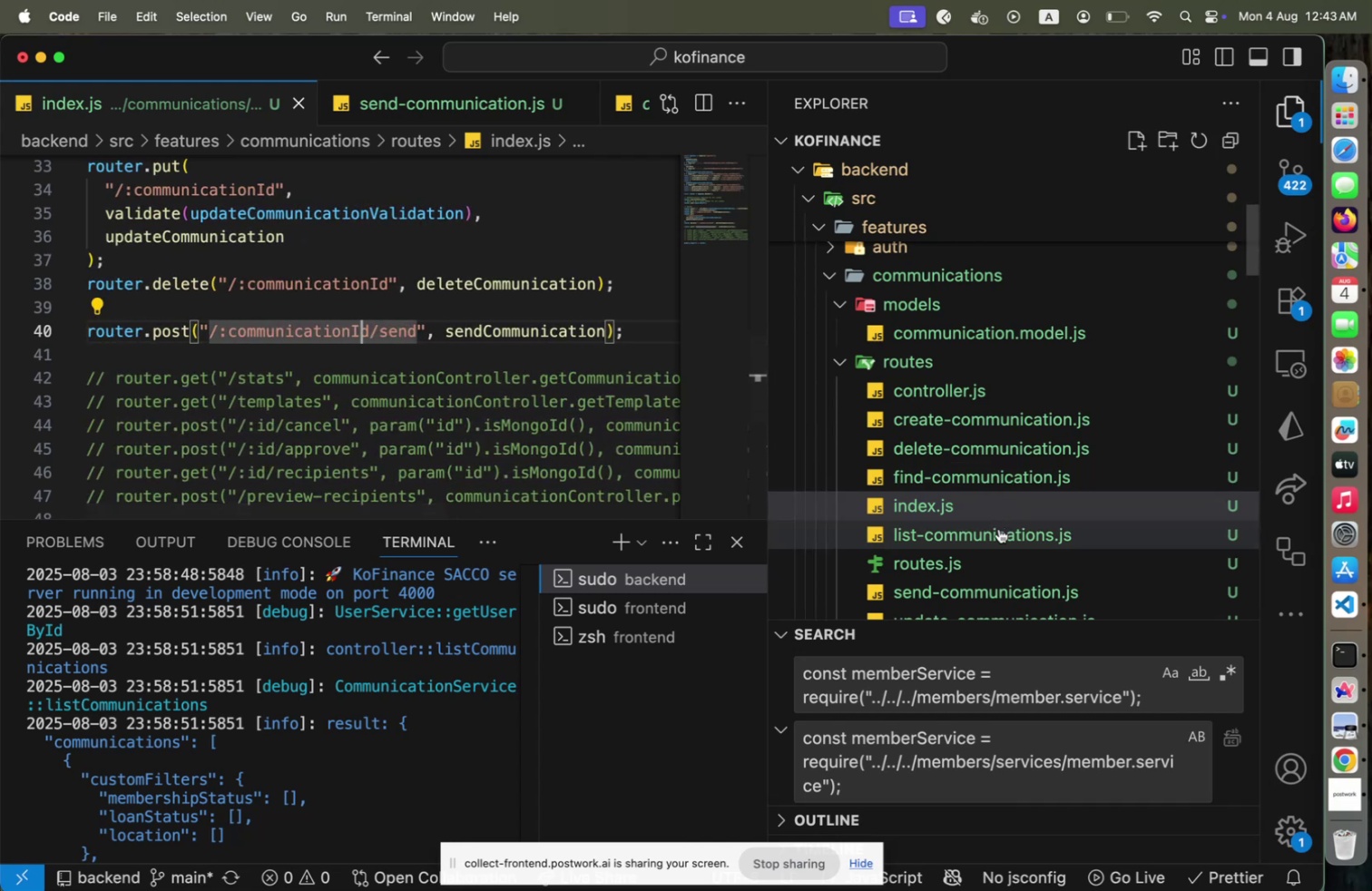 
wait(5.51)
 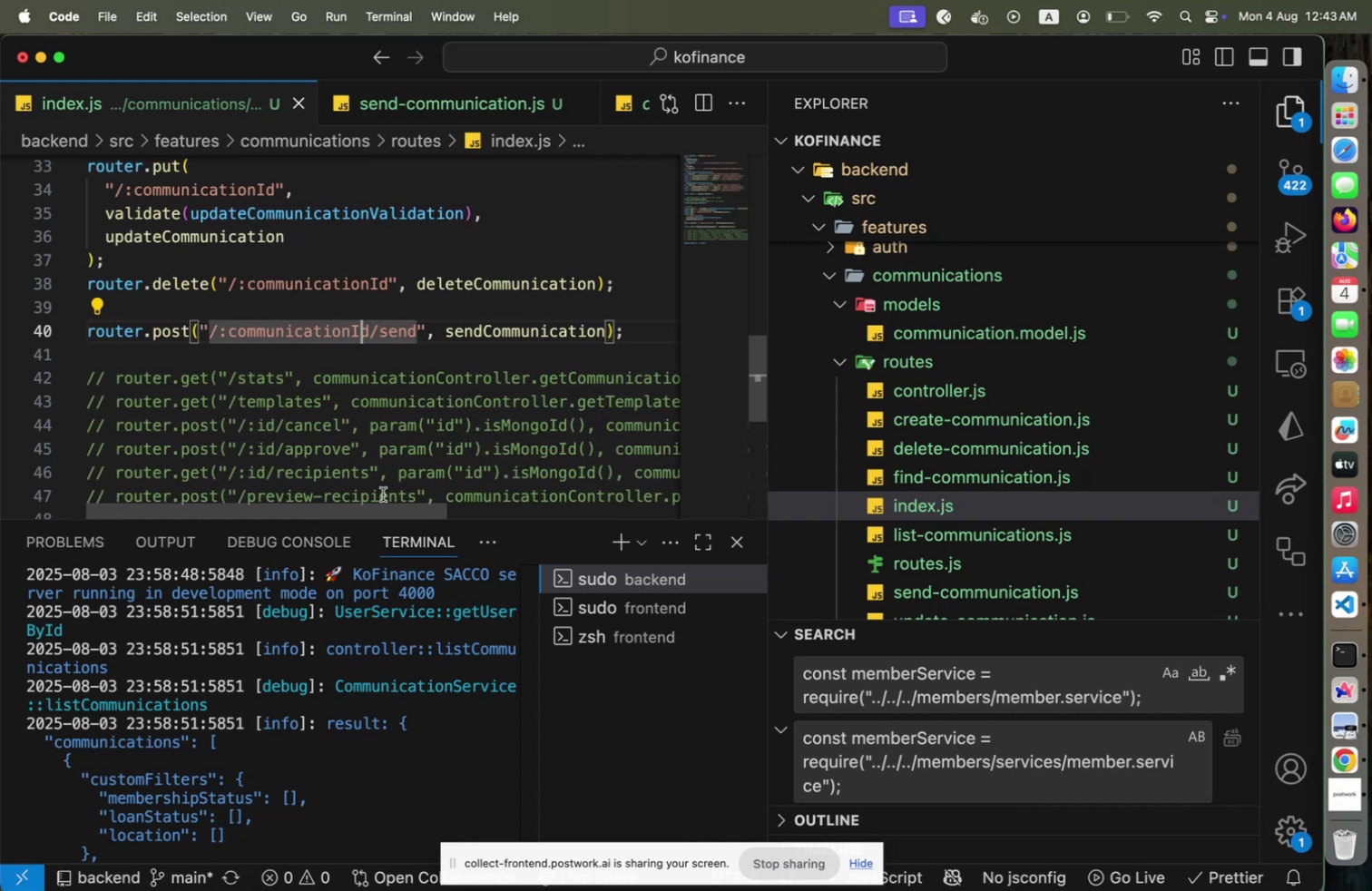 
hold_key(key=CommandLeft, duration=0.49)
 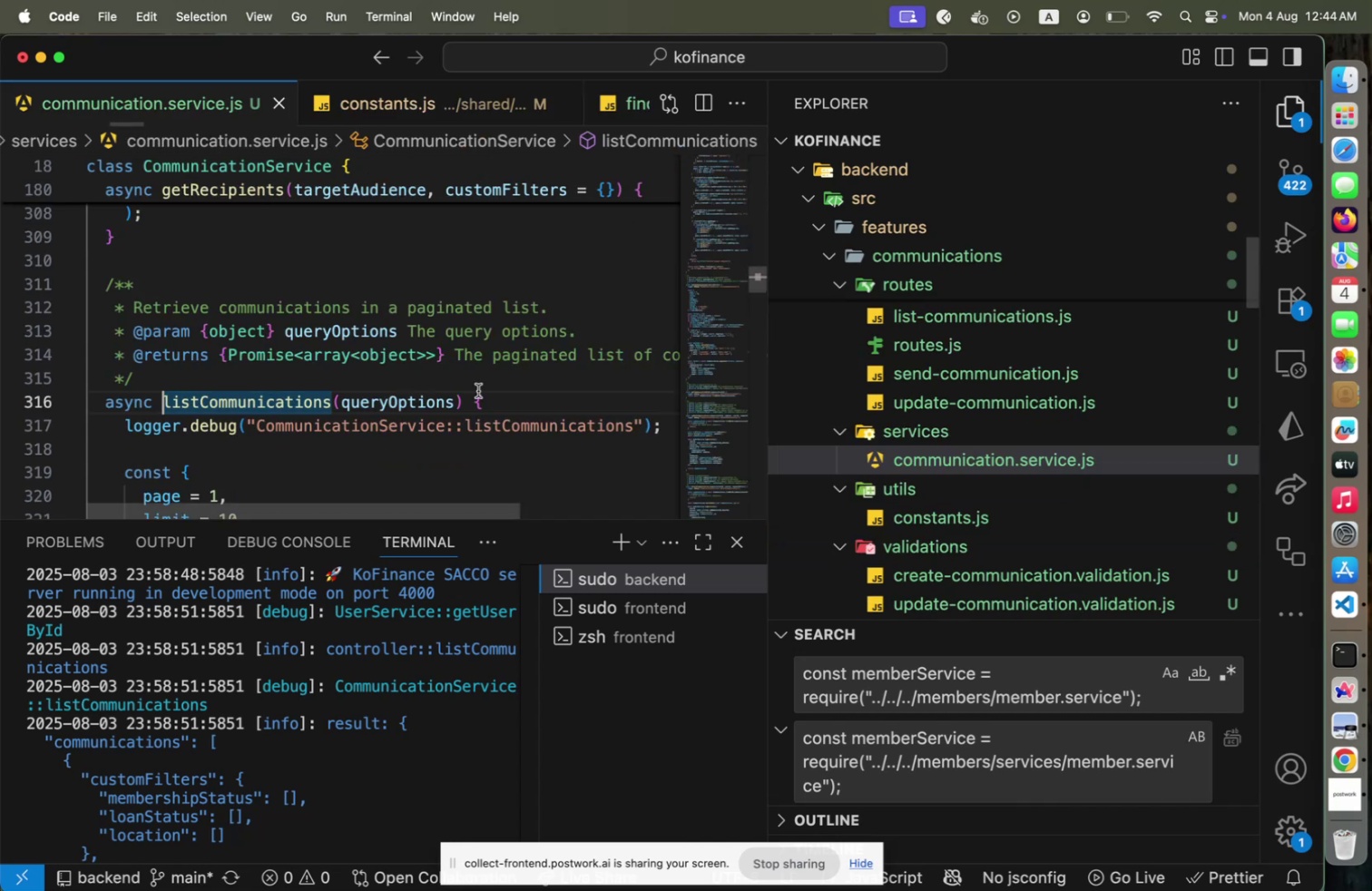 
scroll: coordinate [433, 442], scroll_direction: down, amount: 21.0
 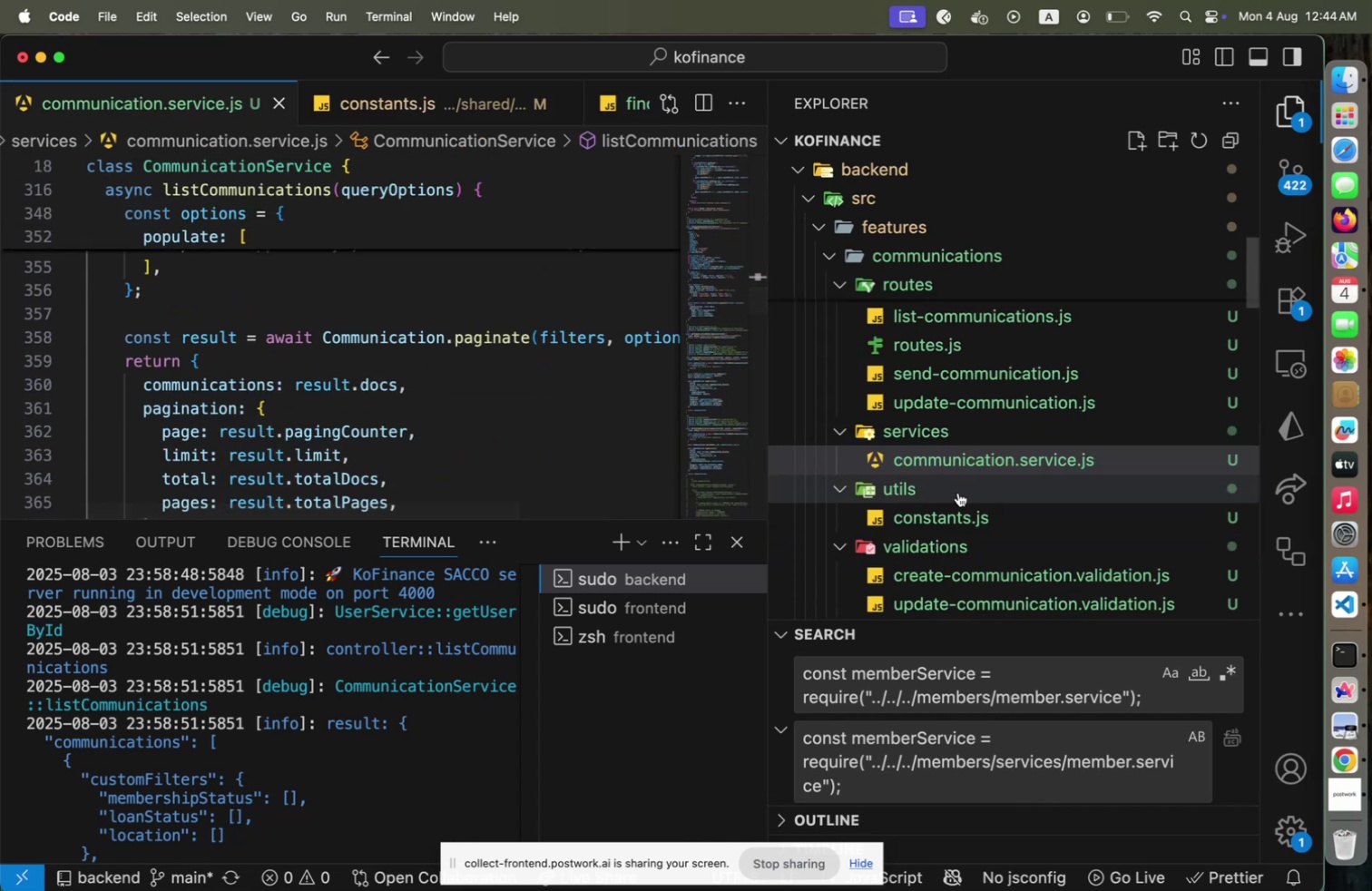 
scroll: coordinate [975, 398], scroll_direction: up, amount: 1.0
 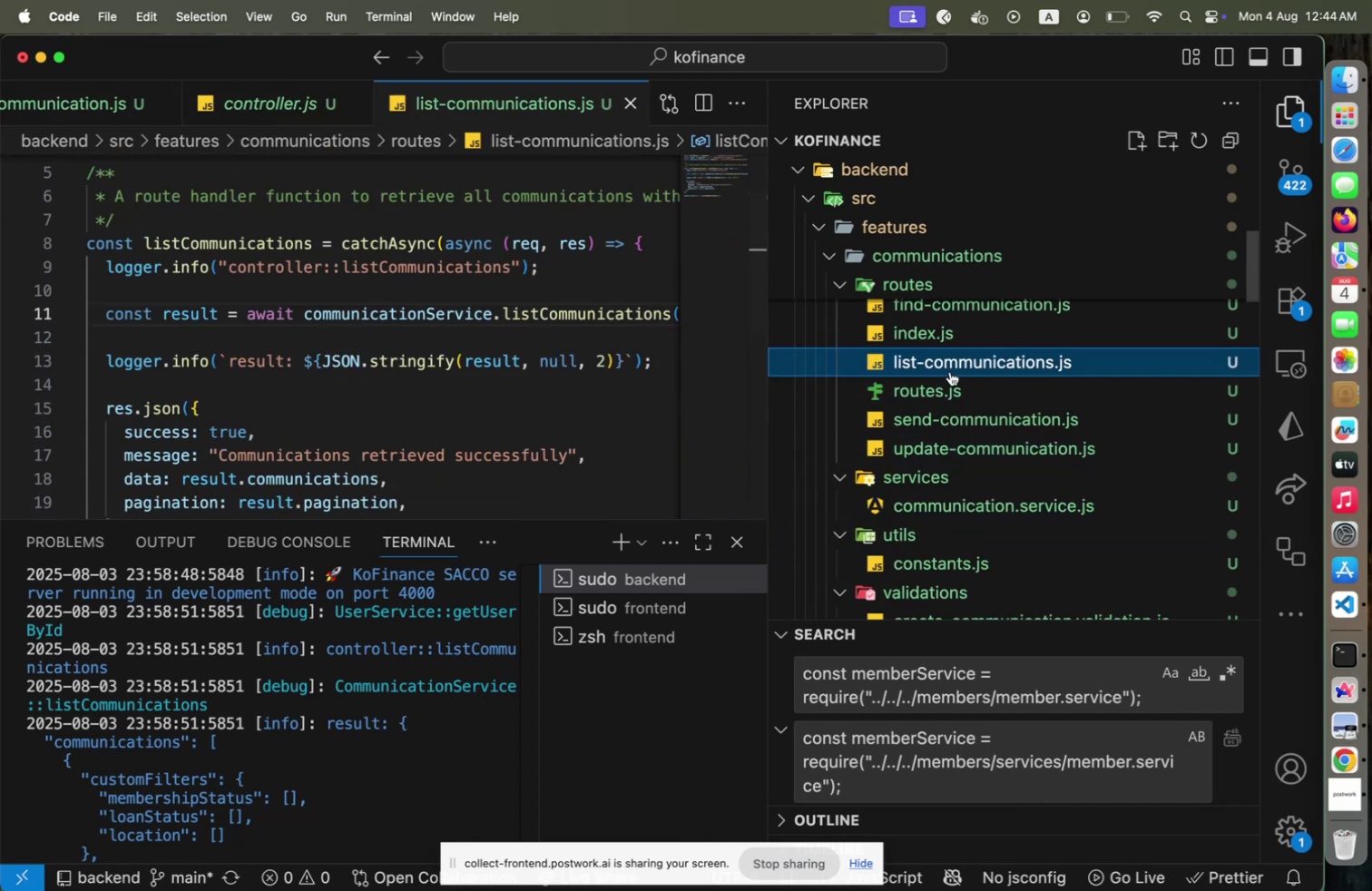 
left_click([377, 380])
 